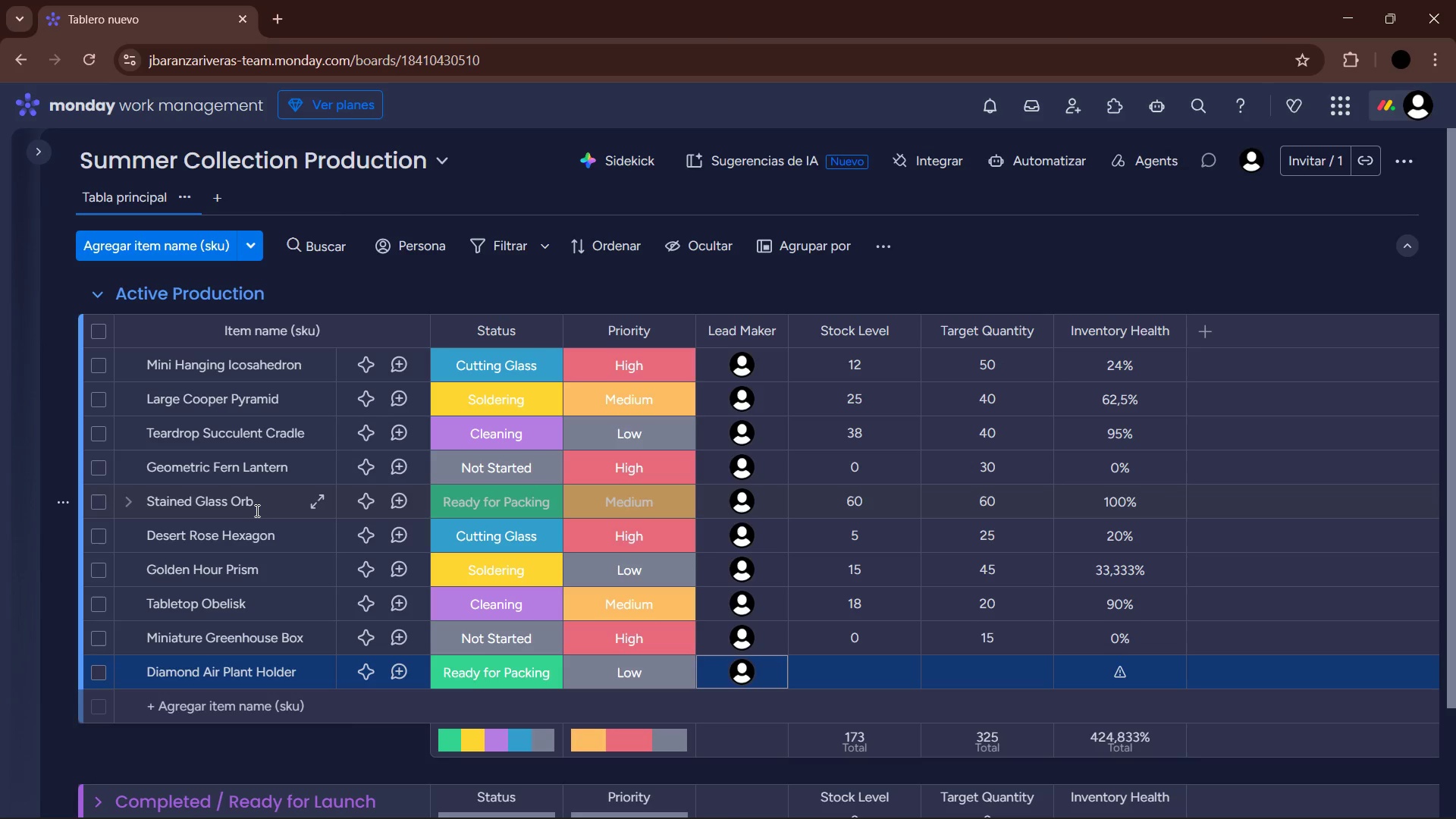 
wait(78.23)
 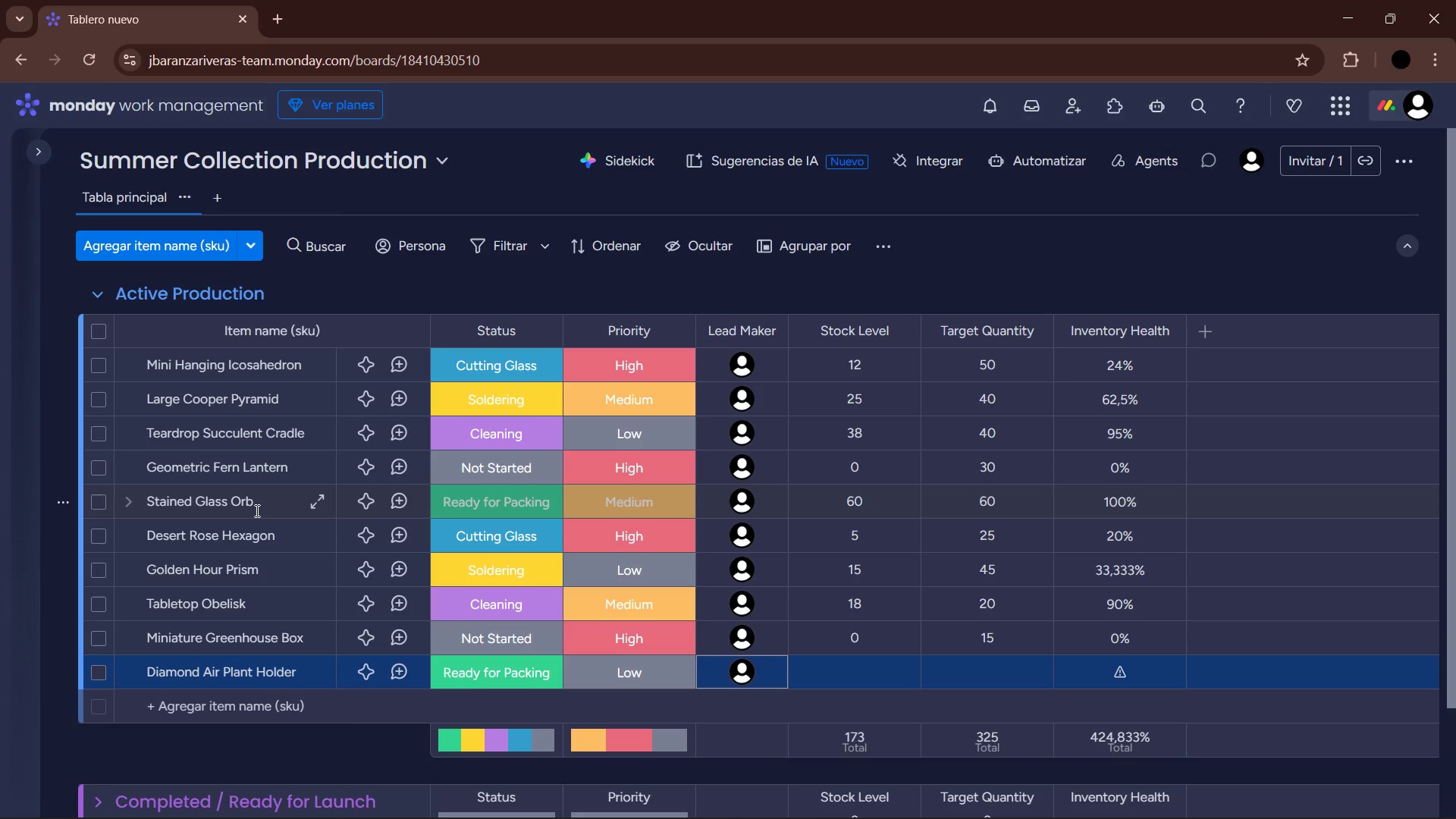 
scroll: coordinate [262, 509], scroll_direction: down, amount: 1.0
 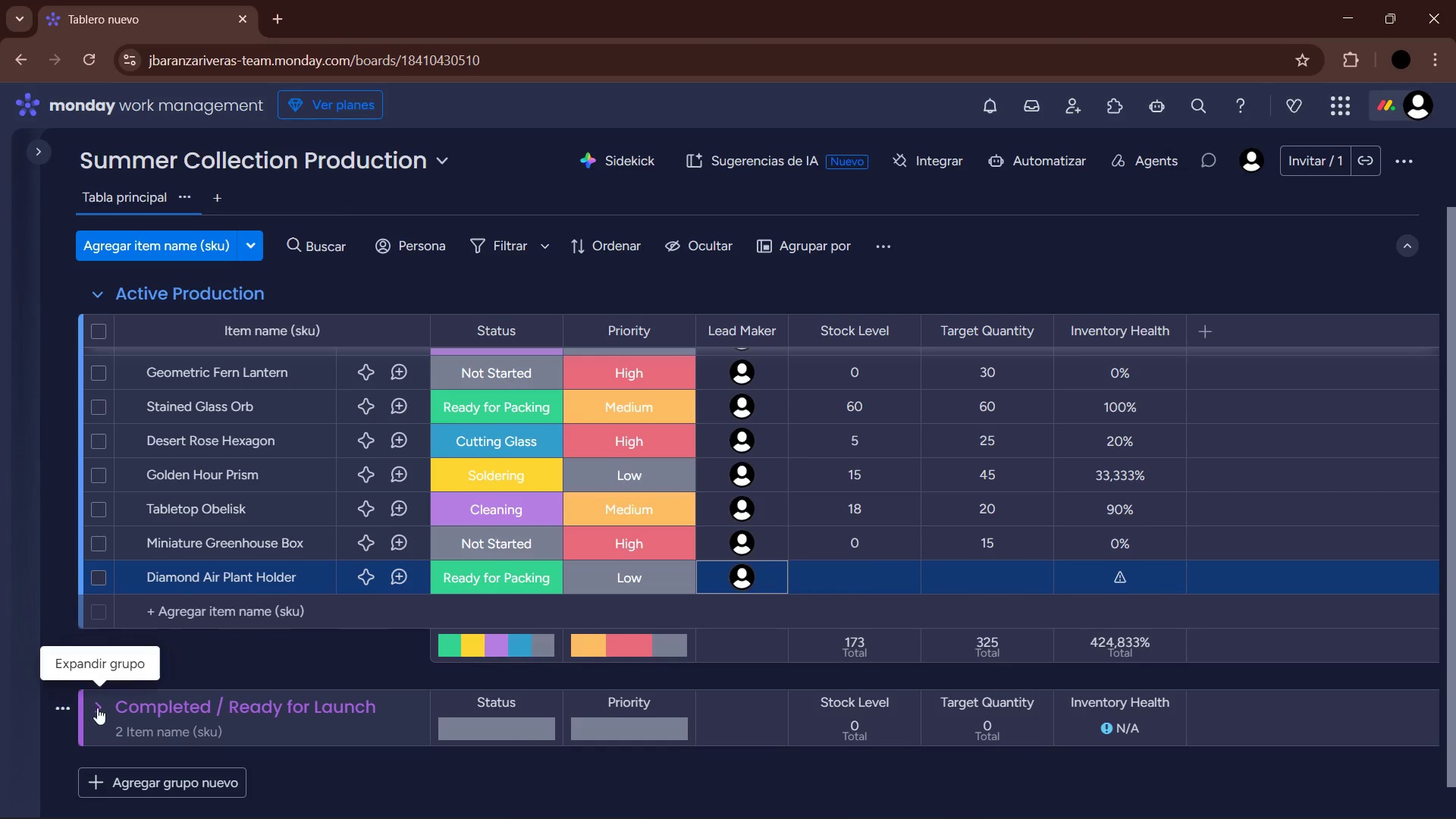 
left_click([97, 705])
 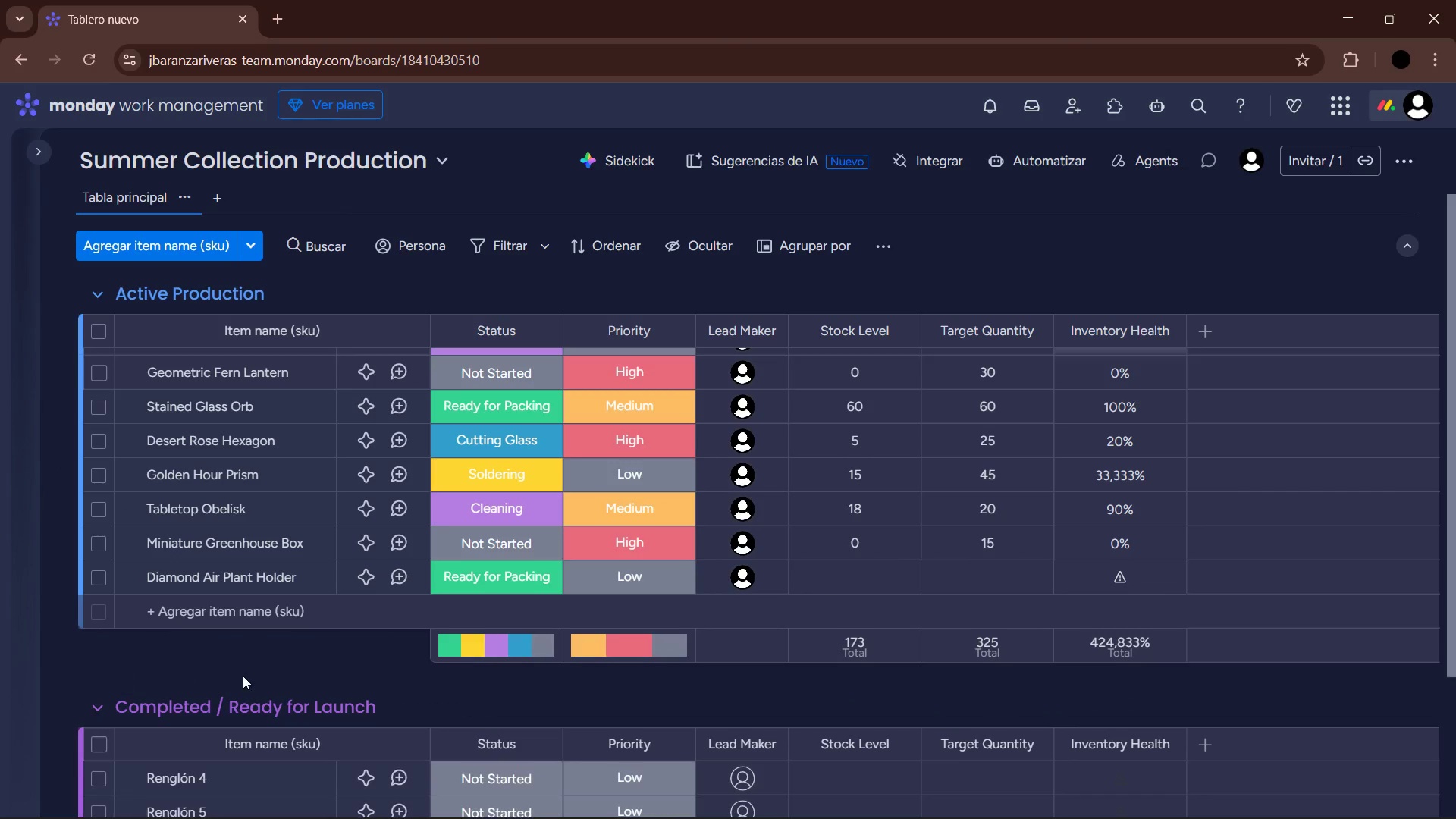 
scroll: coordinate [250, 495], scroll_direction: none, amount: 0.0
 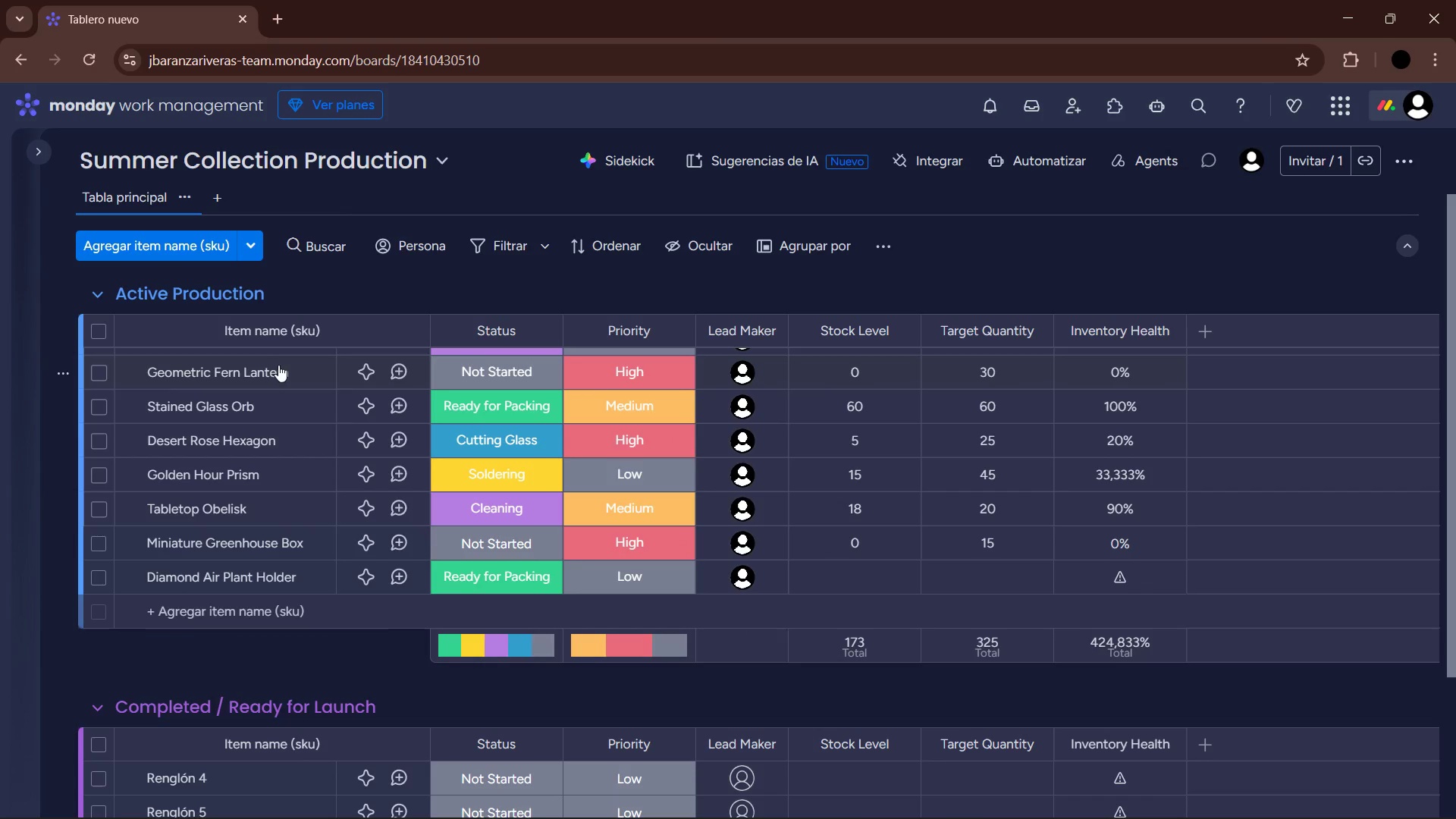 
scroll: coordinate [476, 457], scroll_direction: up, amount: 2.0
 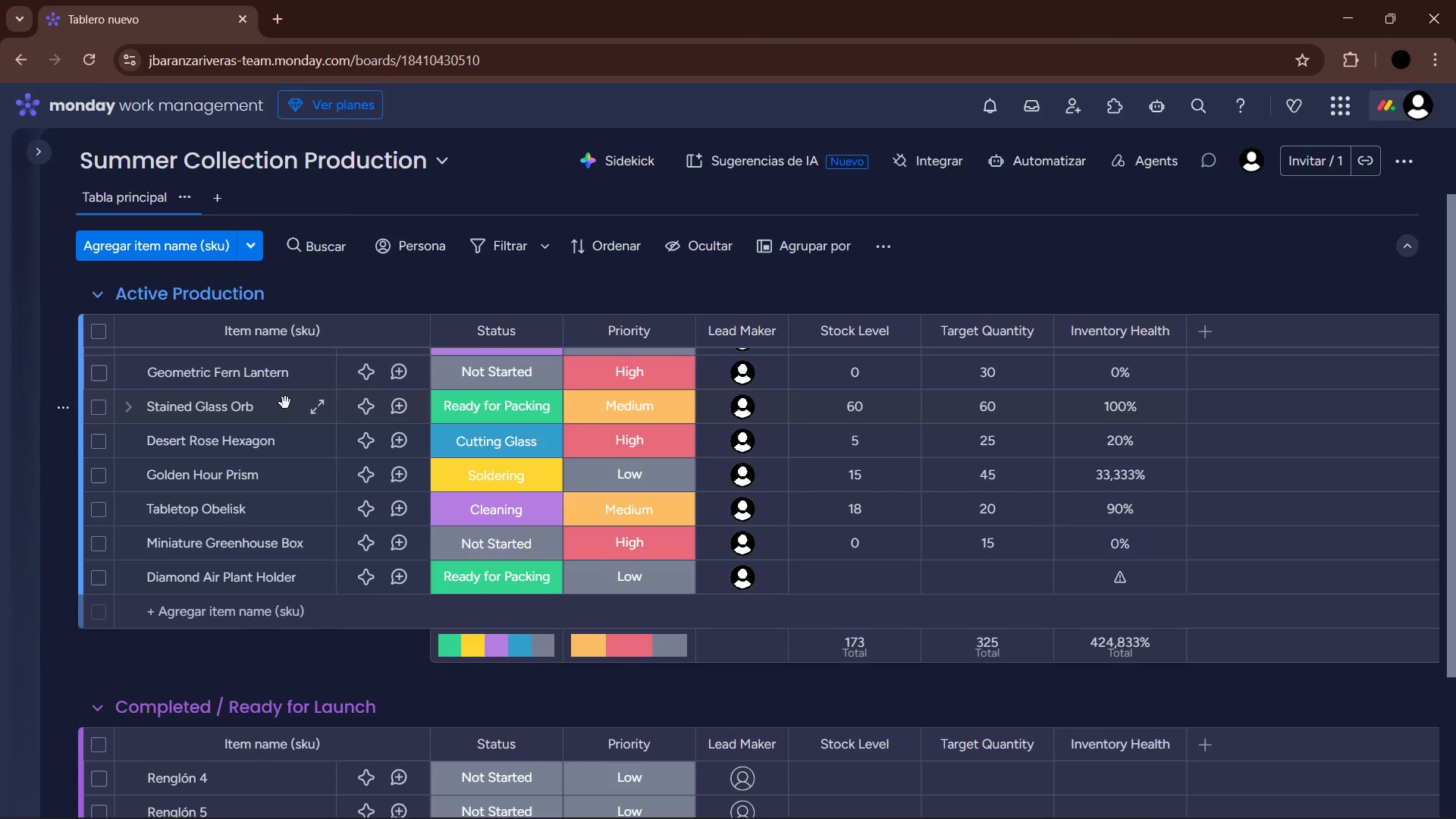 
left_click_drag(start_coordinate=[289, 405], to_coordinate=[250, 557])
 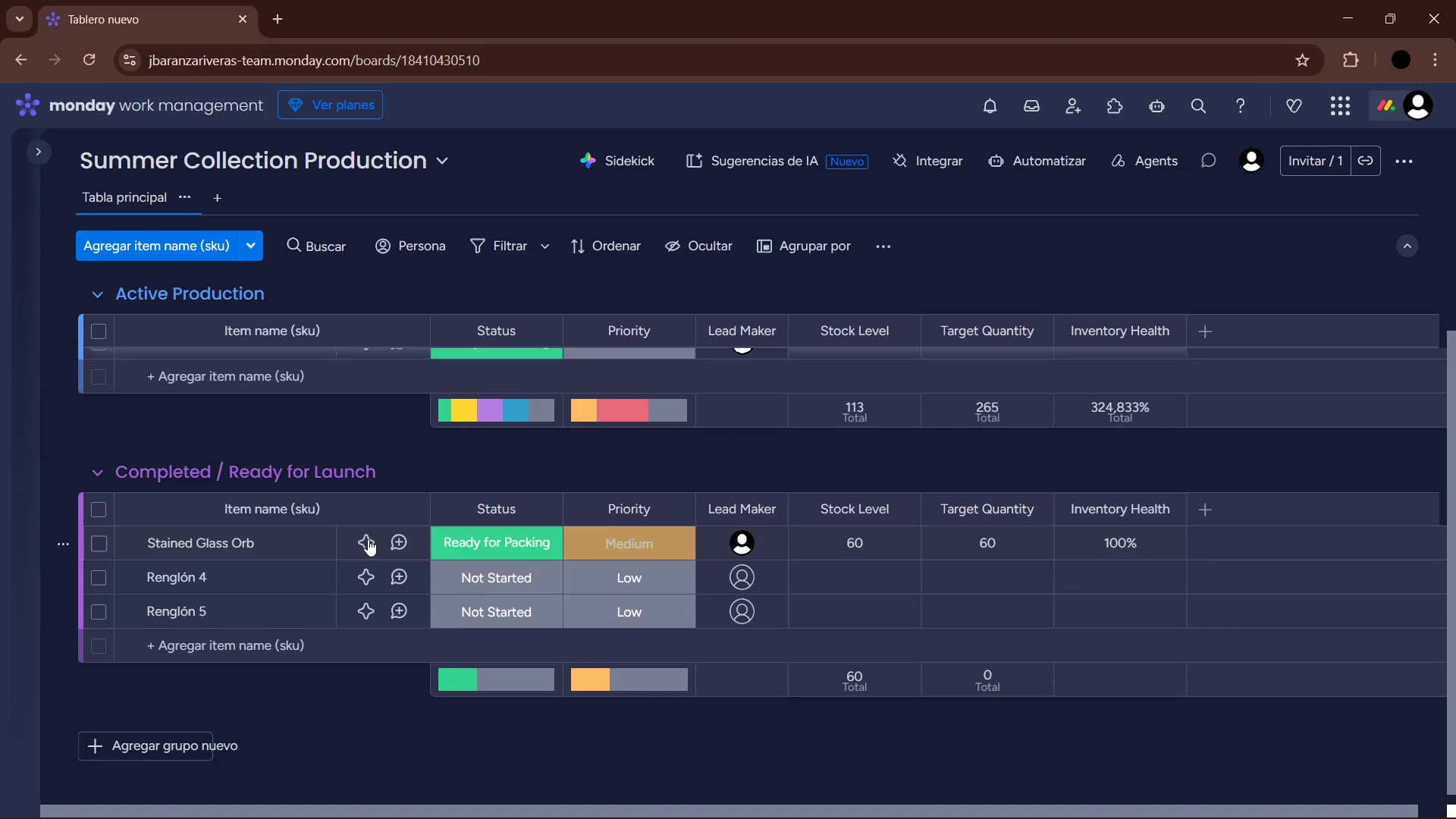 
scroll: coordinate [368, 539], scroll_direction: down, amount: 1.0
 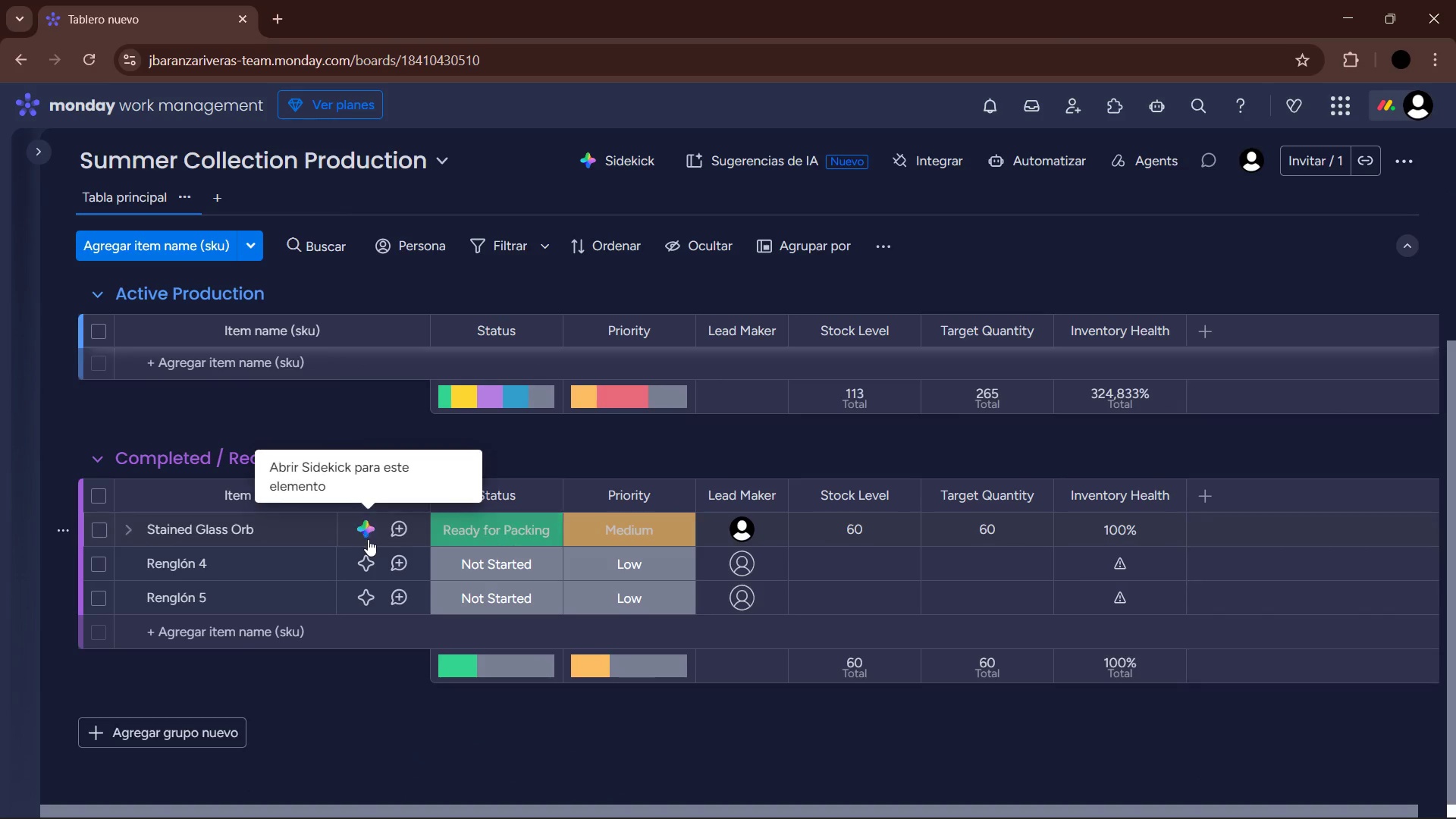 
scroll: coordinate [377, 551], scroll_direction: up, amount: 2.0
 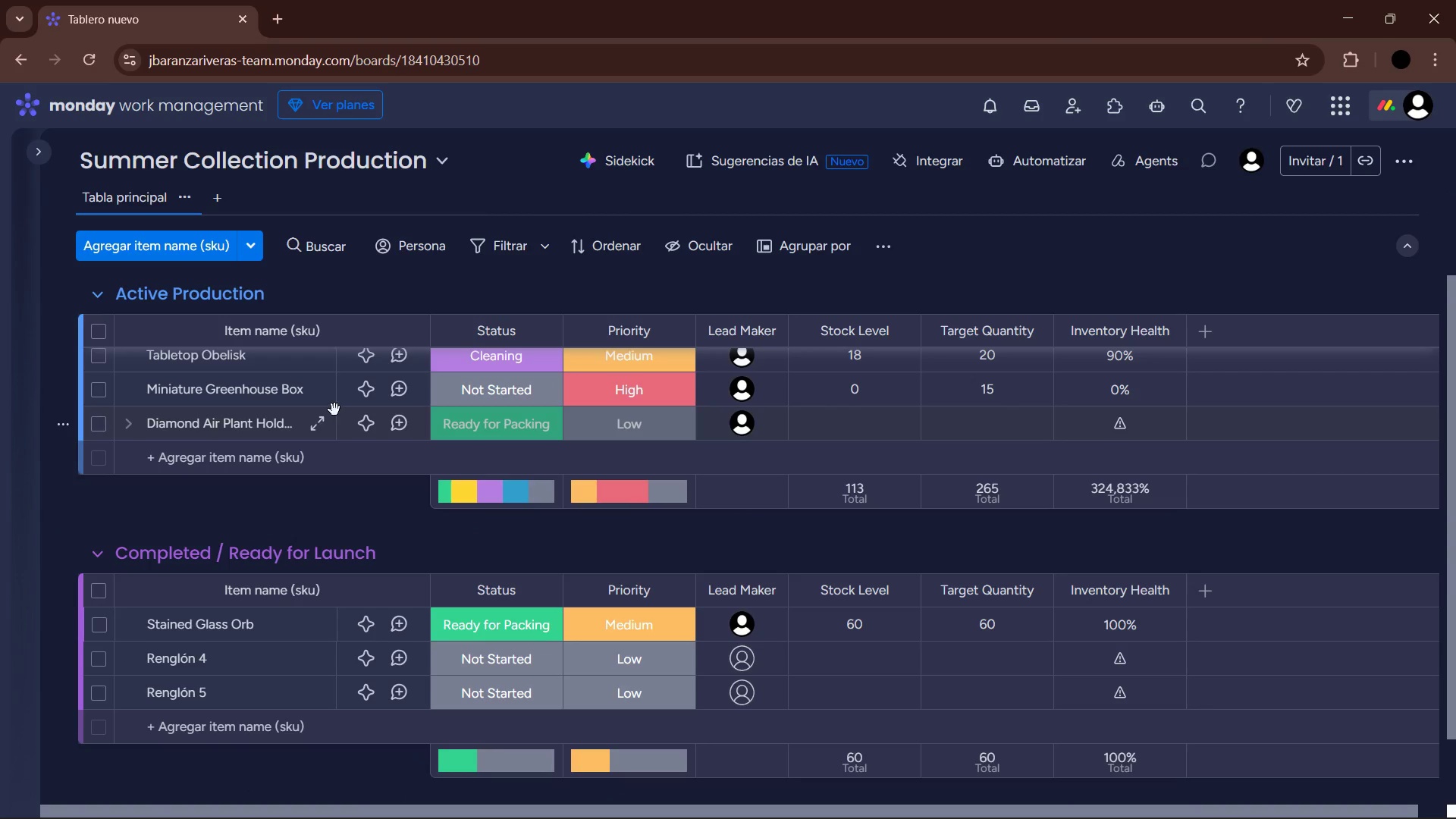 
left_click([325, 424])
 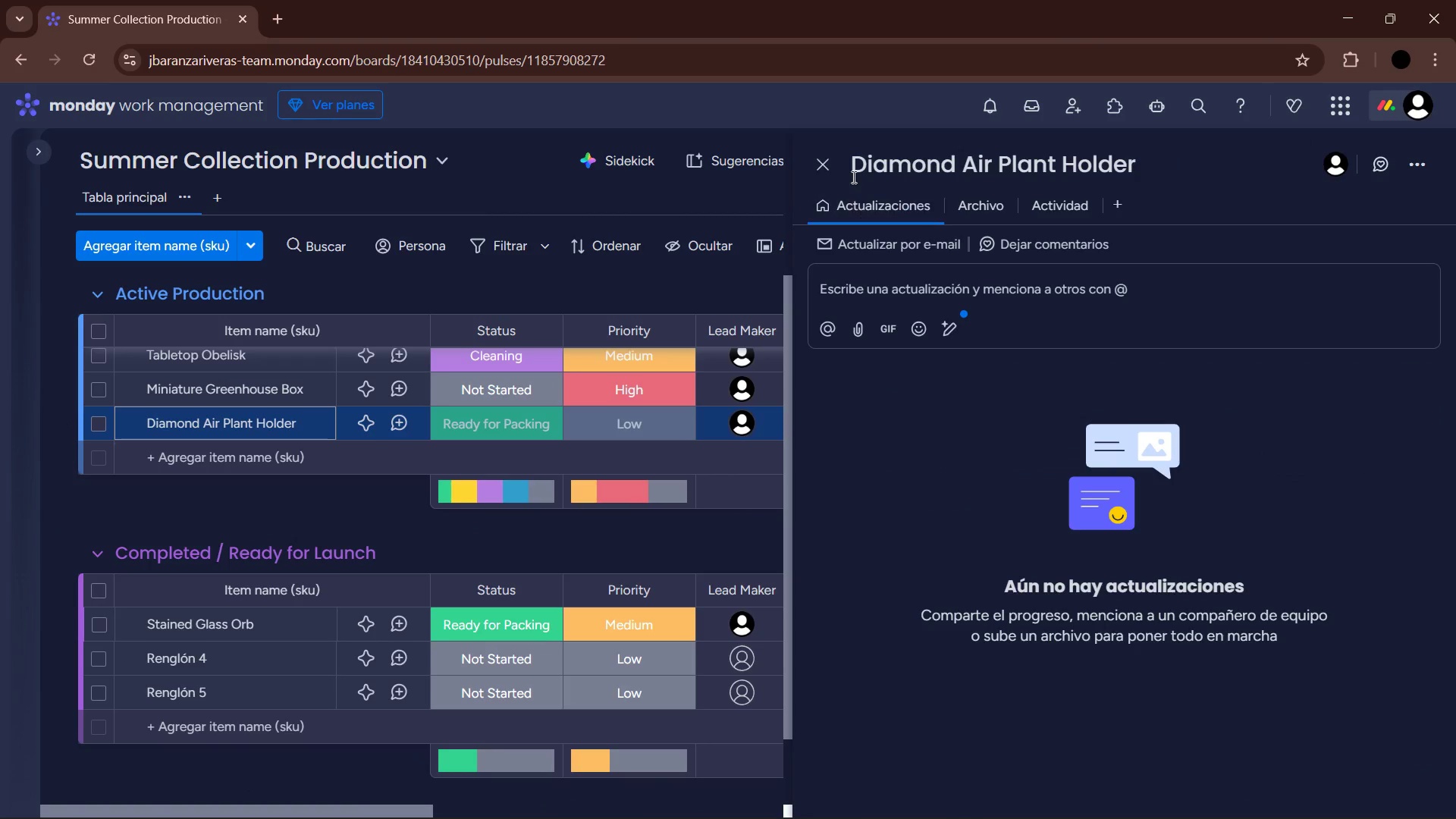 
left_click([824, 163])
 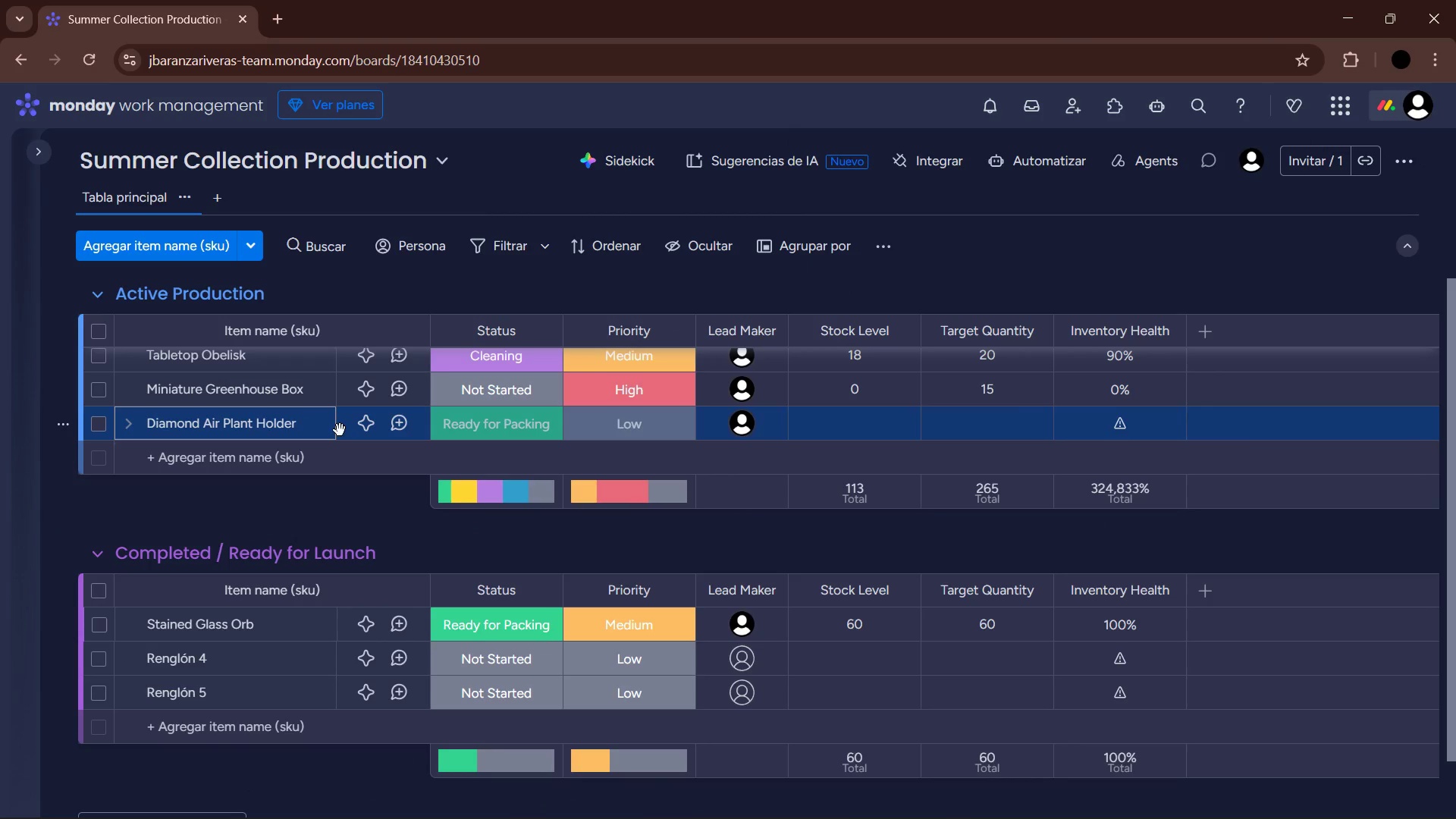 
left_click_drag(start_coordinate=[349, 428], to_coordinate=[312, 645])
 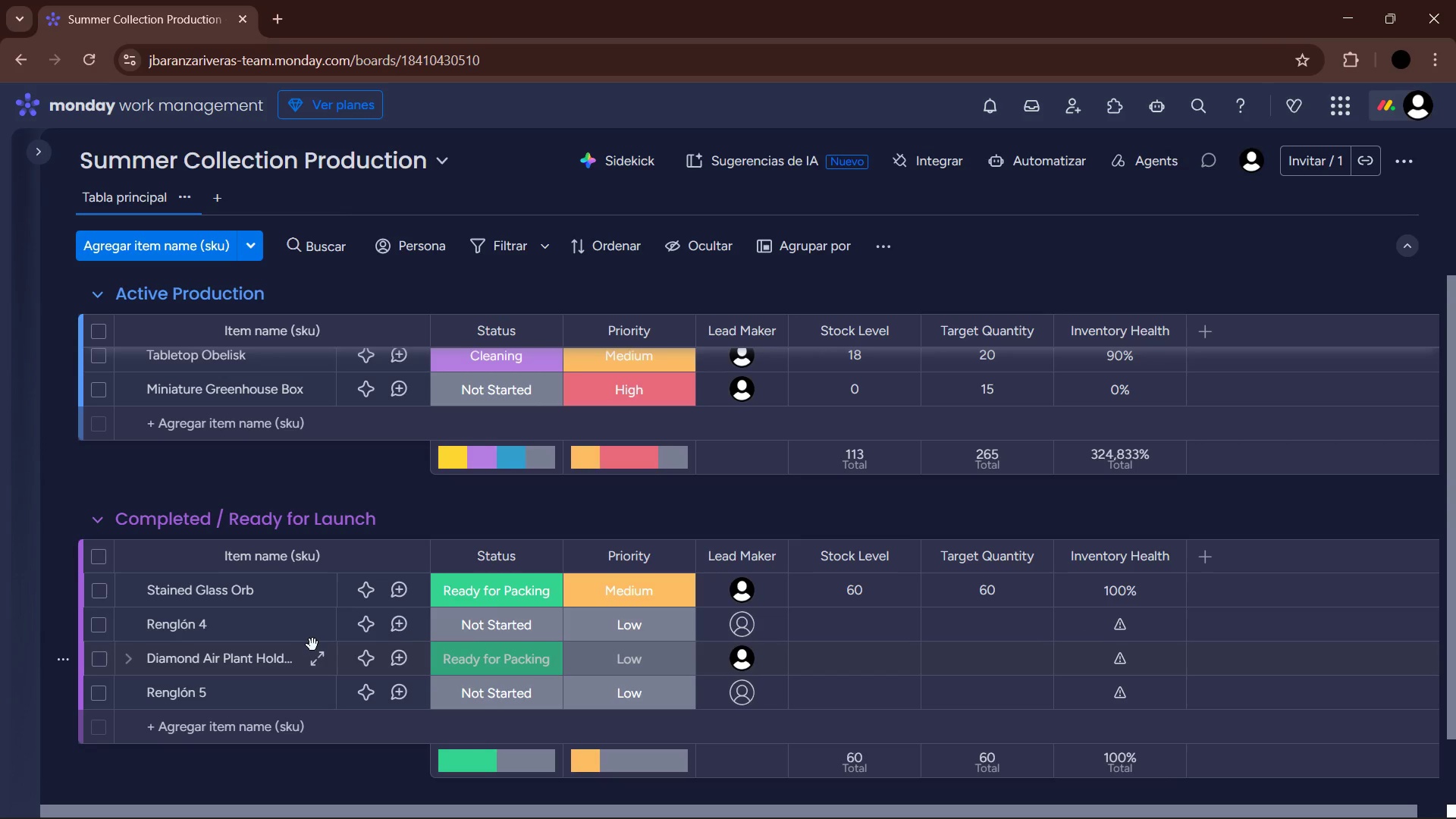 
wait(9.39)
 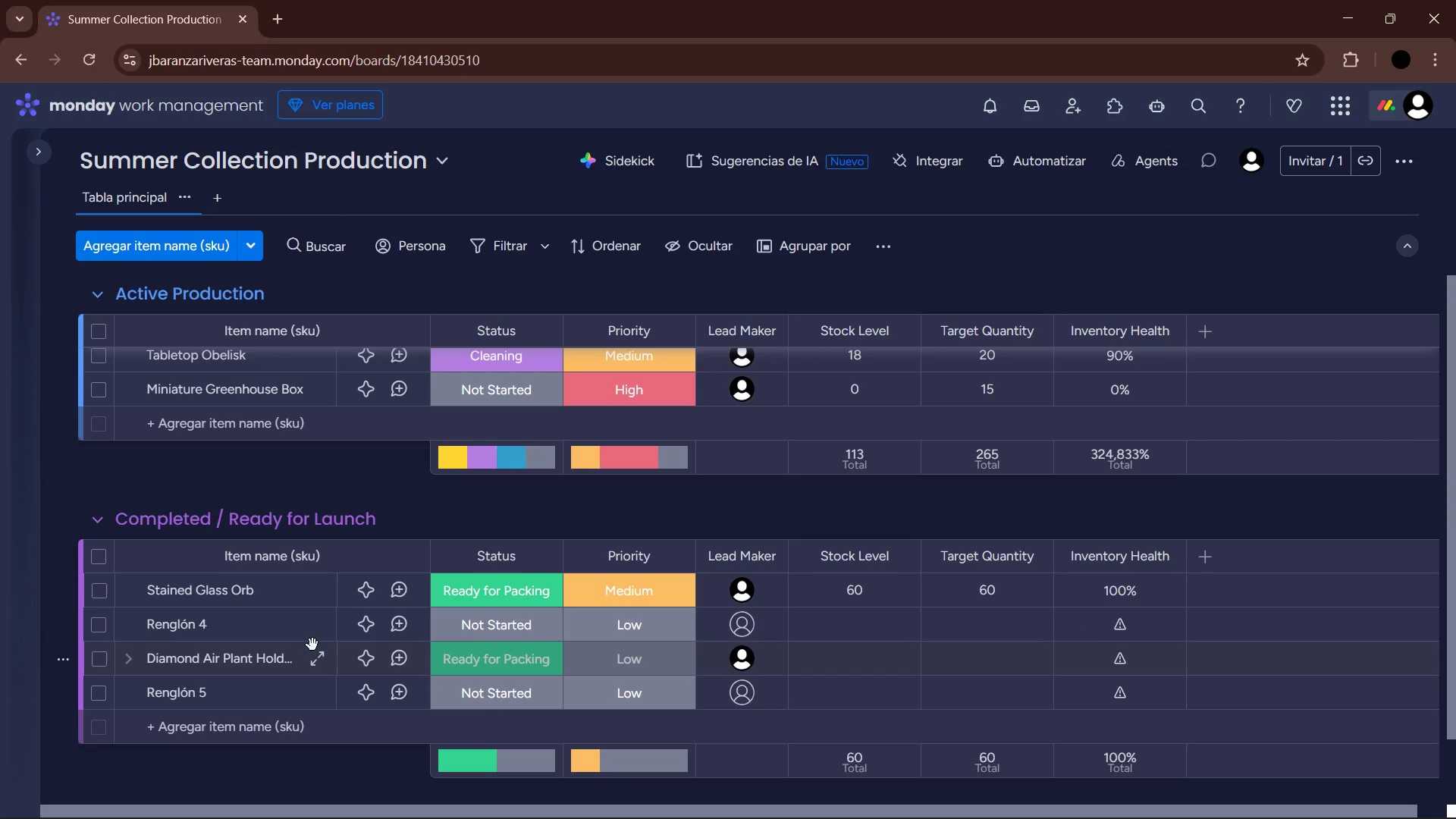 
mouse_move([307, 666])
 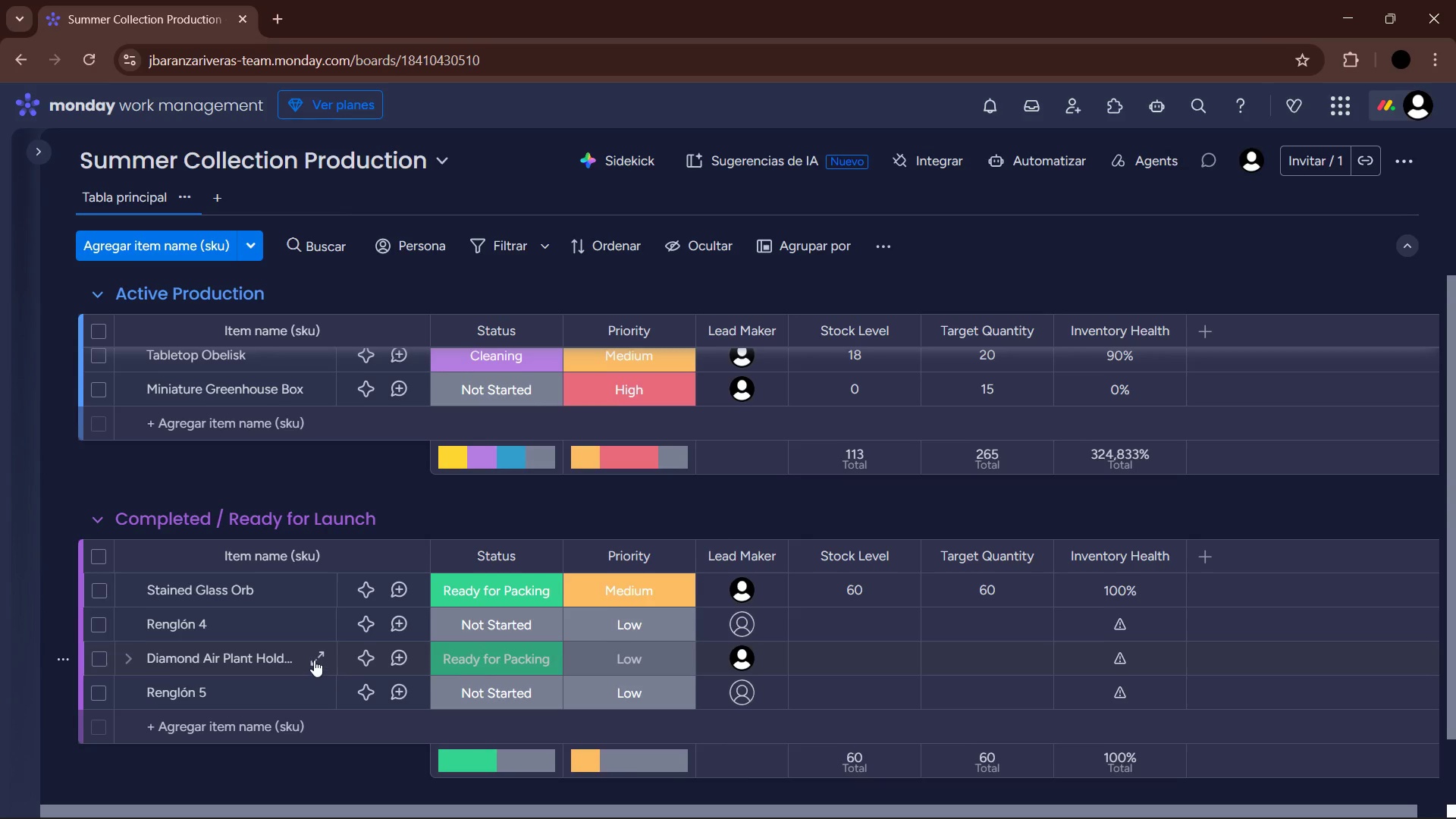 
scroll: coordinate [321, 661], scroll_direction: up, amount: 7.0
 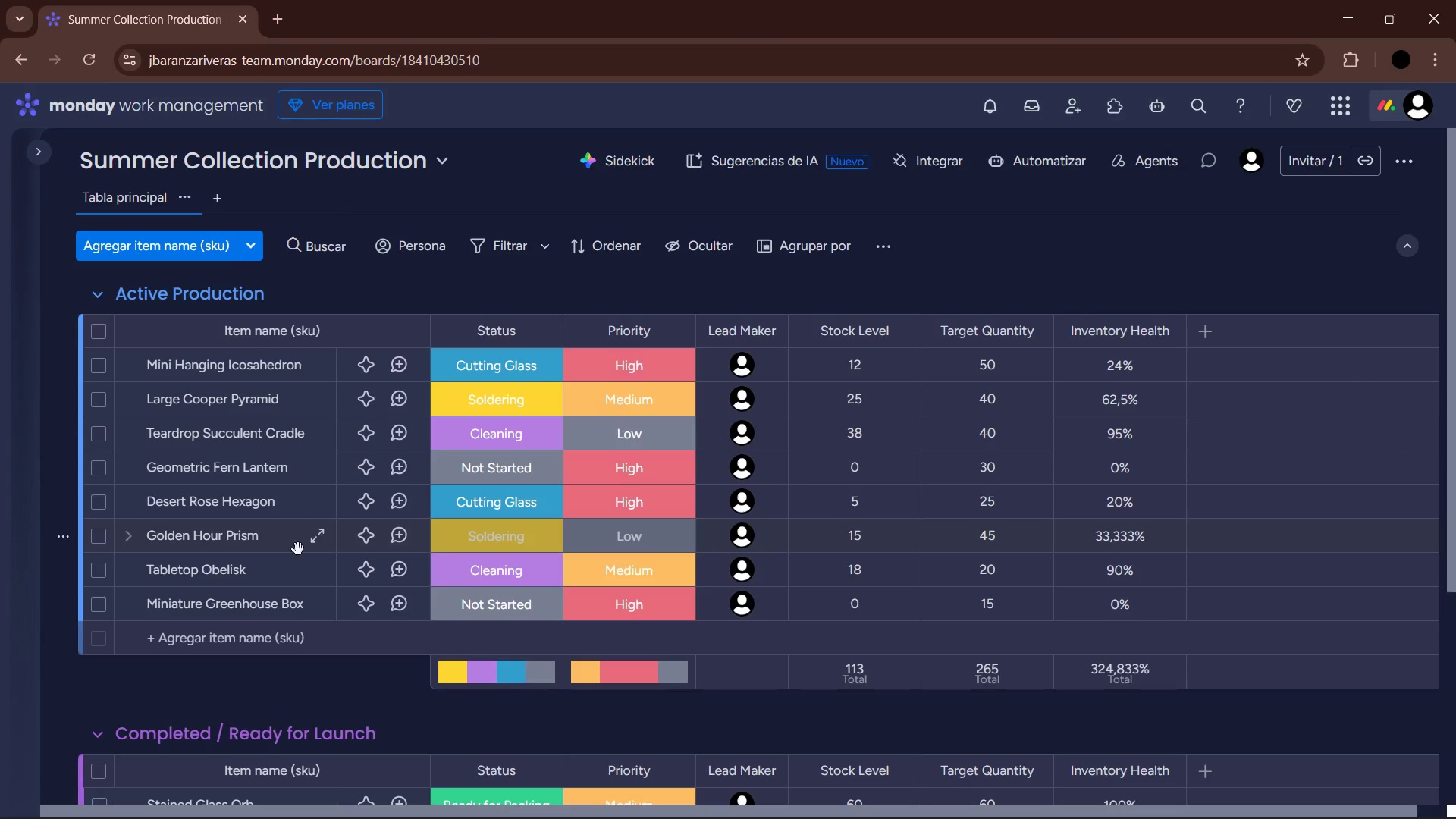 
left_click([257, 639])
 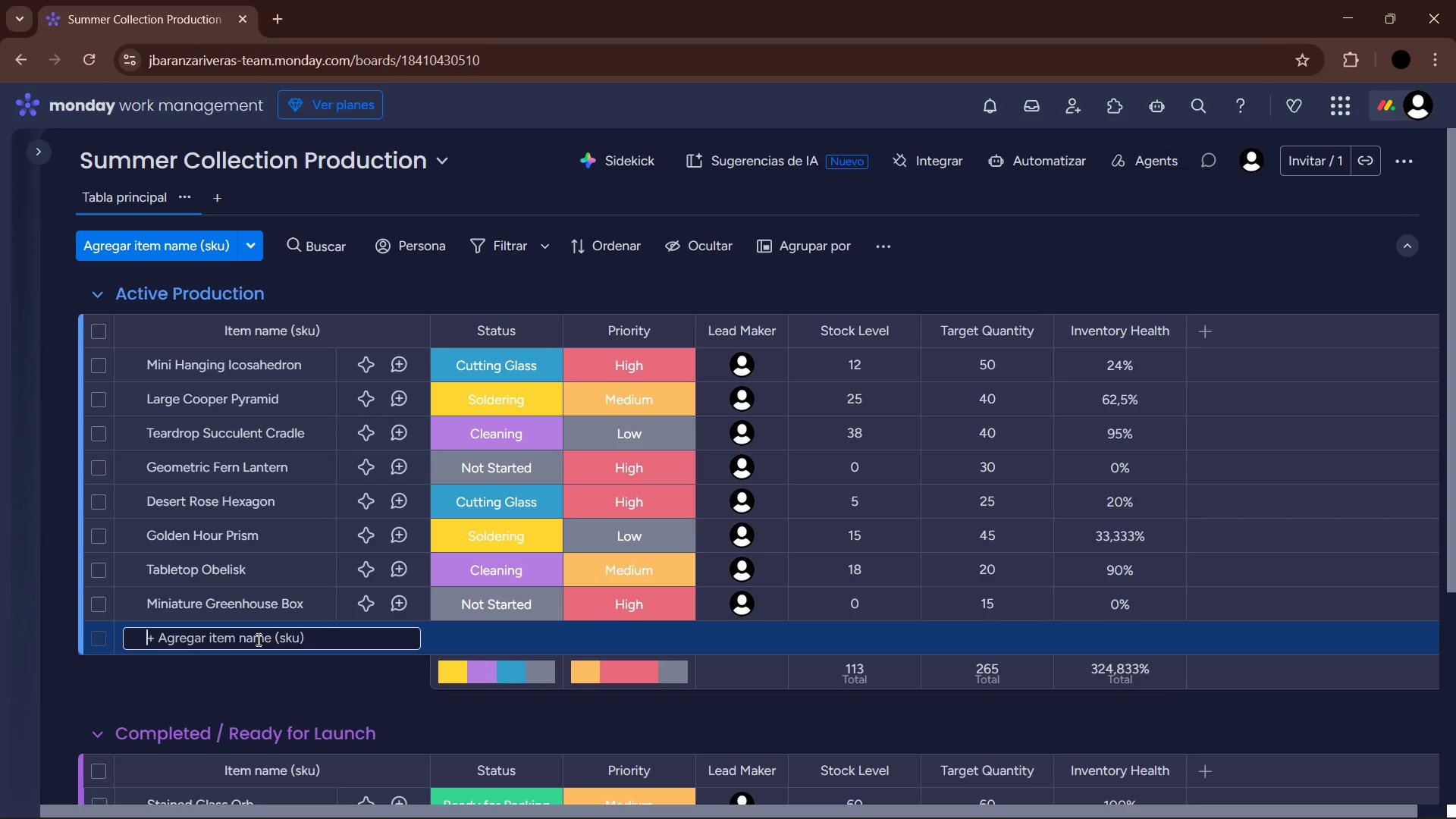 
wait(6.45)
 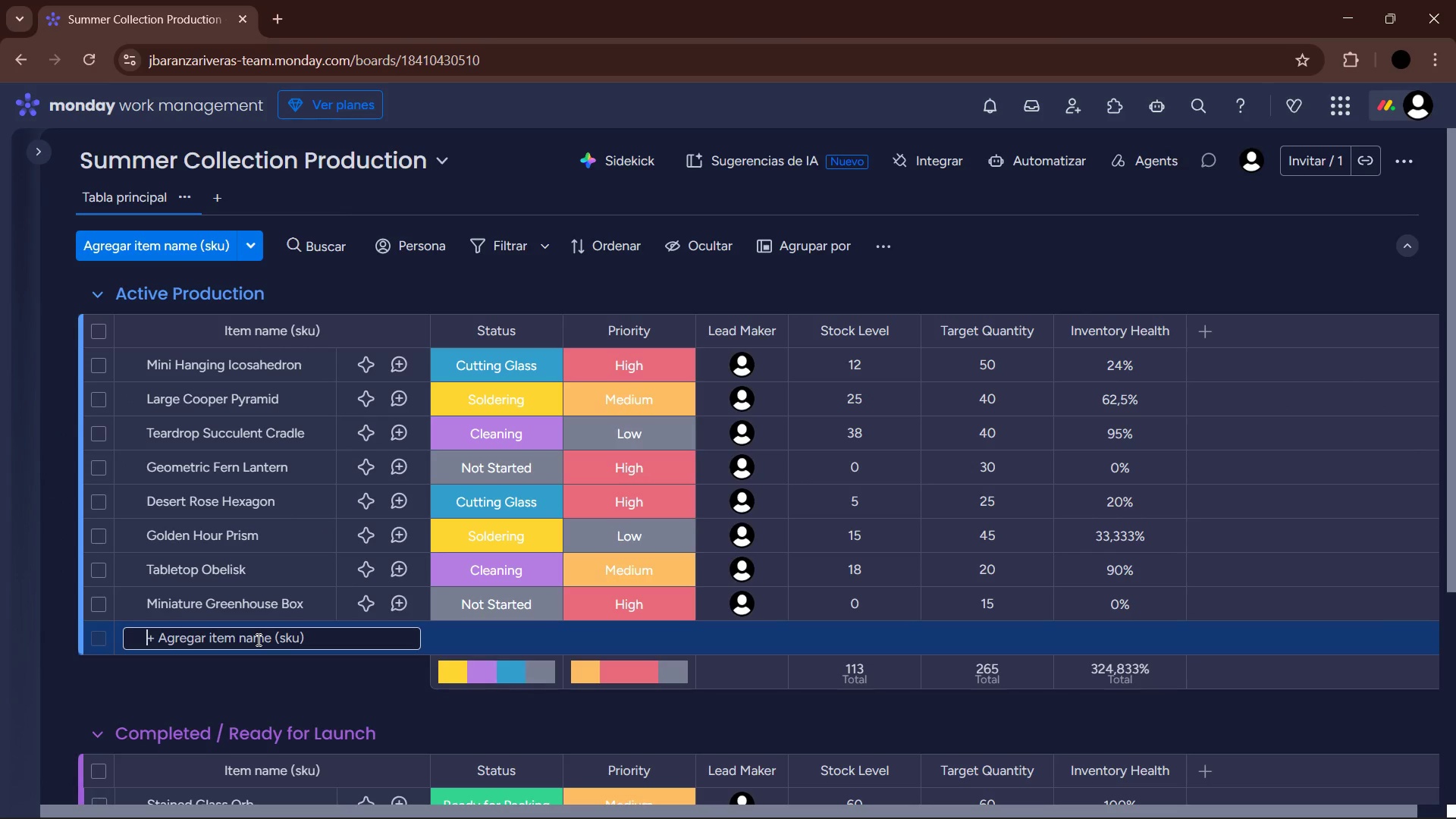 
type(Octagonal Moo)
key(Backspace)
type(ss G)
key(Backspace)
type(CF)
key(Backspace)
key(Backspace)
type(Frame)
 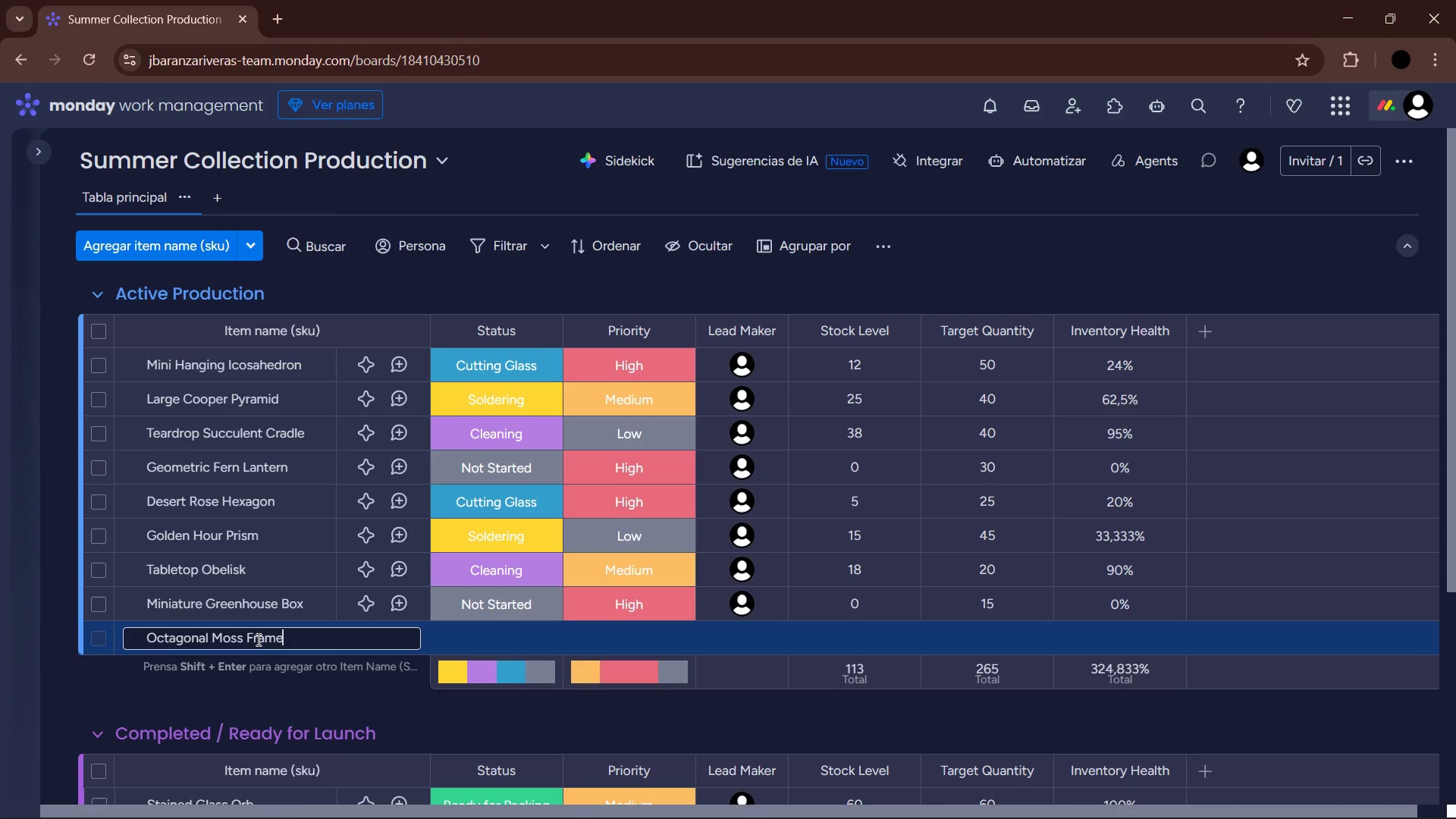 
key(Enter)
 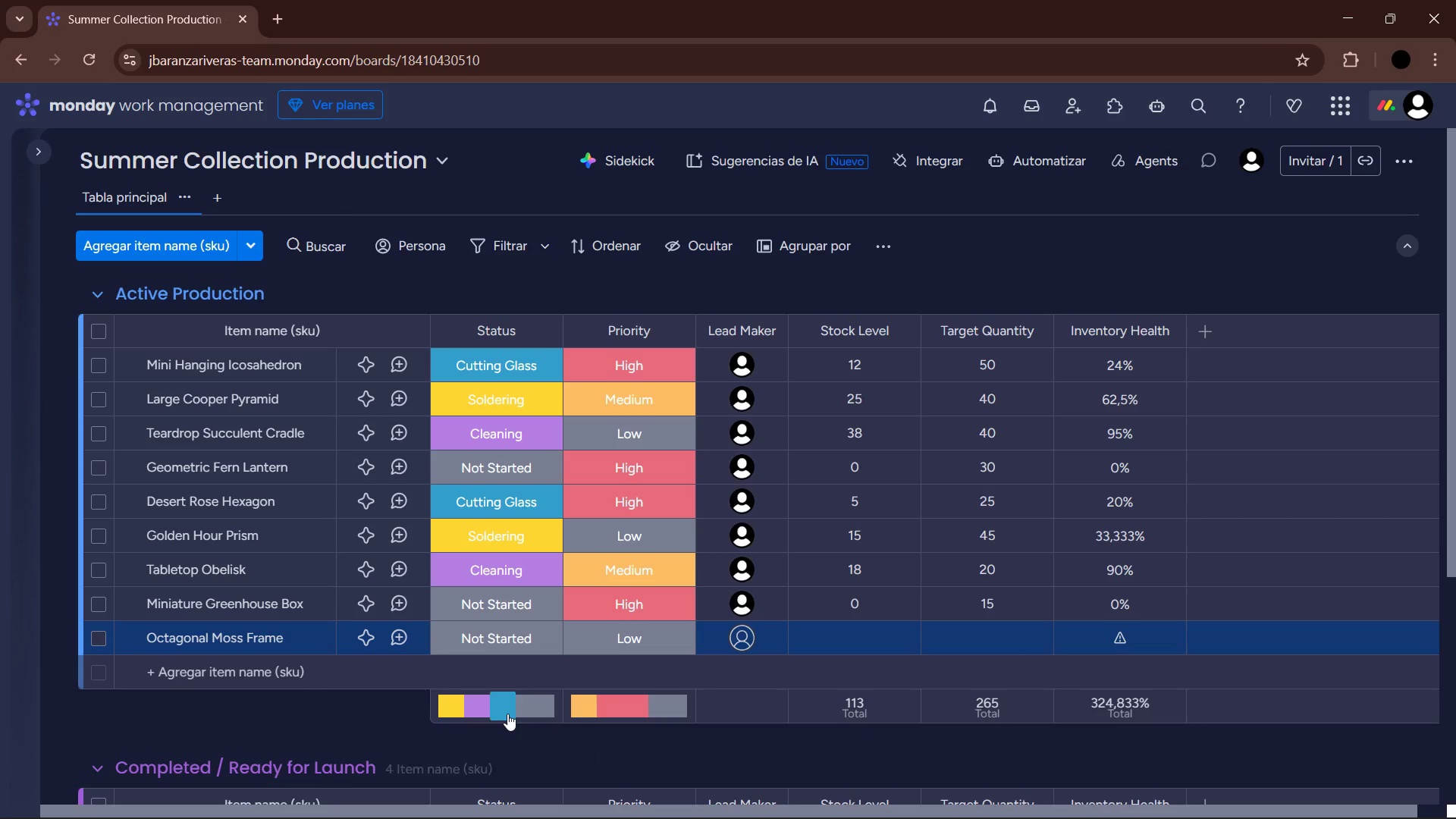 
wait(7.84)
 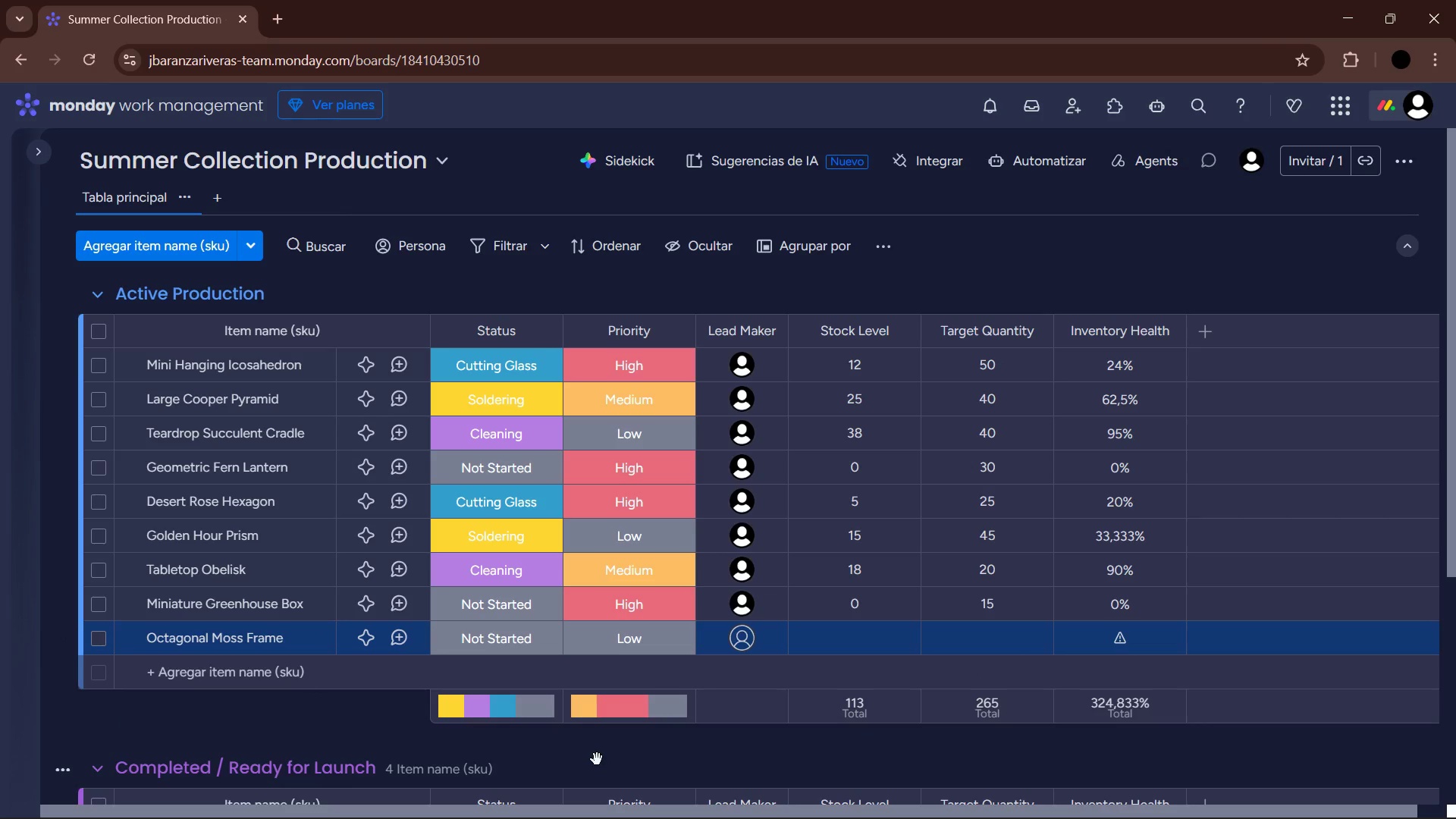 
left_click([497, 632])
 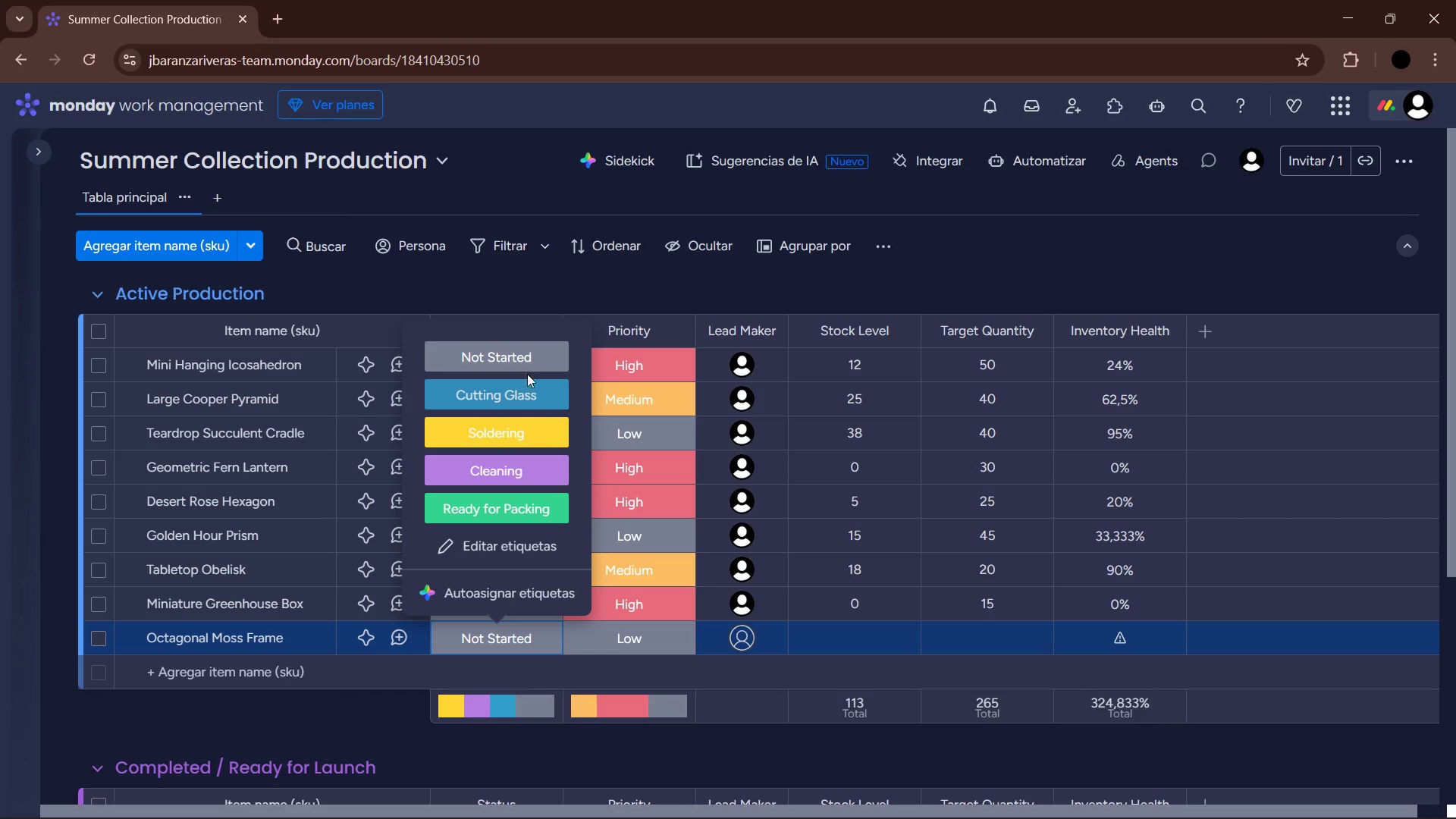 
left_click_drag(start_coordinate=[529, 390], to_coordinate=[532, 385])
 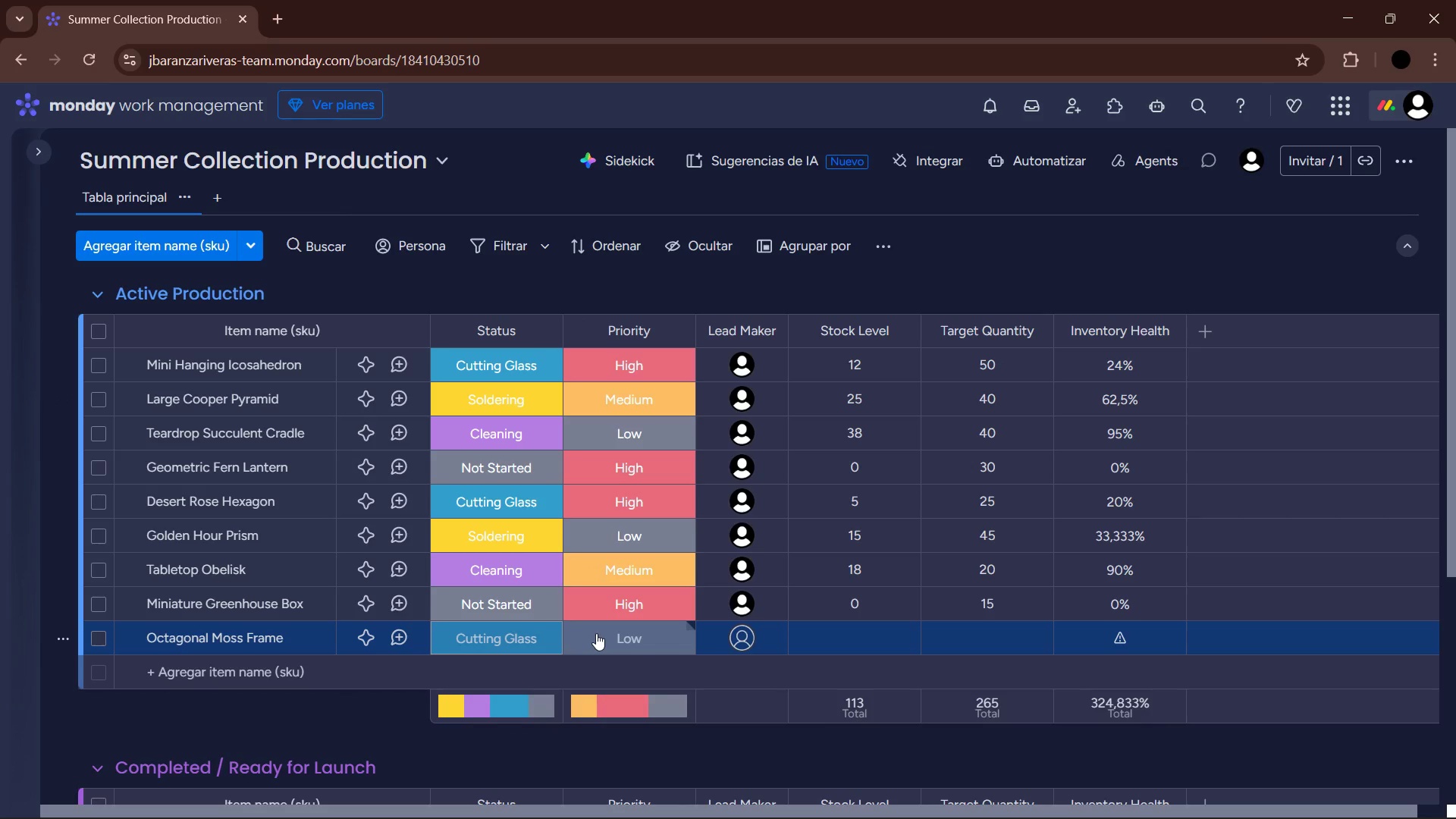 
left_click([596, 633])
 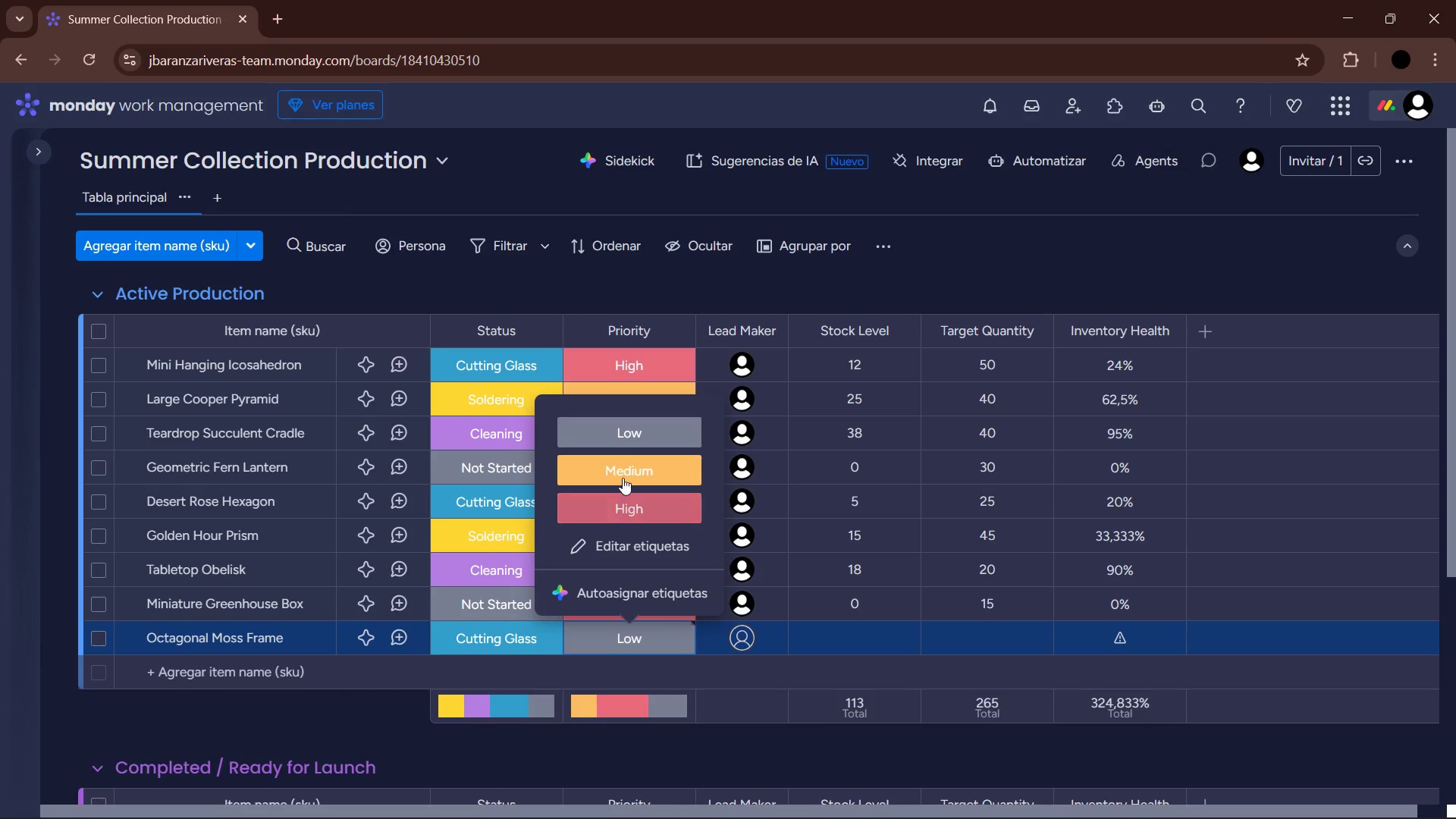 
left_click([633, 469])
 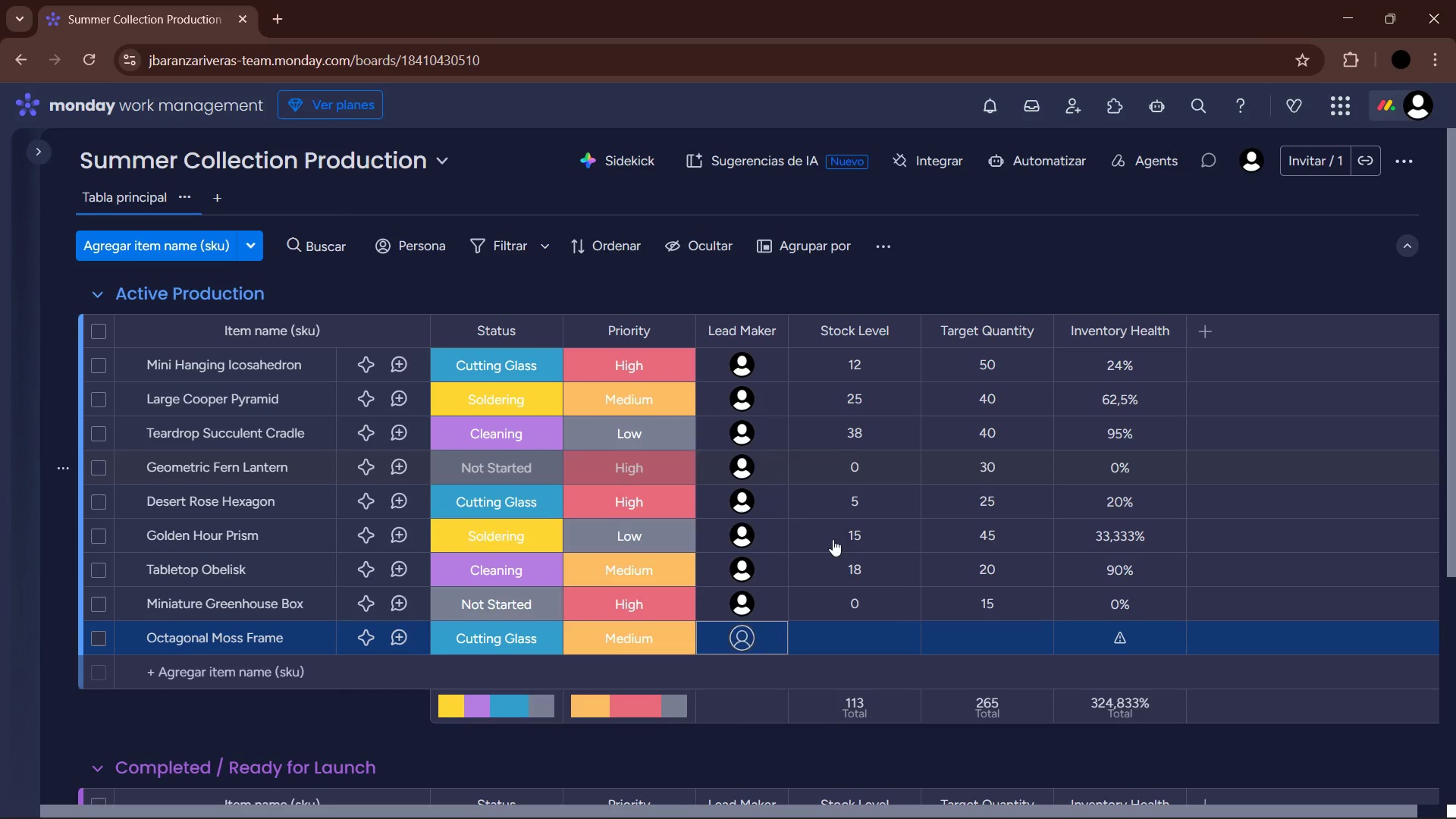 
left_click([858, 630])
 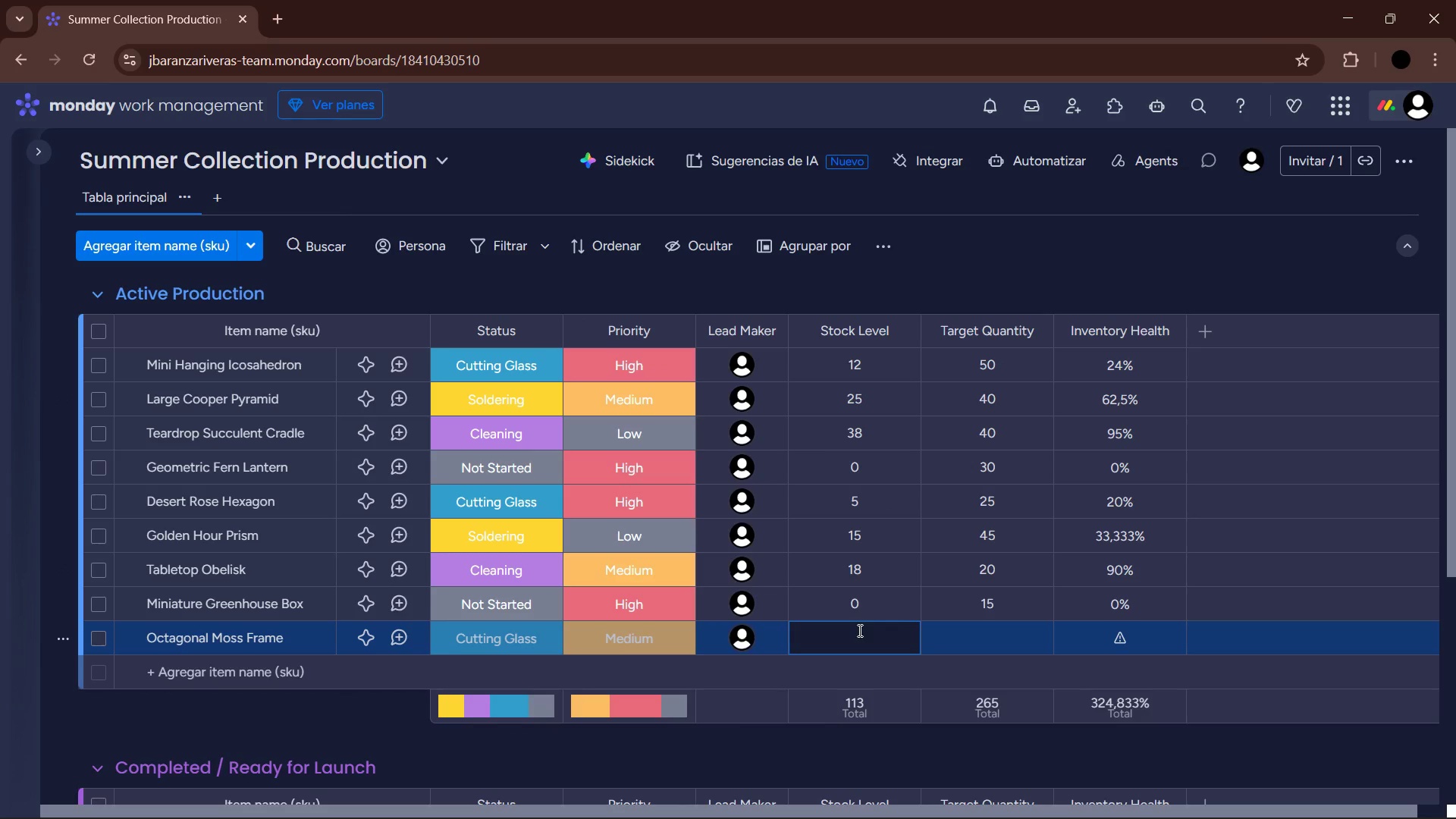 
key(Numpad1)
 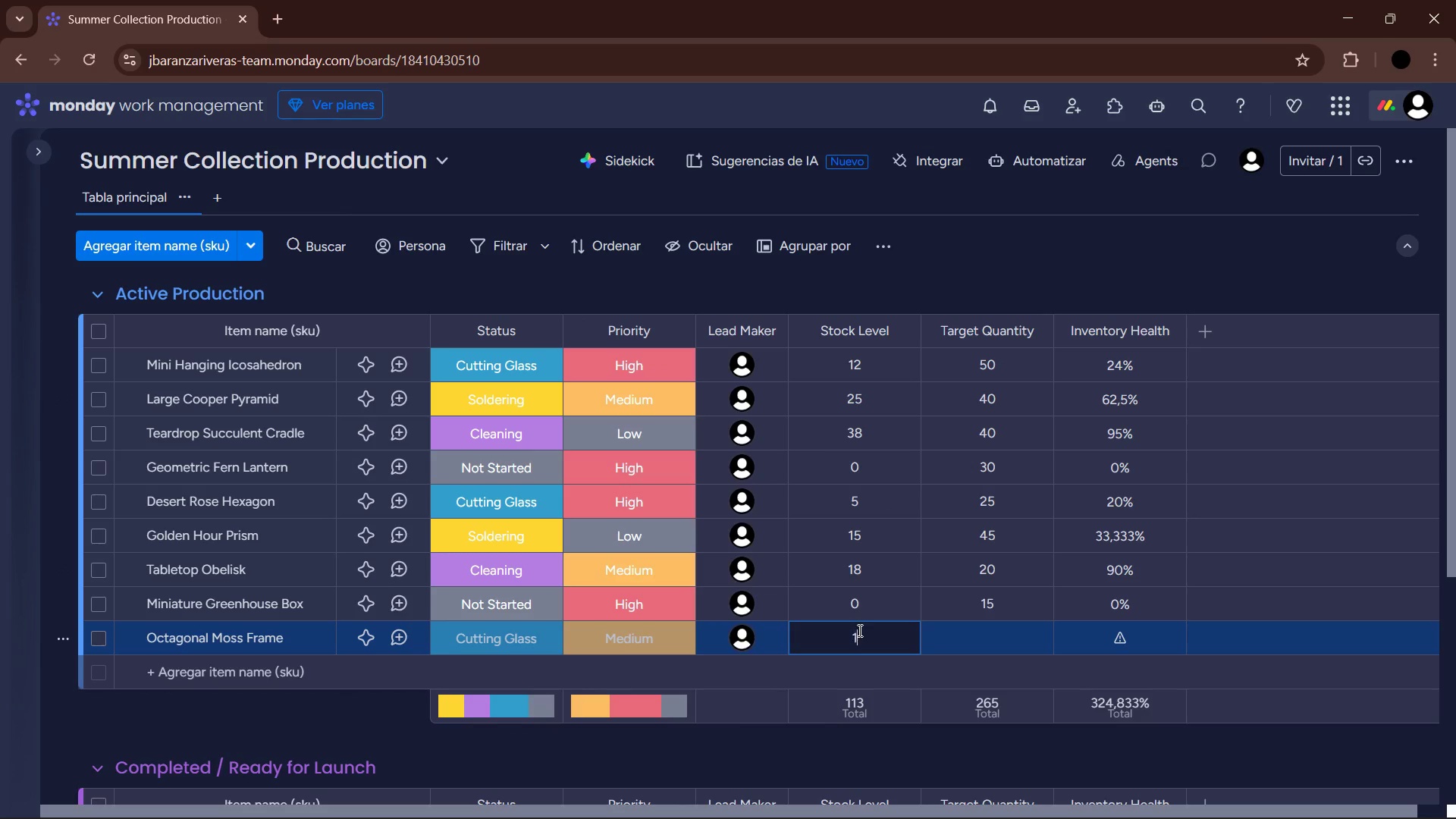 
key(Numpad0)
 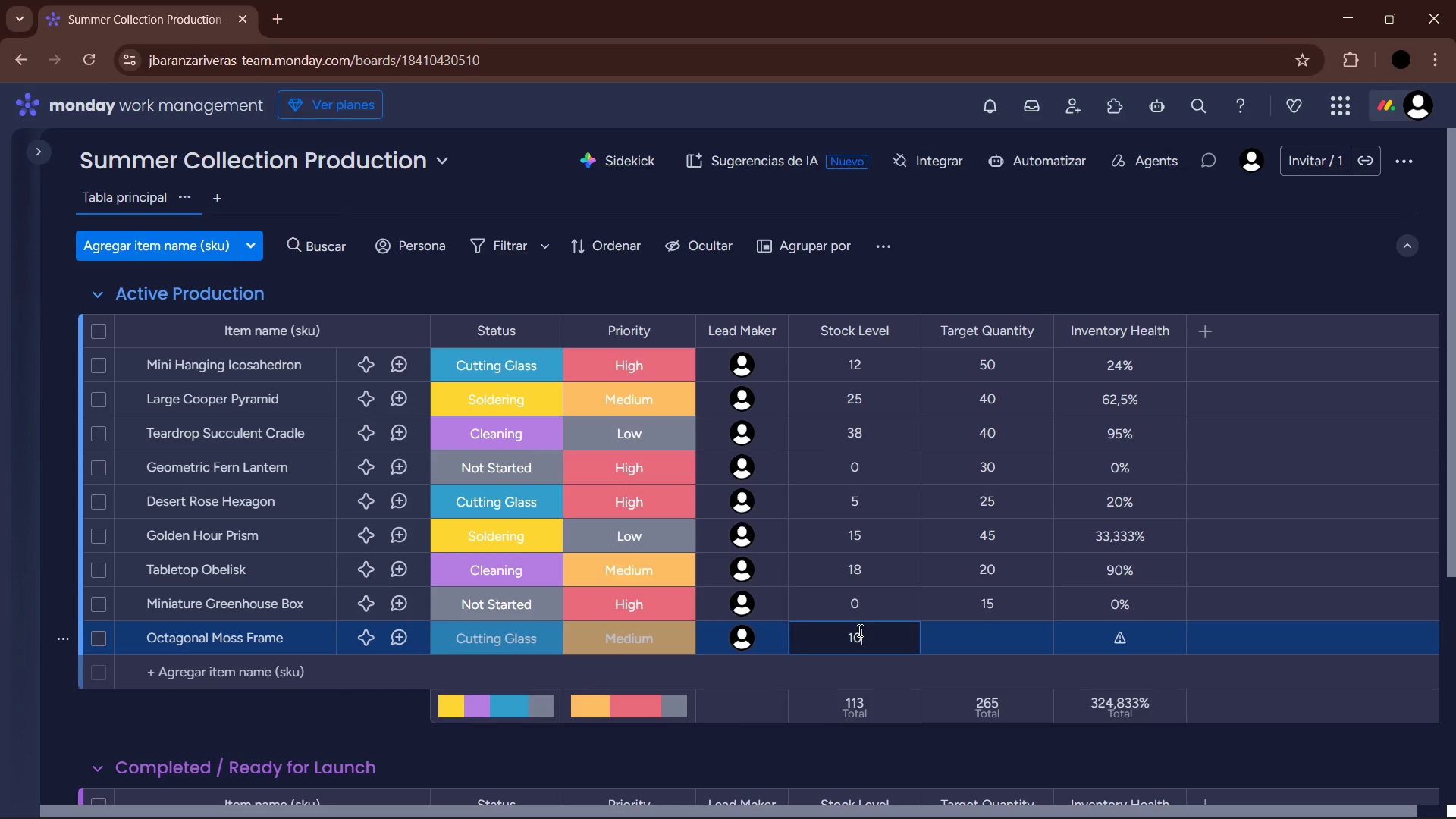 
key(NumpadEnter)
 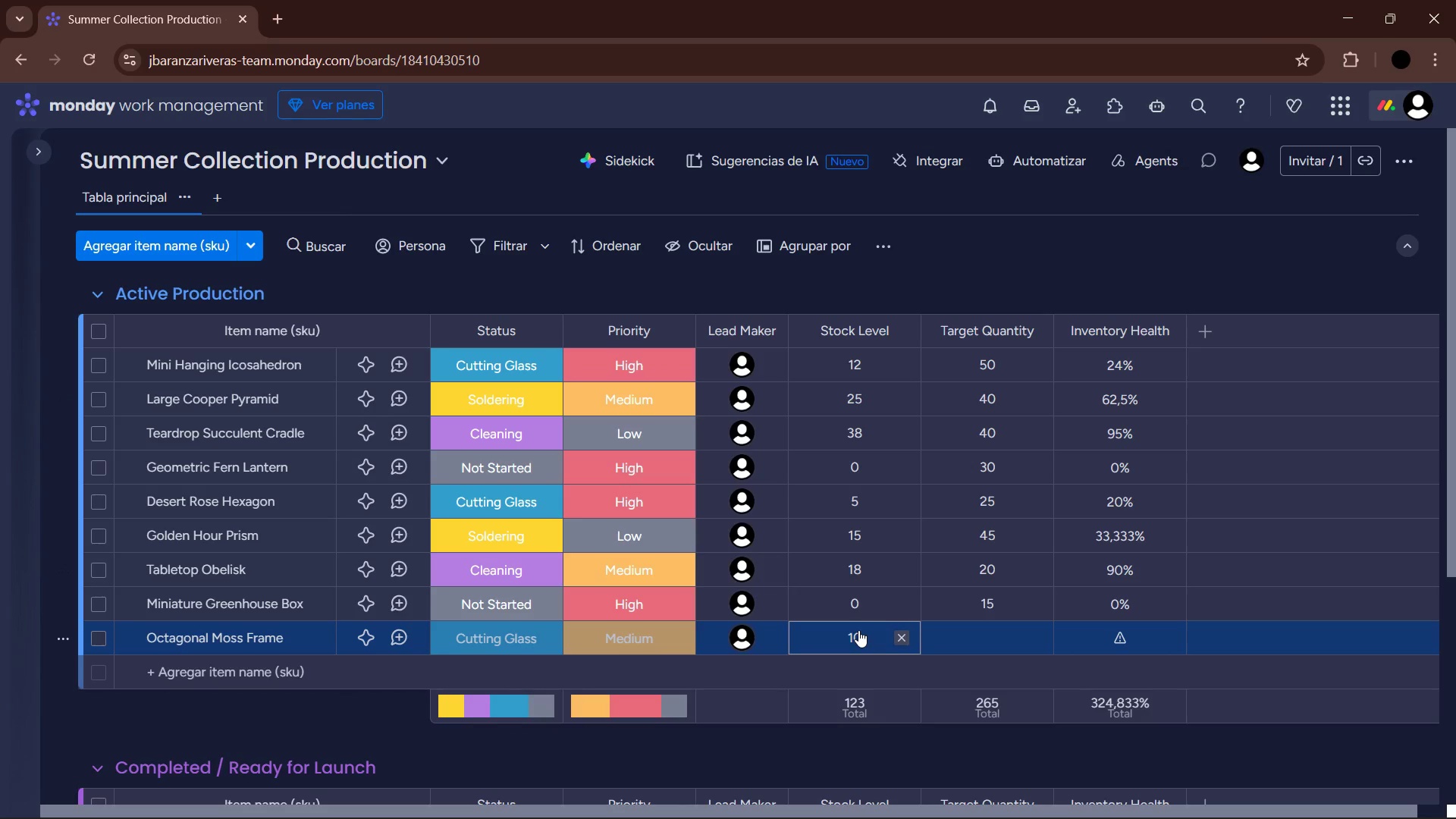 
key(ArrowRight)
 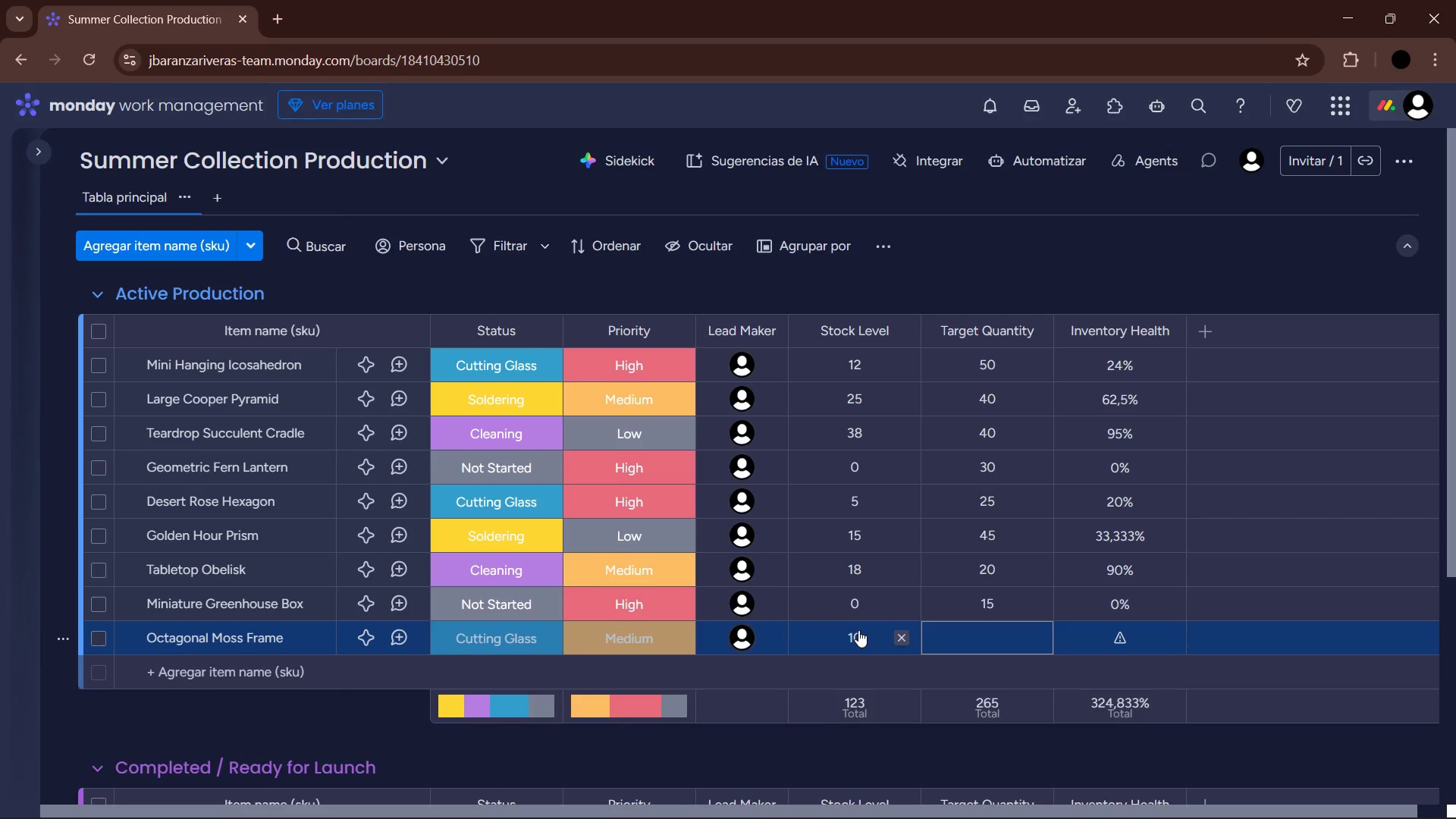 
key(Enter)
 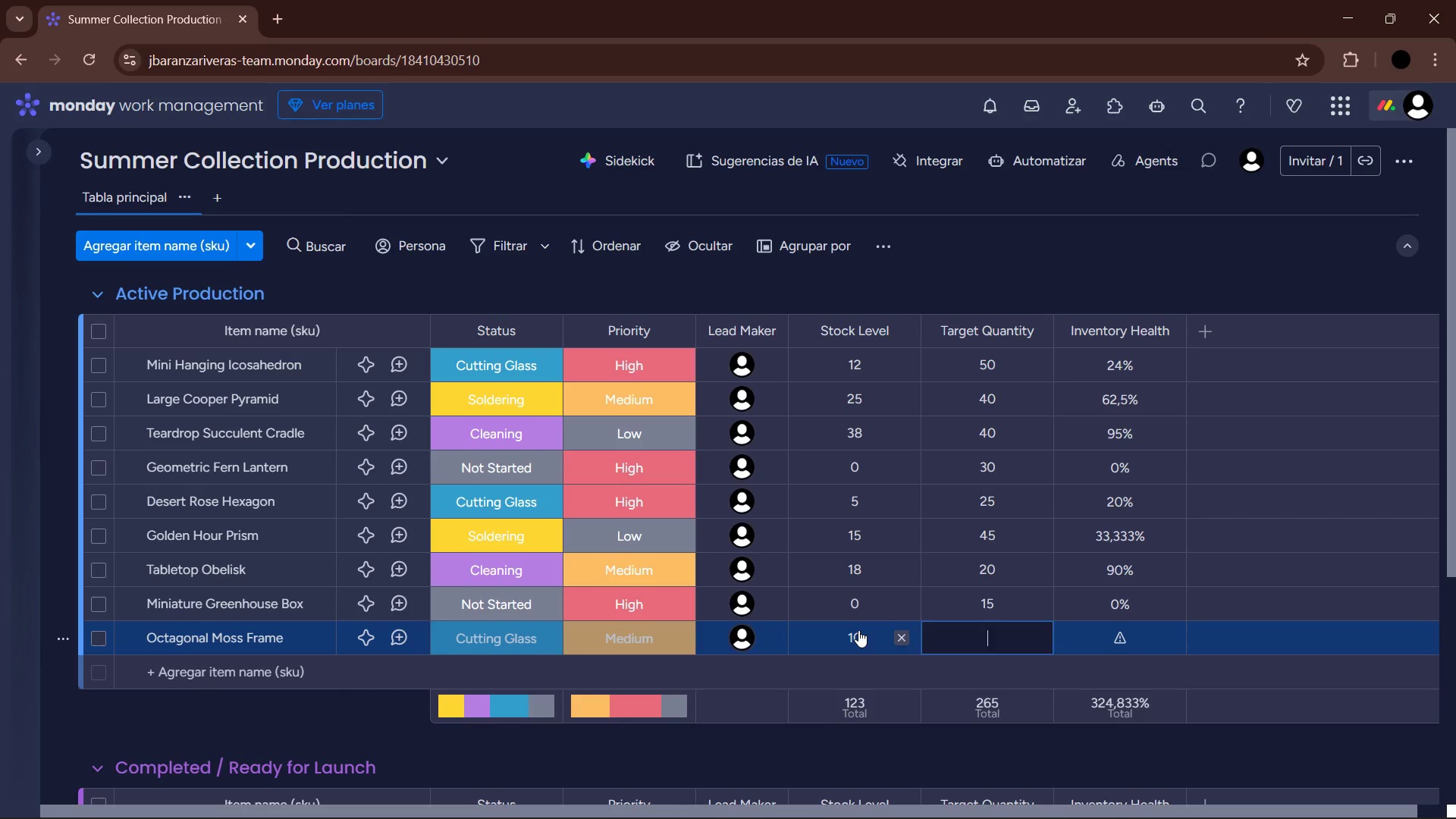 
key(Numpad3)
 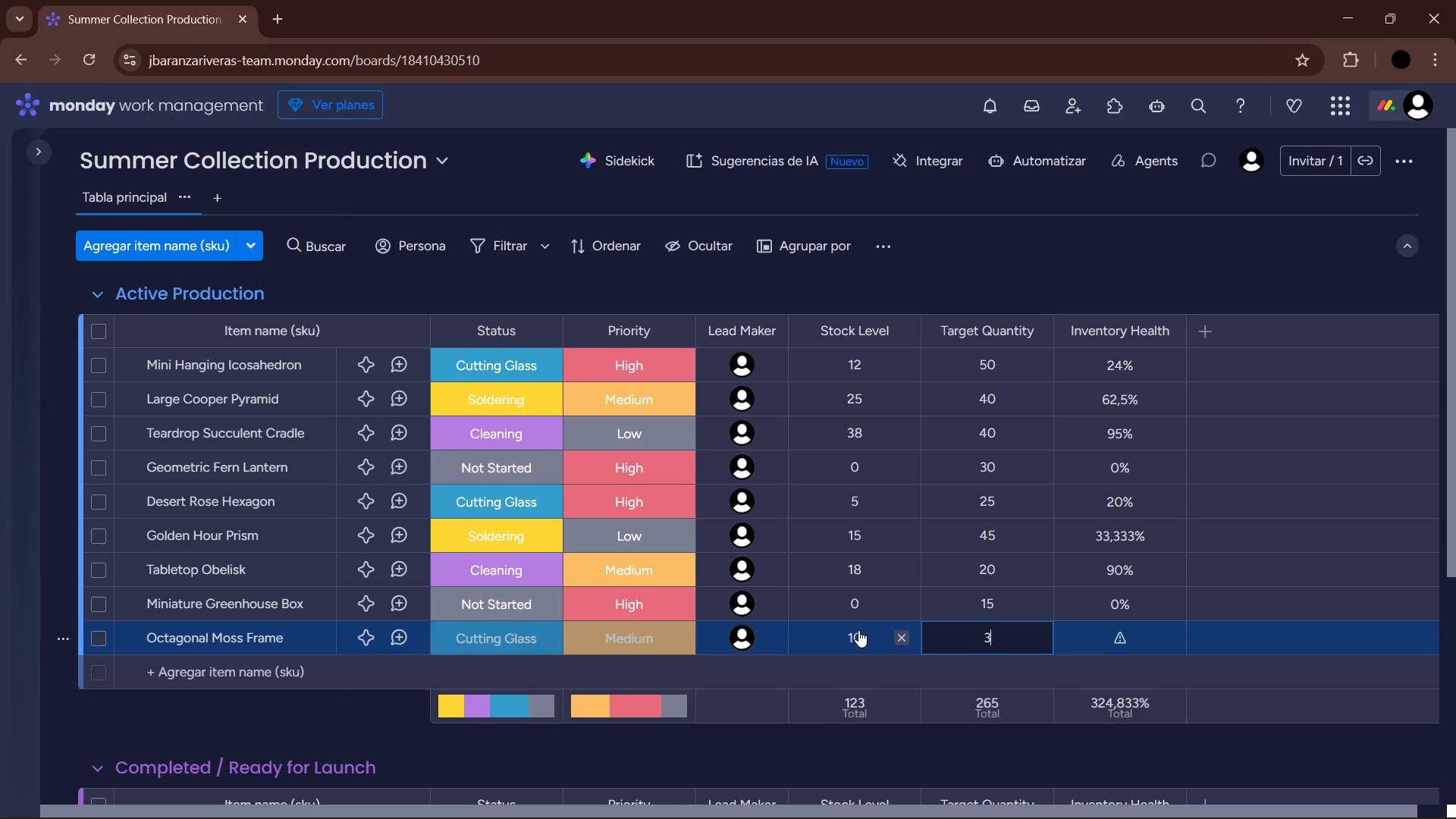 
key(Numpad5)
 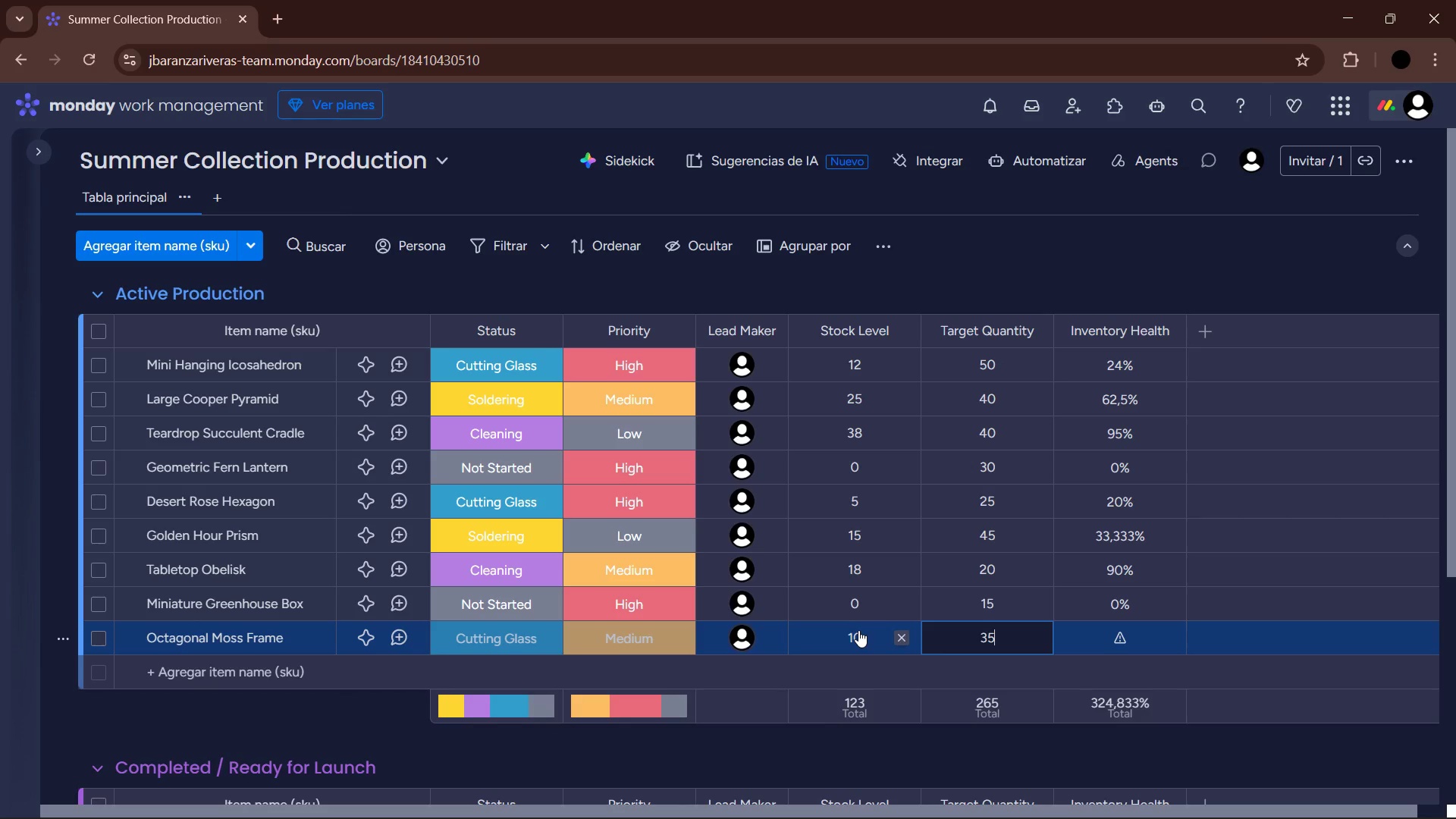 
key(Enter)
 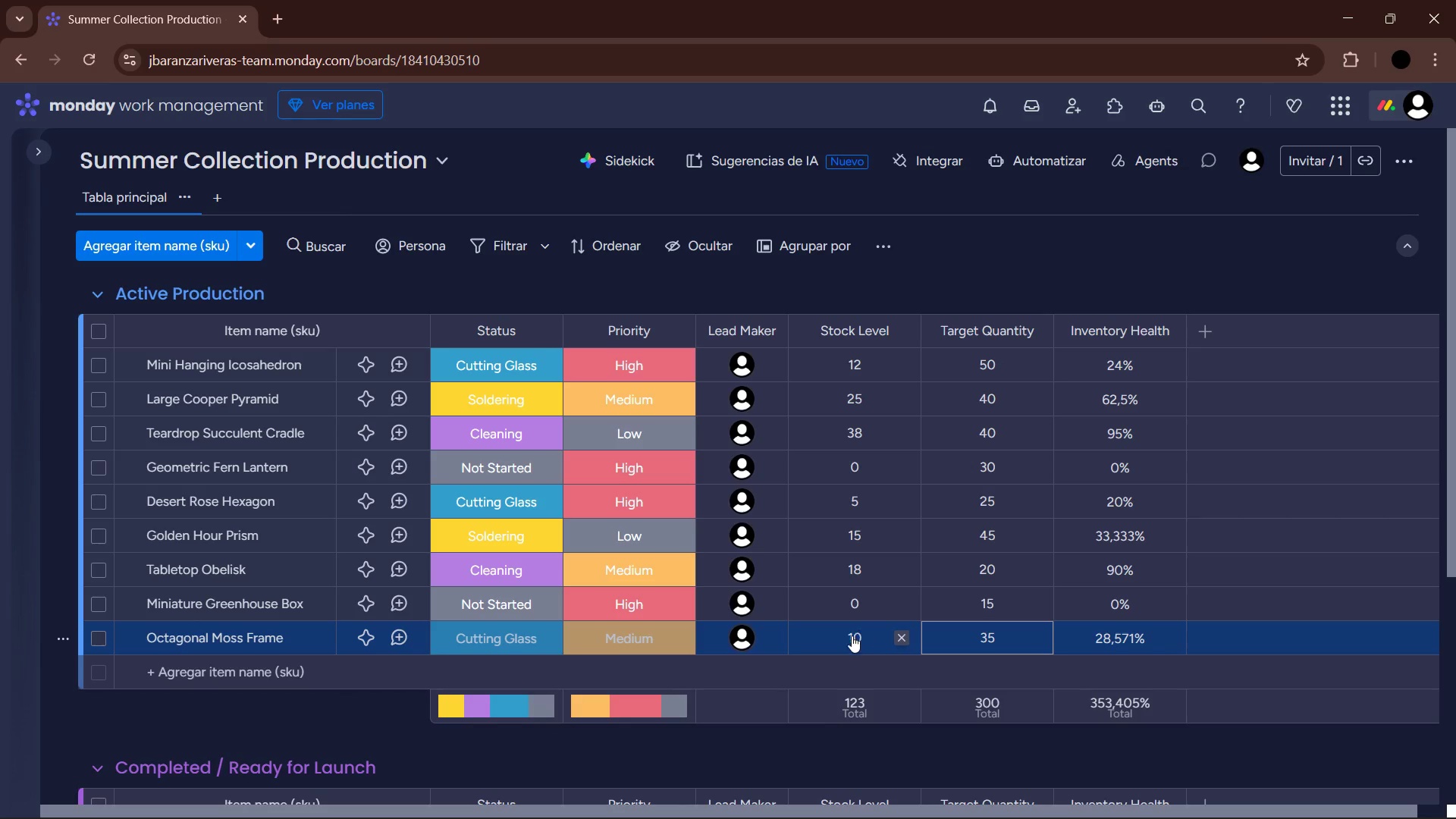 
left_click([362, 670])
 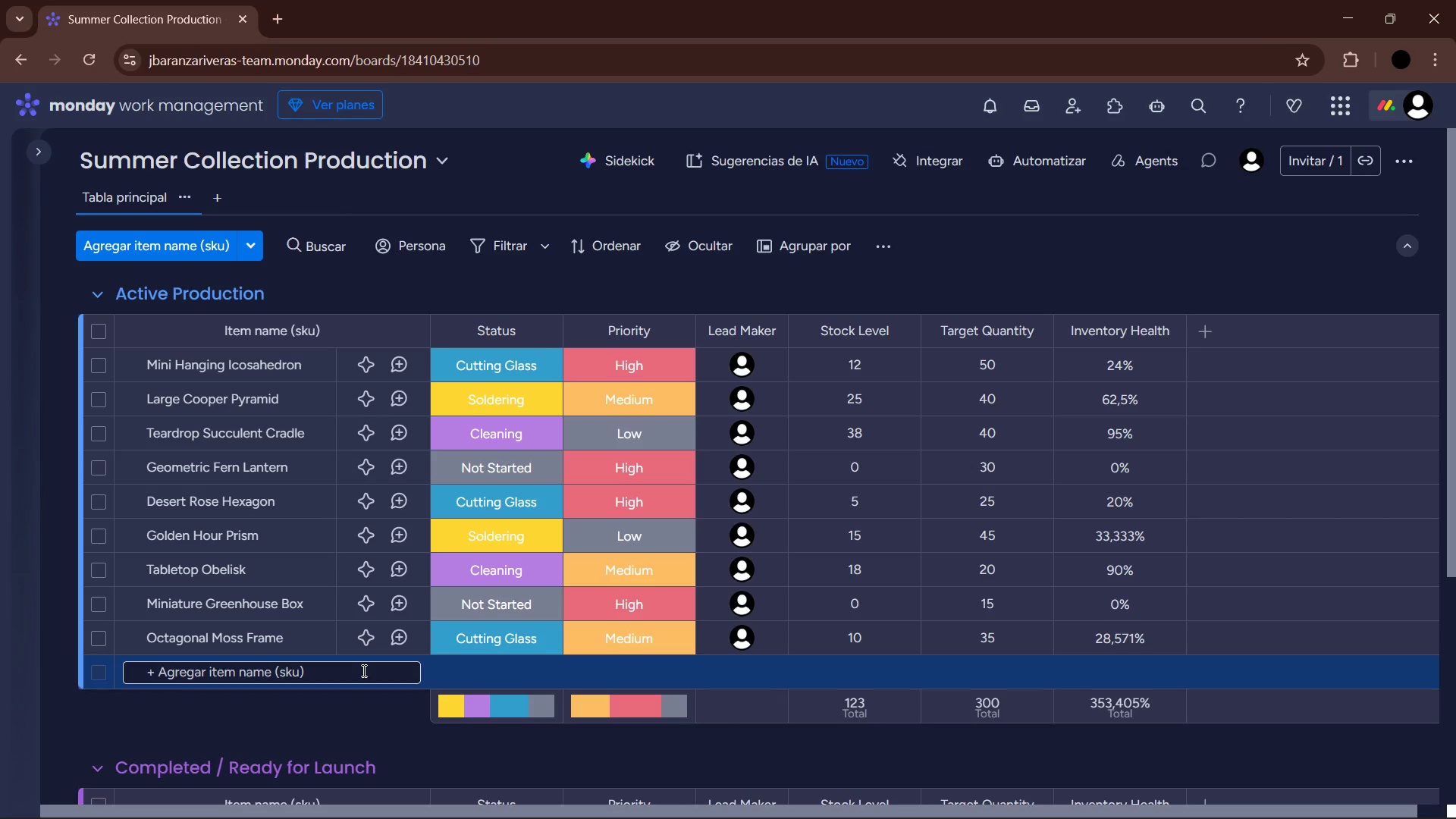 
wait(15.45)
 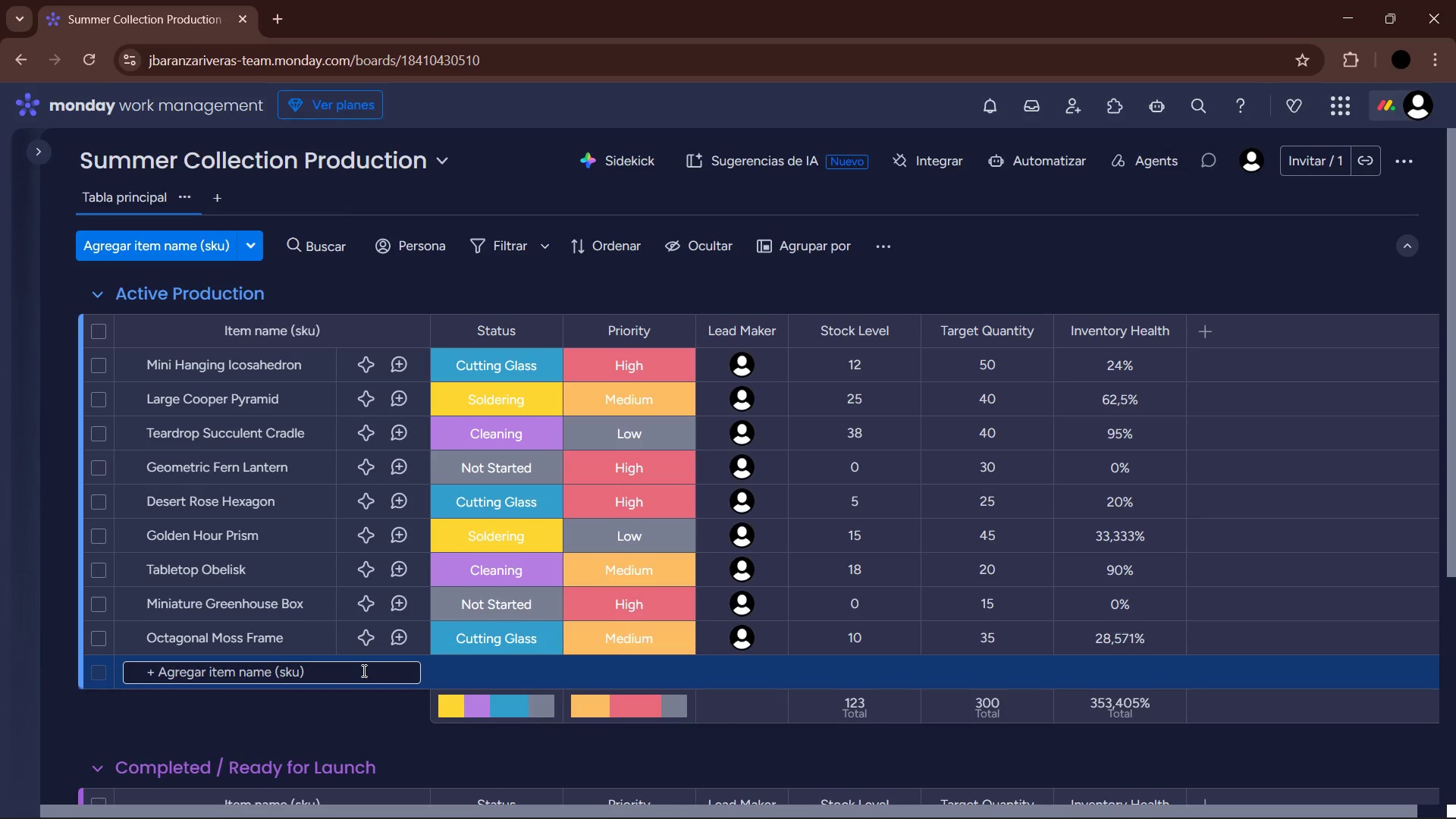 
type(Cilynf)
key(Backspace)
type(drical )
key(Backspace)
key(Backspace)
key(Backspace)
key(Backspace)
key(Backspace)
key(Backspace)
key(Backspace)
key(Backspace)
key(Backspace)
key(Backspace)
key(Backspace)
type(ylindricaln )
key(Backspace)
type( )
key(Backspace)
type(Cacrtu)
key(Backspace)
key(Backspace)
key(Backspace)
type(tus Vakr)
key(Backspace)
key(Backspace)
type(lt )
key(Backspace)
key(Backspace)
key(Backspace)
type(i)
key(Backspace)
type(u)
key(Backspace)
type(ulr)
key(Backspace)
type(t)
 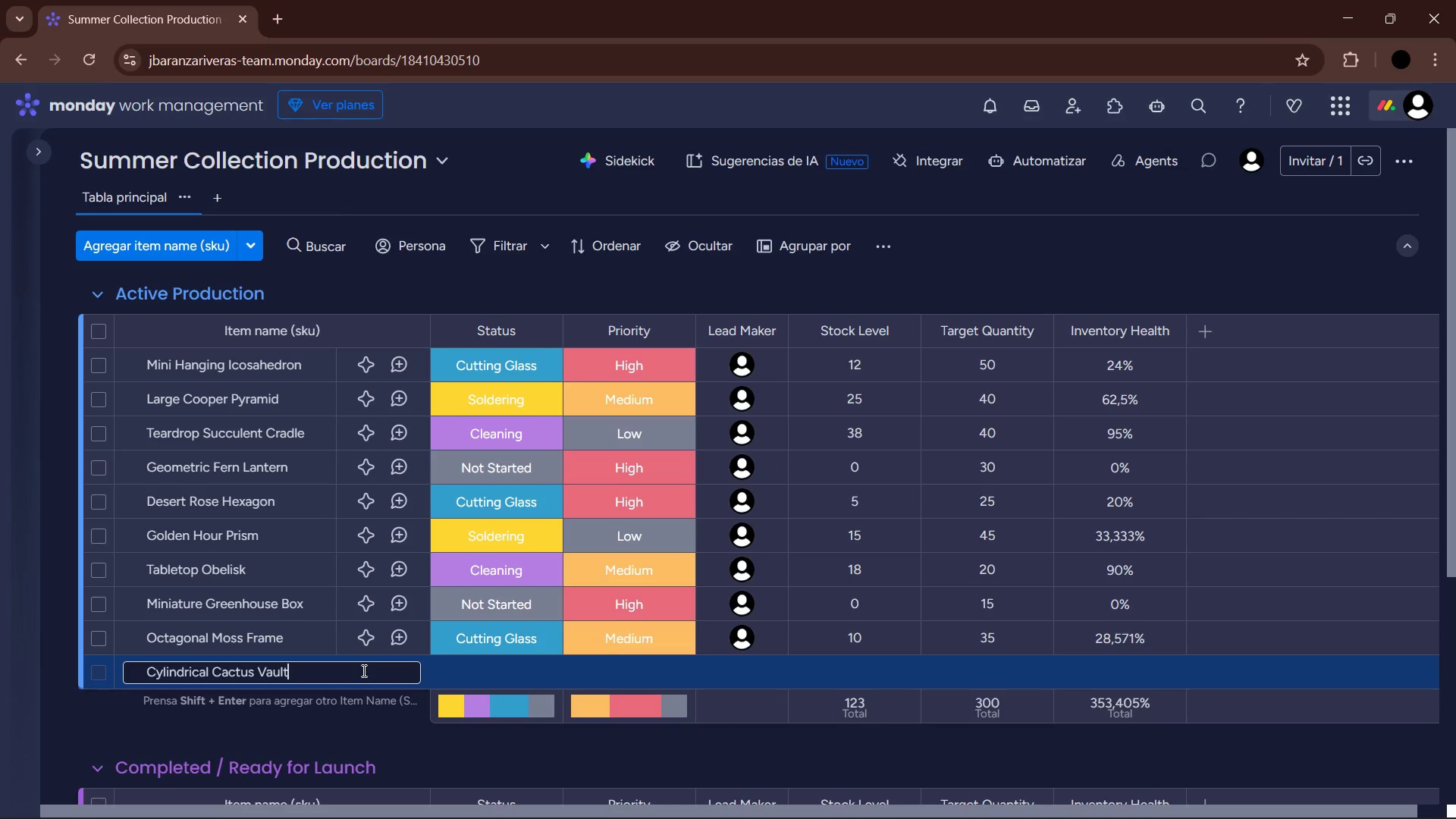 
key(Enter)
 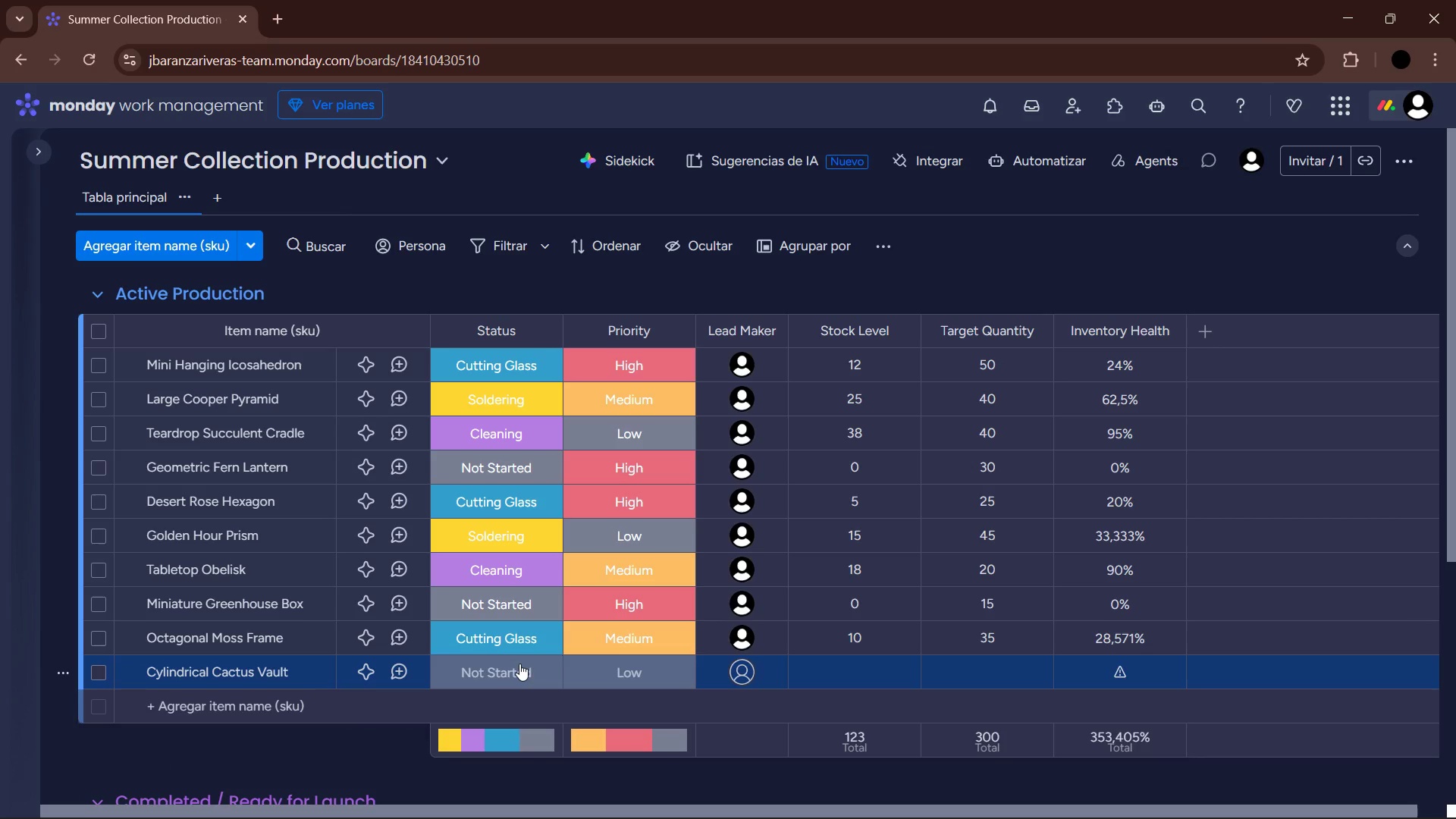 
left_click([519, 664])
 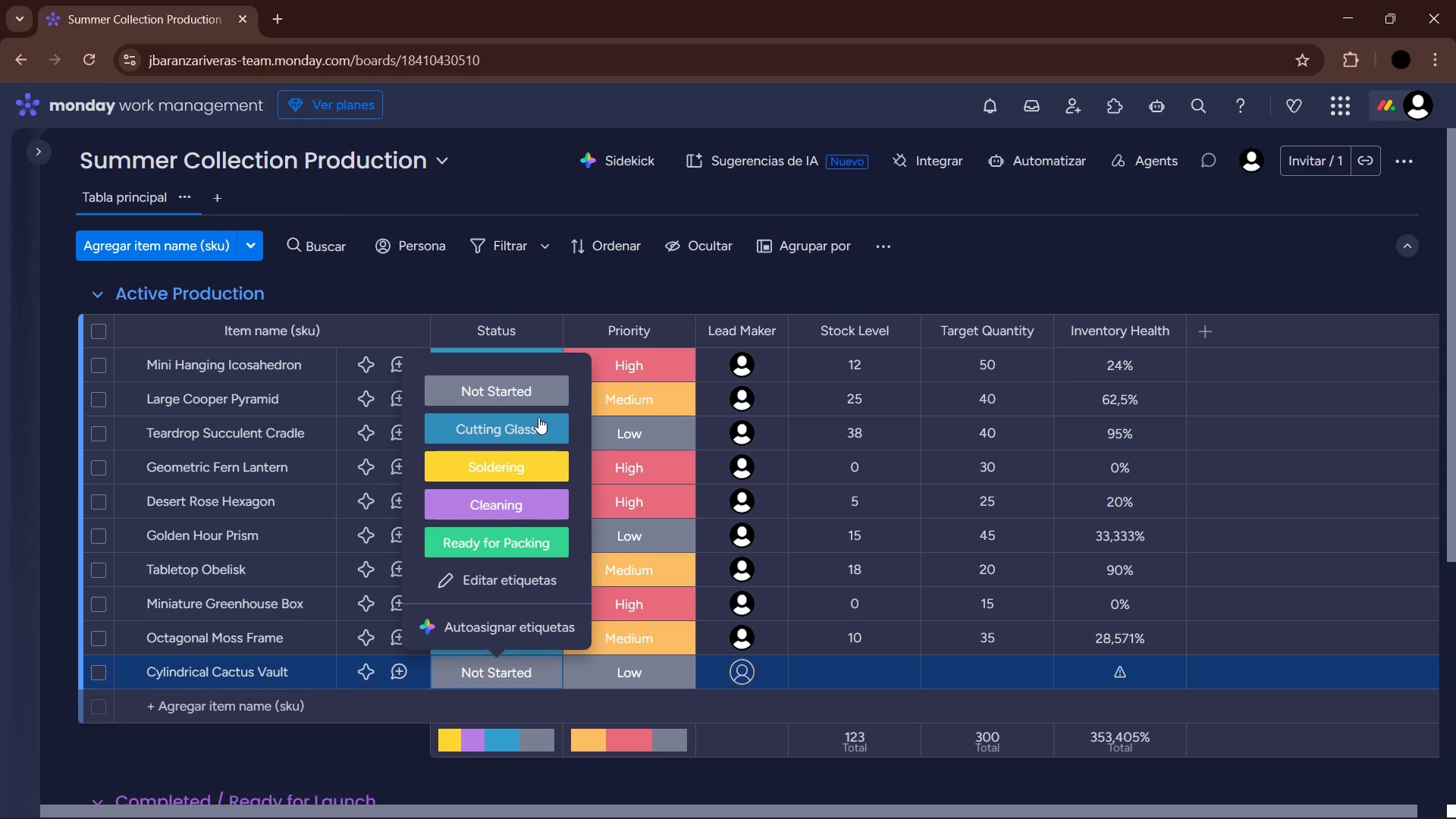 
double_click([642, 666])
 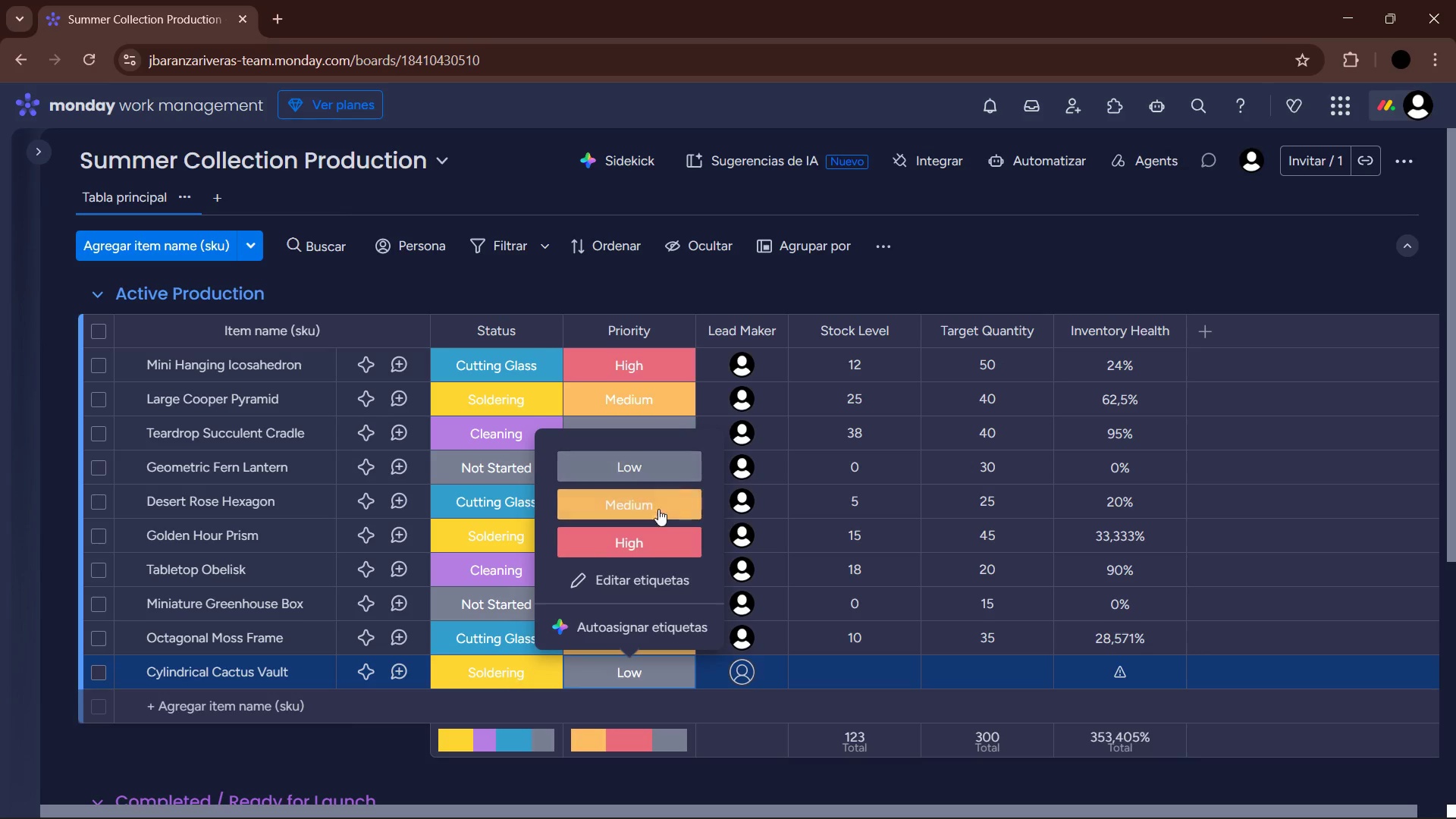 
left_click([651, 539])
 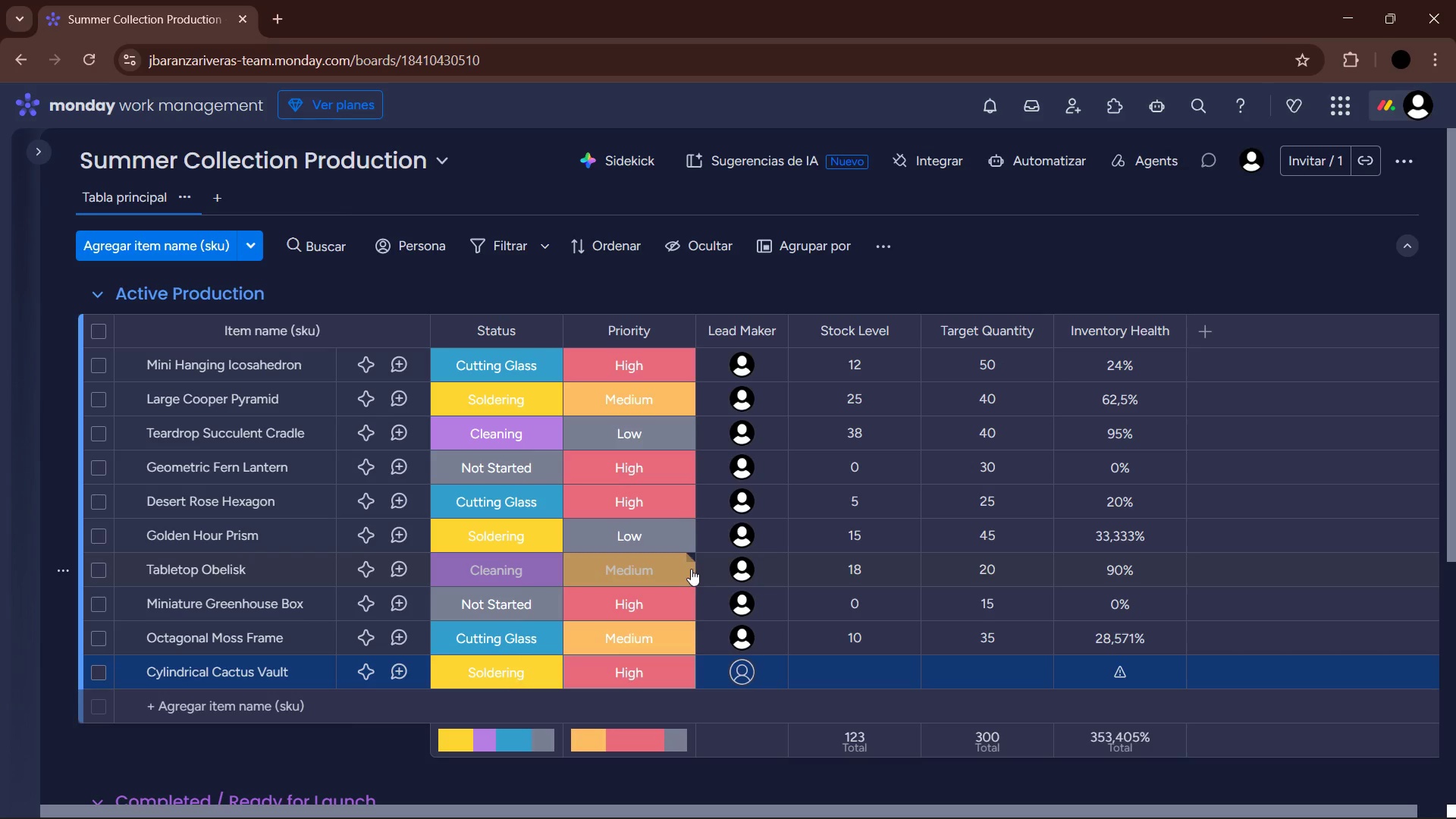 
left_click([851, 669])
 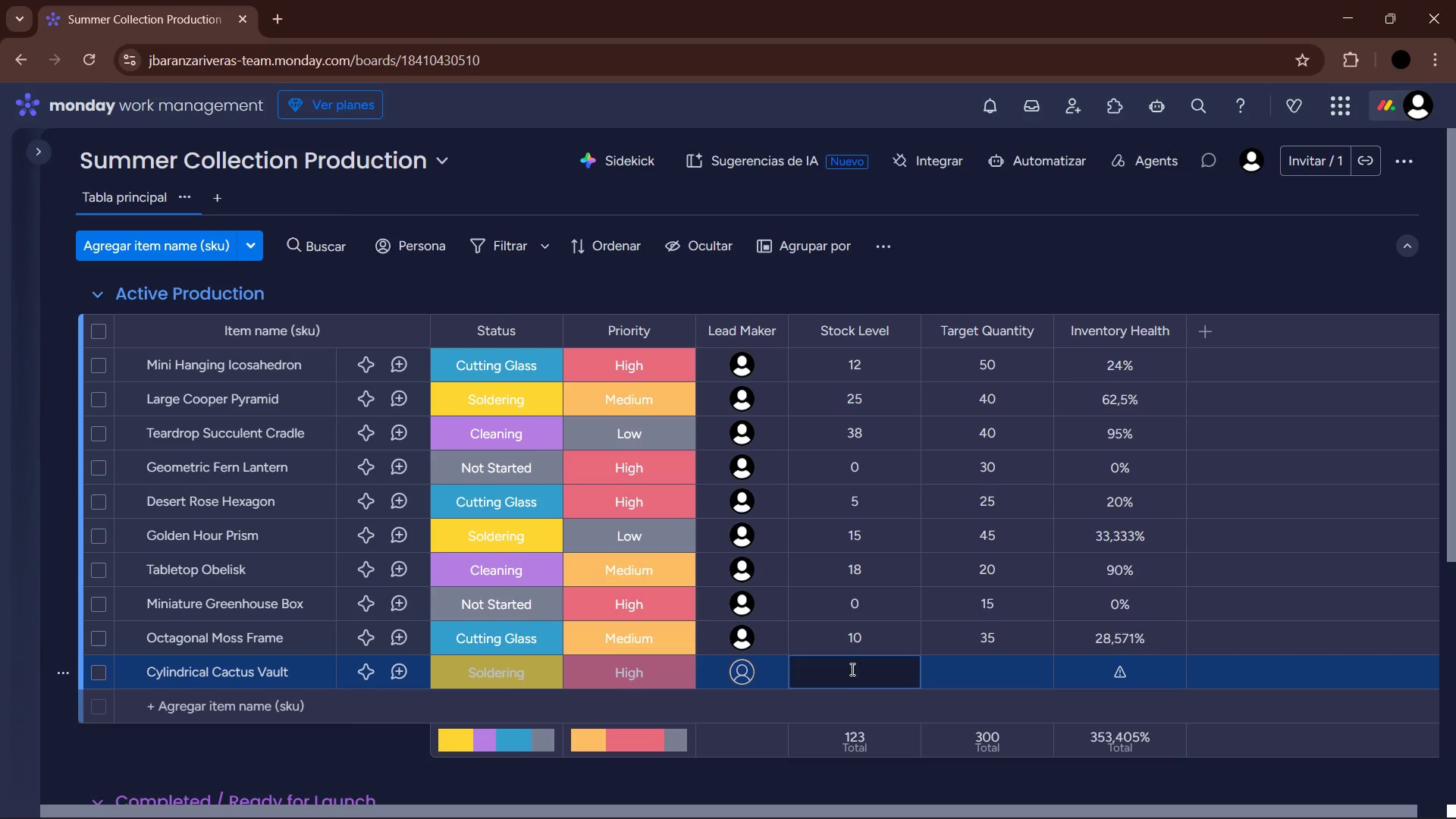 
key(Numpad8)
 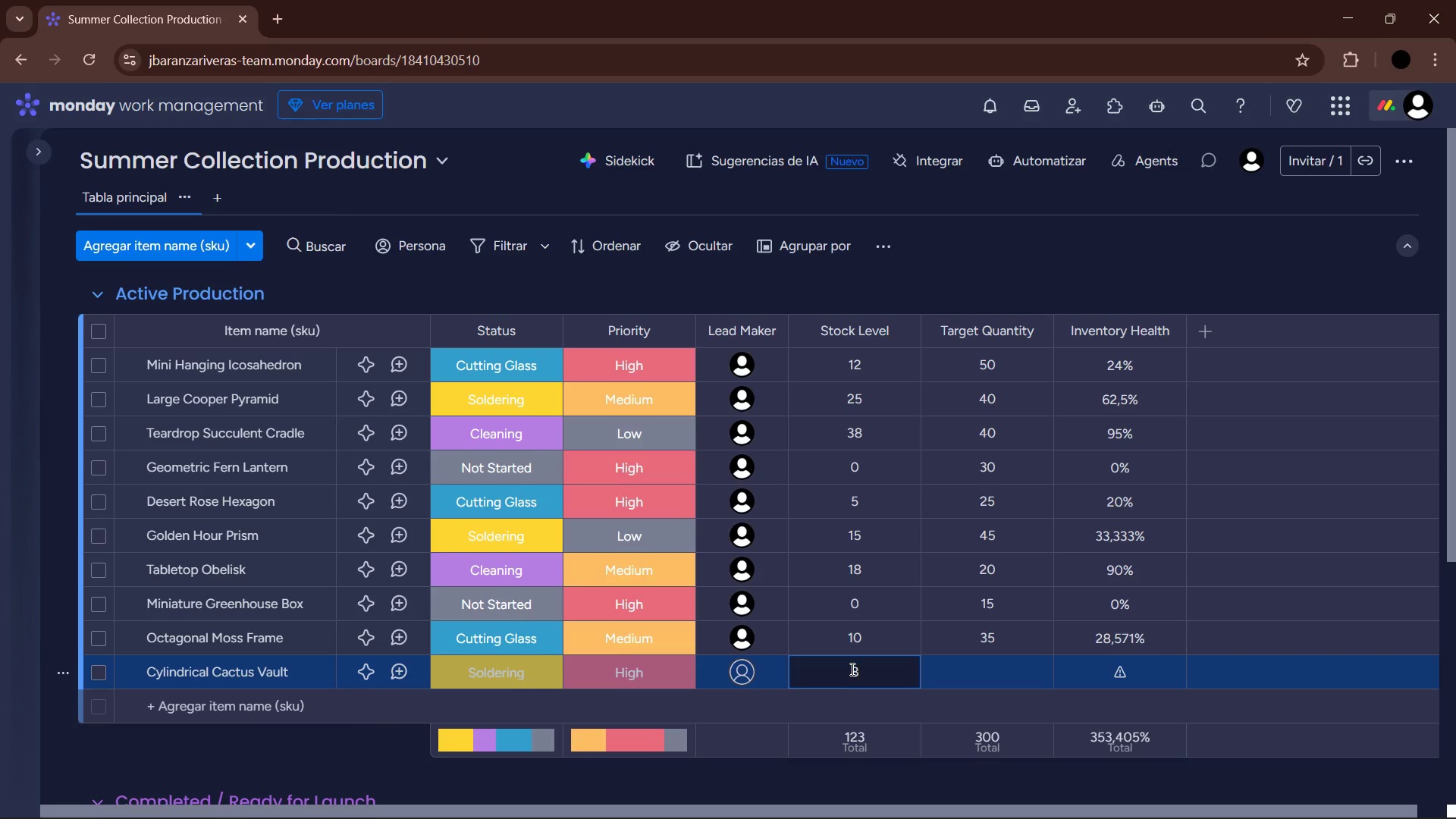 
key(NumpadEnter)
 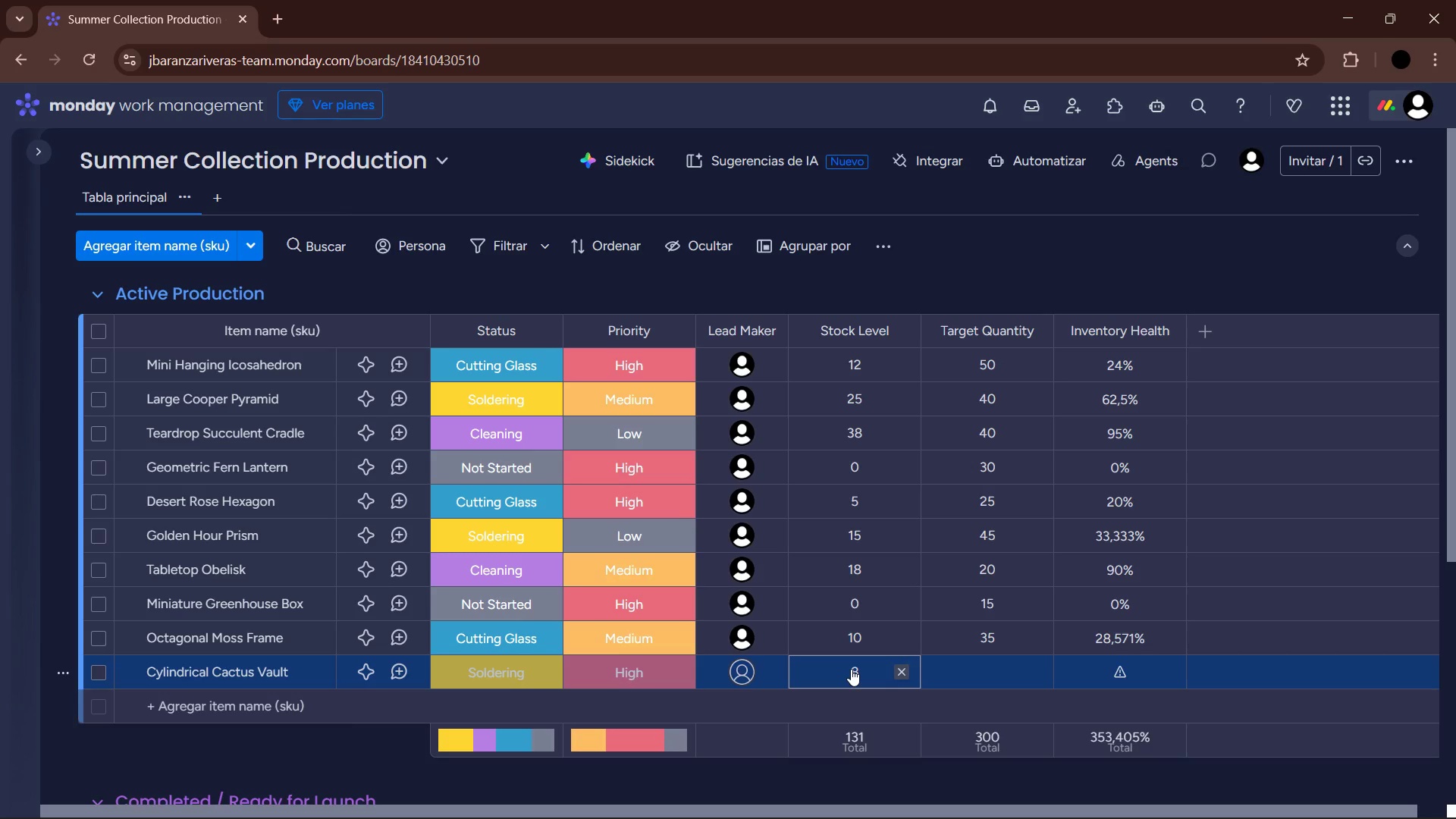 
key(ArrowRight)
 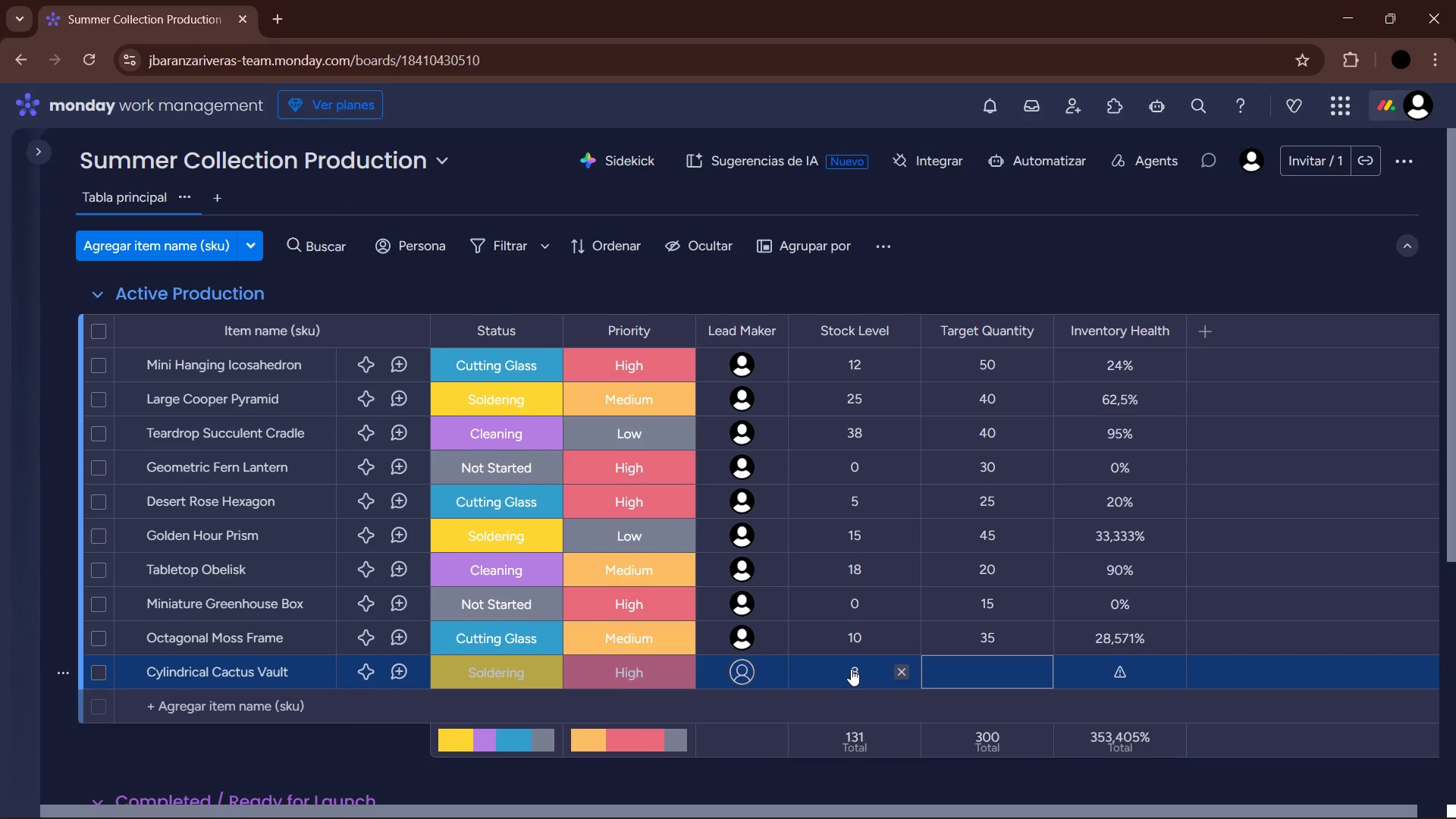 
key(Enter)
 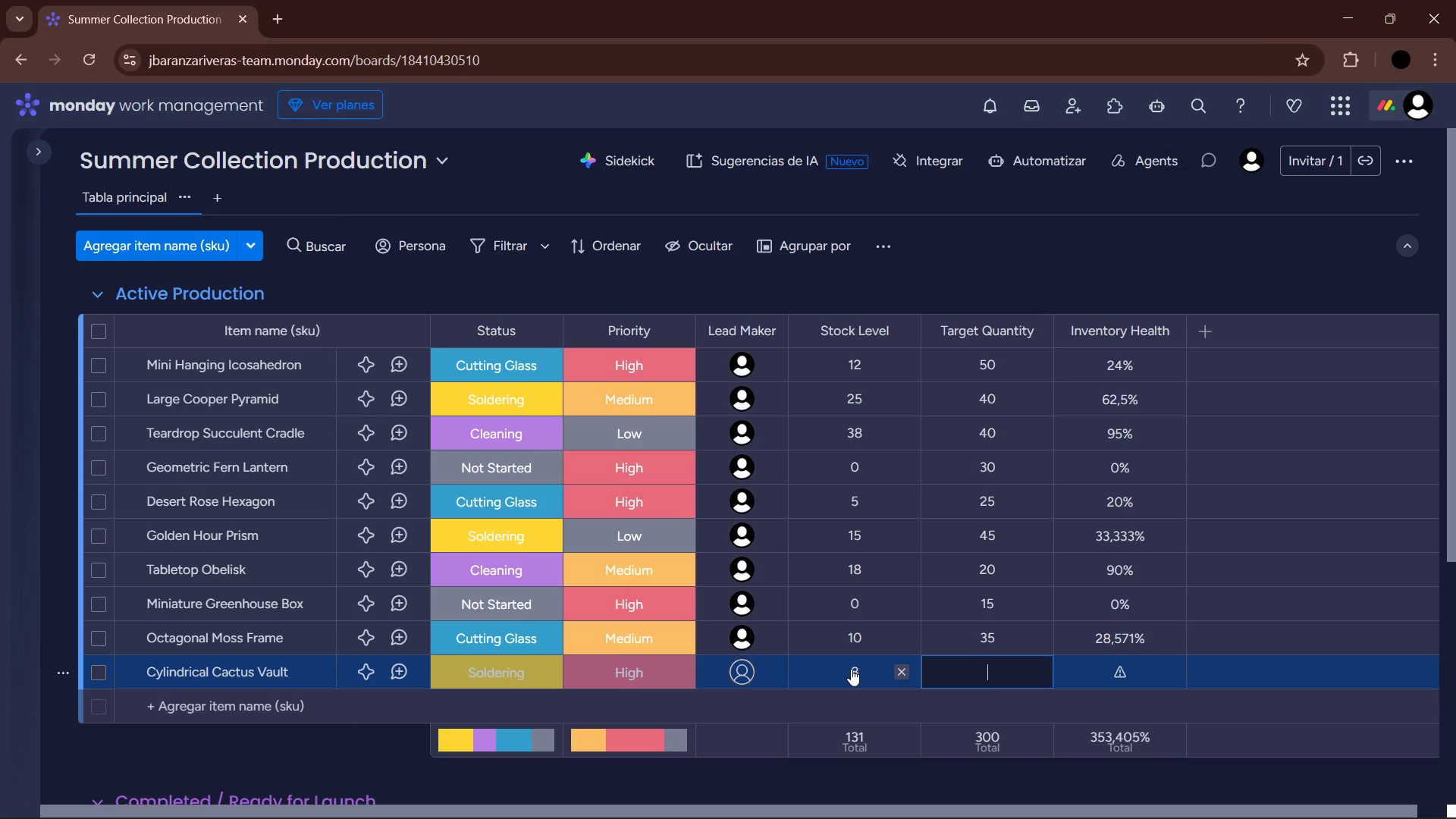 
key(Numpad3)
 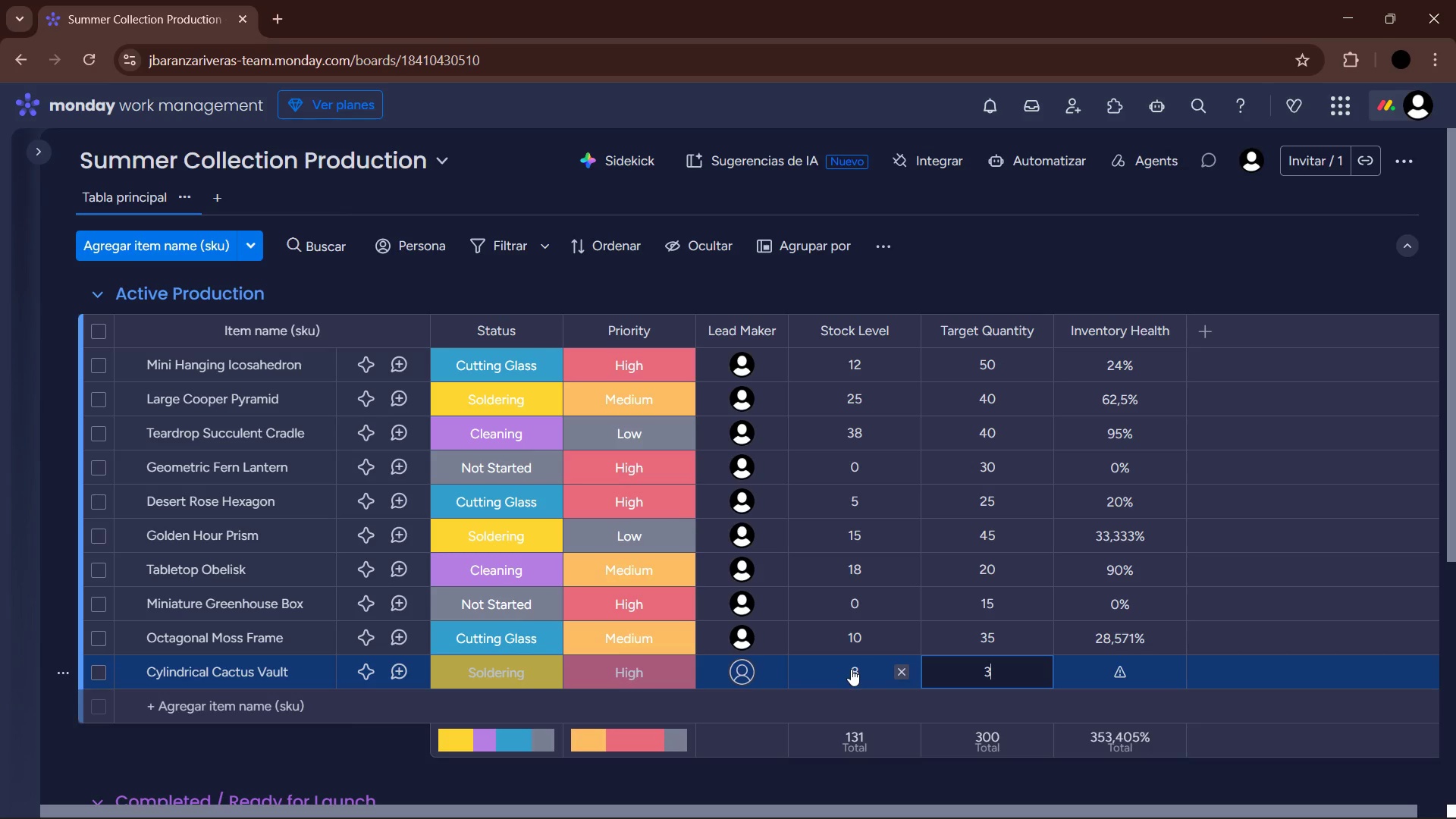 
key(Numpad0)
 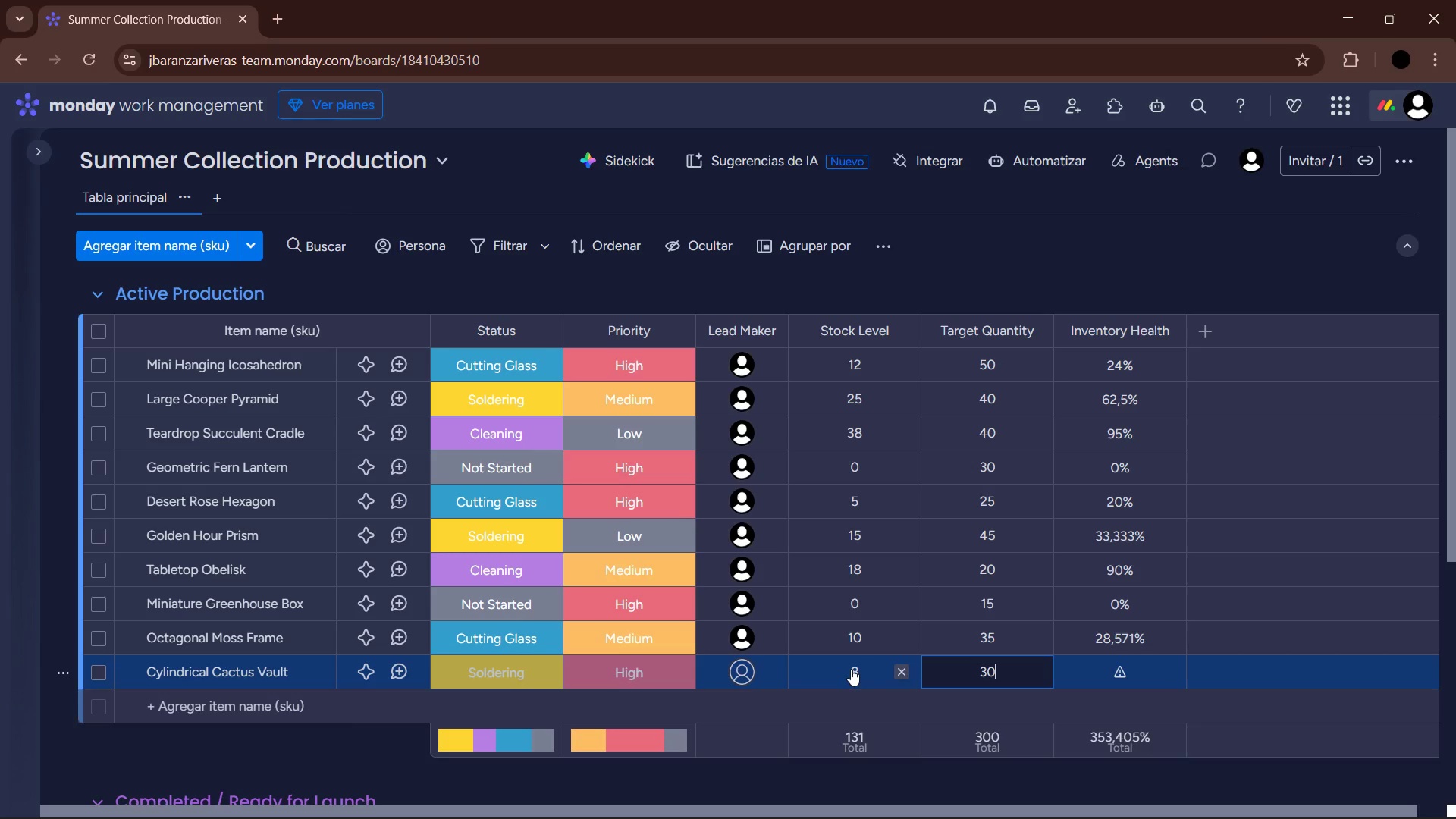 
key(Enter)
 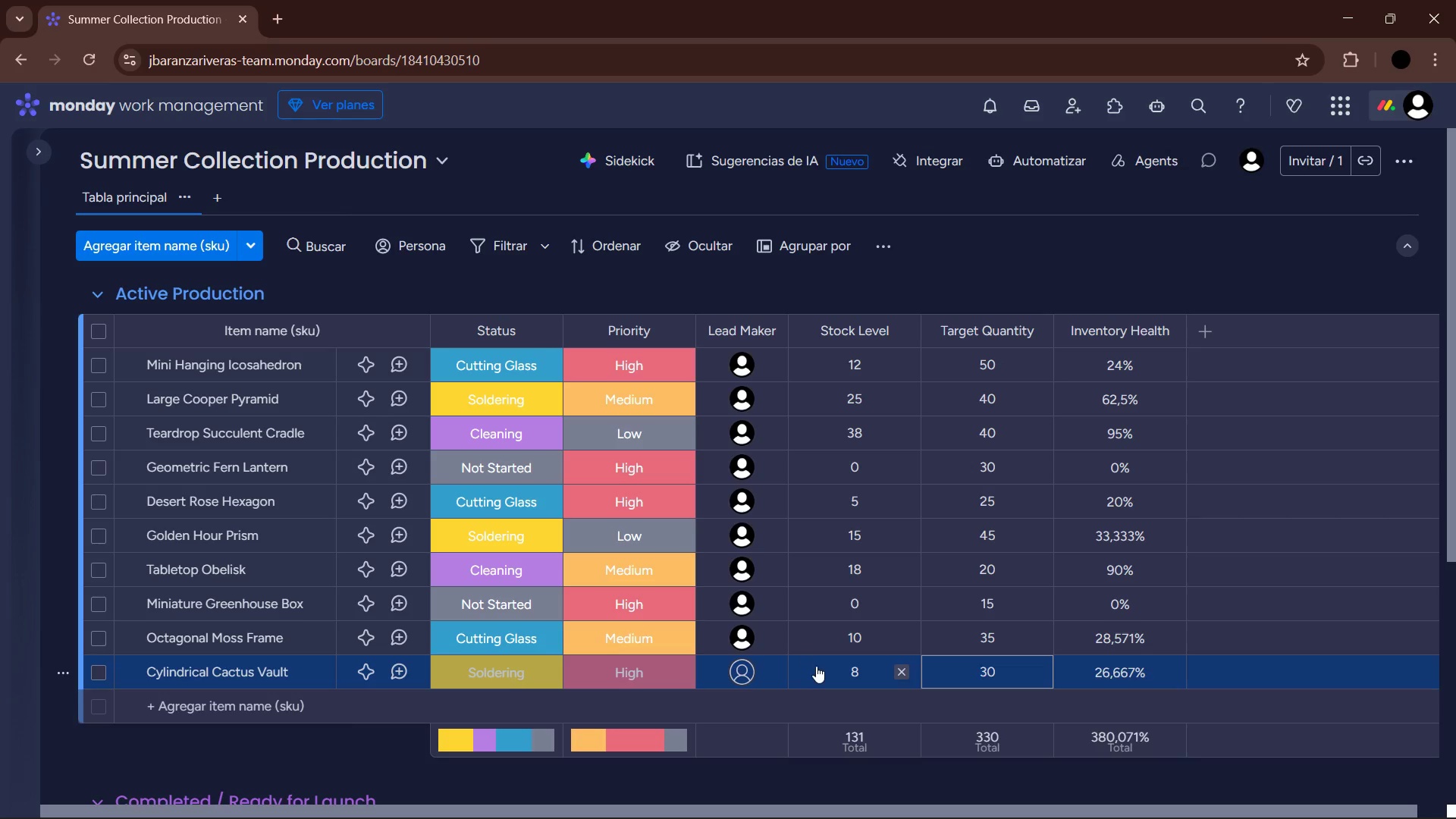 
left_click([753, 676])
 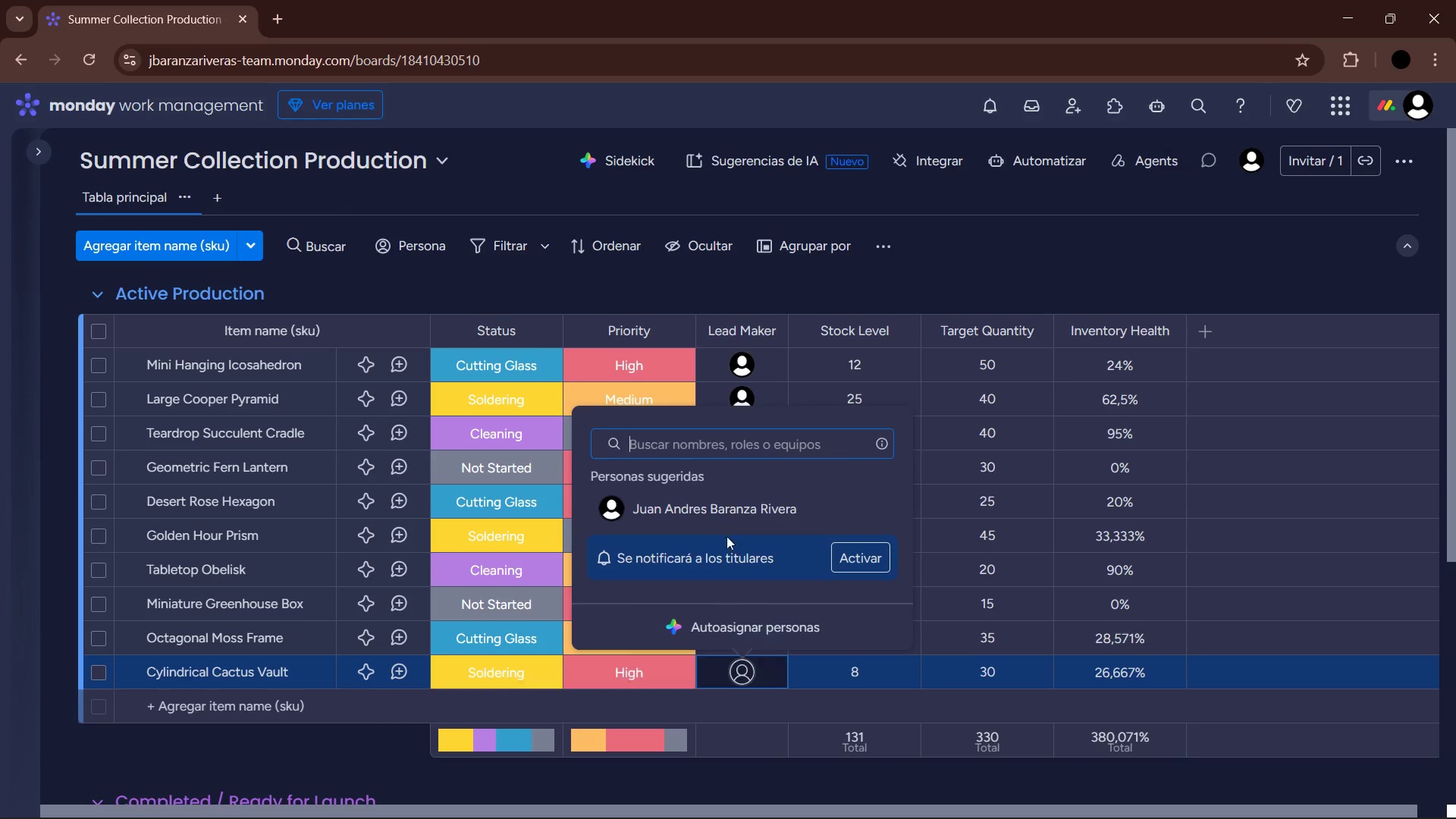 
left_click([711, 500])
 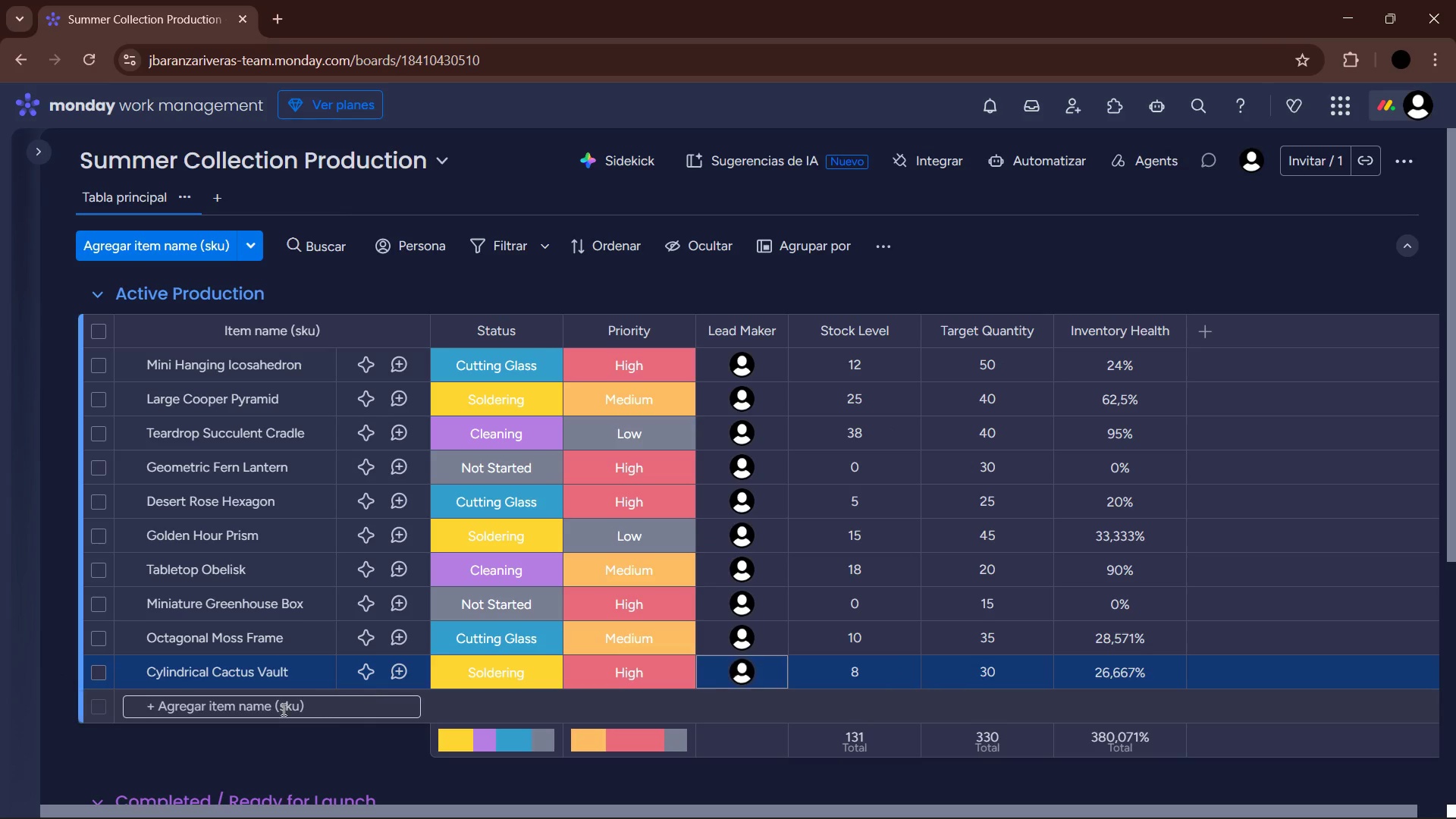 
left_click([275, 708])
 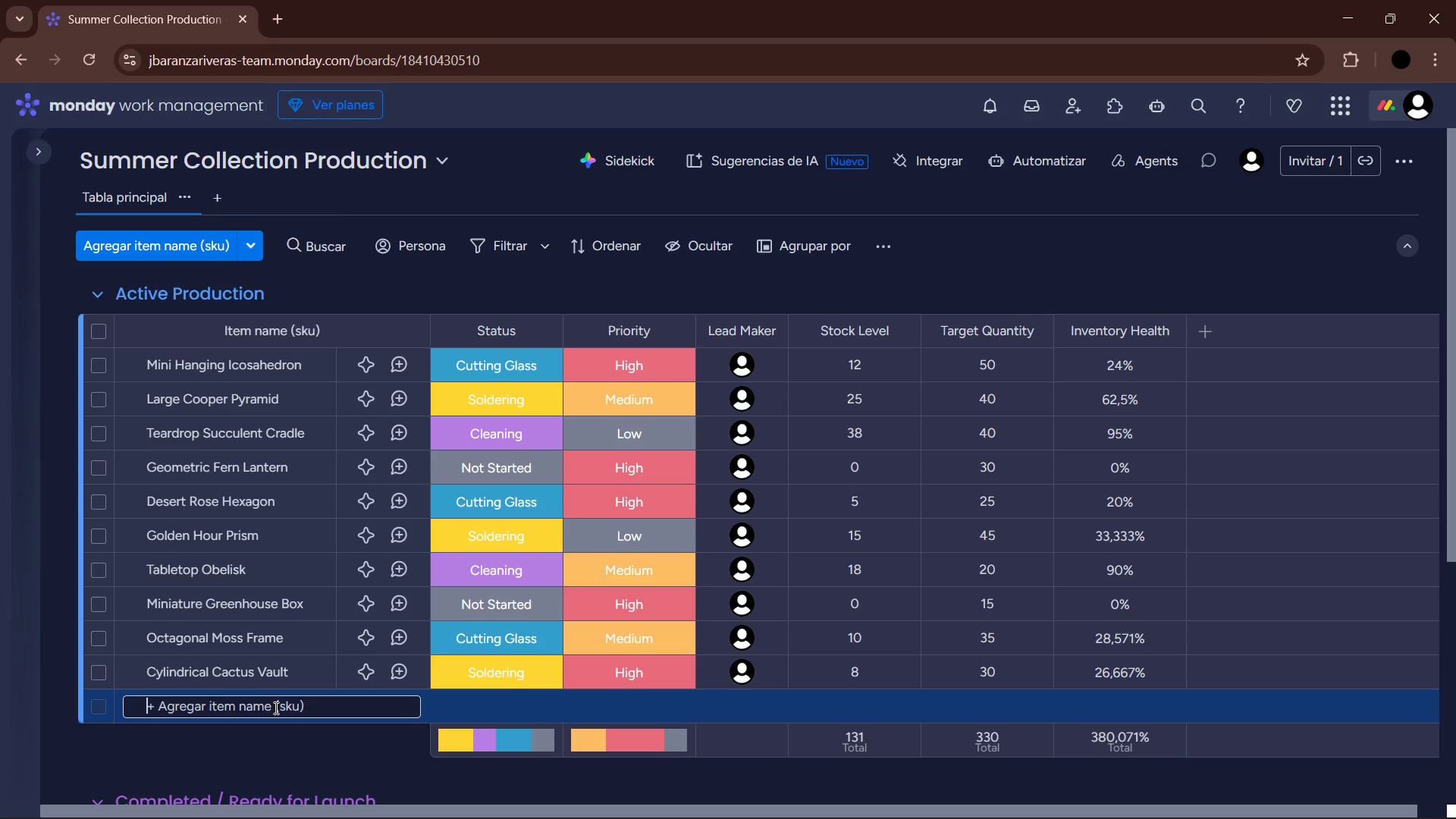 
type(ER)
key(Backspace)
type(merald)
key(Backspace)
type(d Slamtr)
key(Backspace)
key(Backspace)
key(Backspace)
type(bt )
key(Backspace)
key(Backspace)
key(Backspace)
type(nbt)
key(Backspace)
key(Backspace)
key(Backspace)
type(b)
key(Backspace)
type(nt Bowl )
 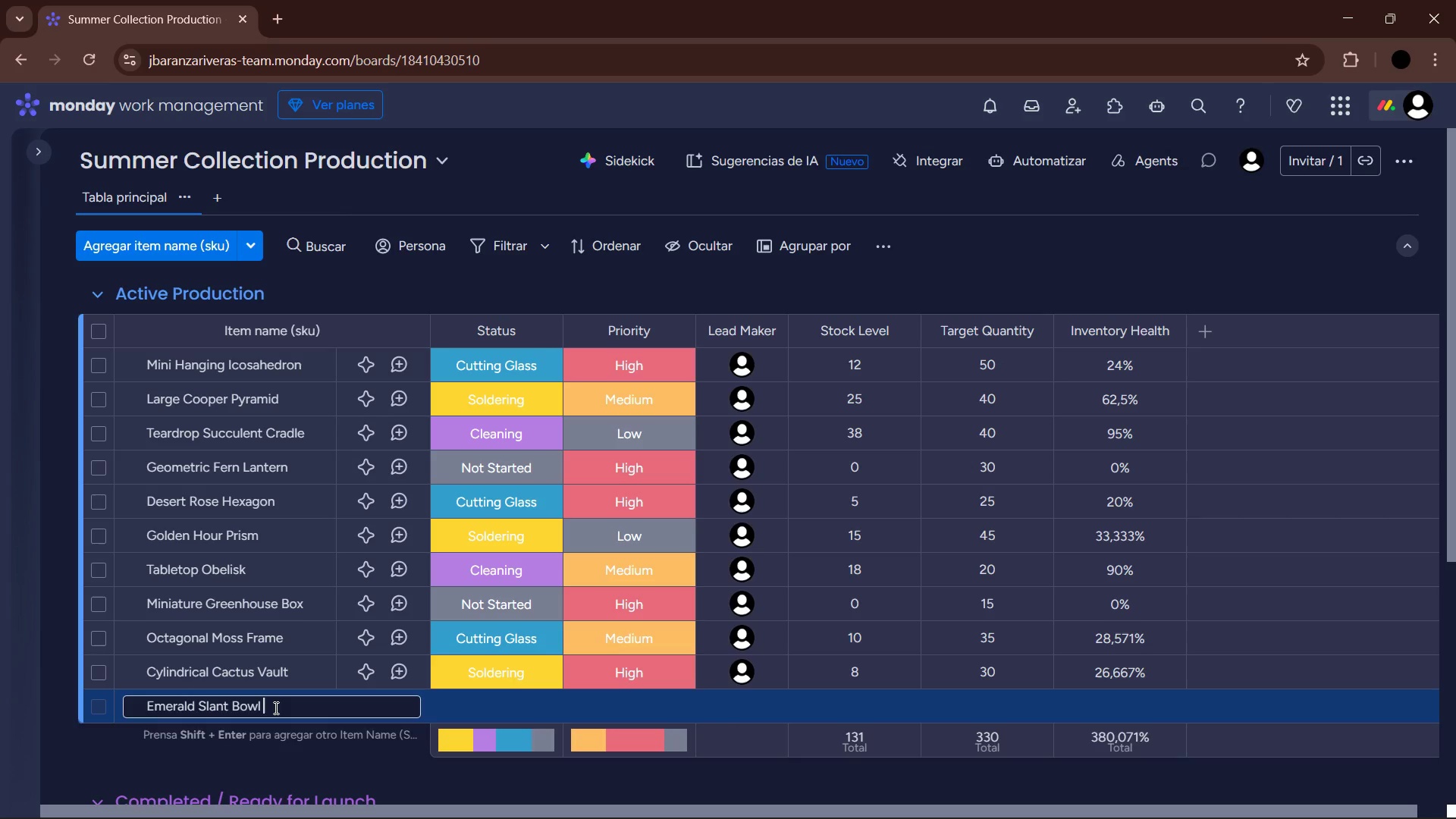 
key(Enter)
 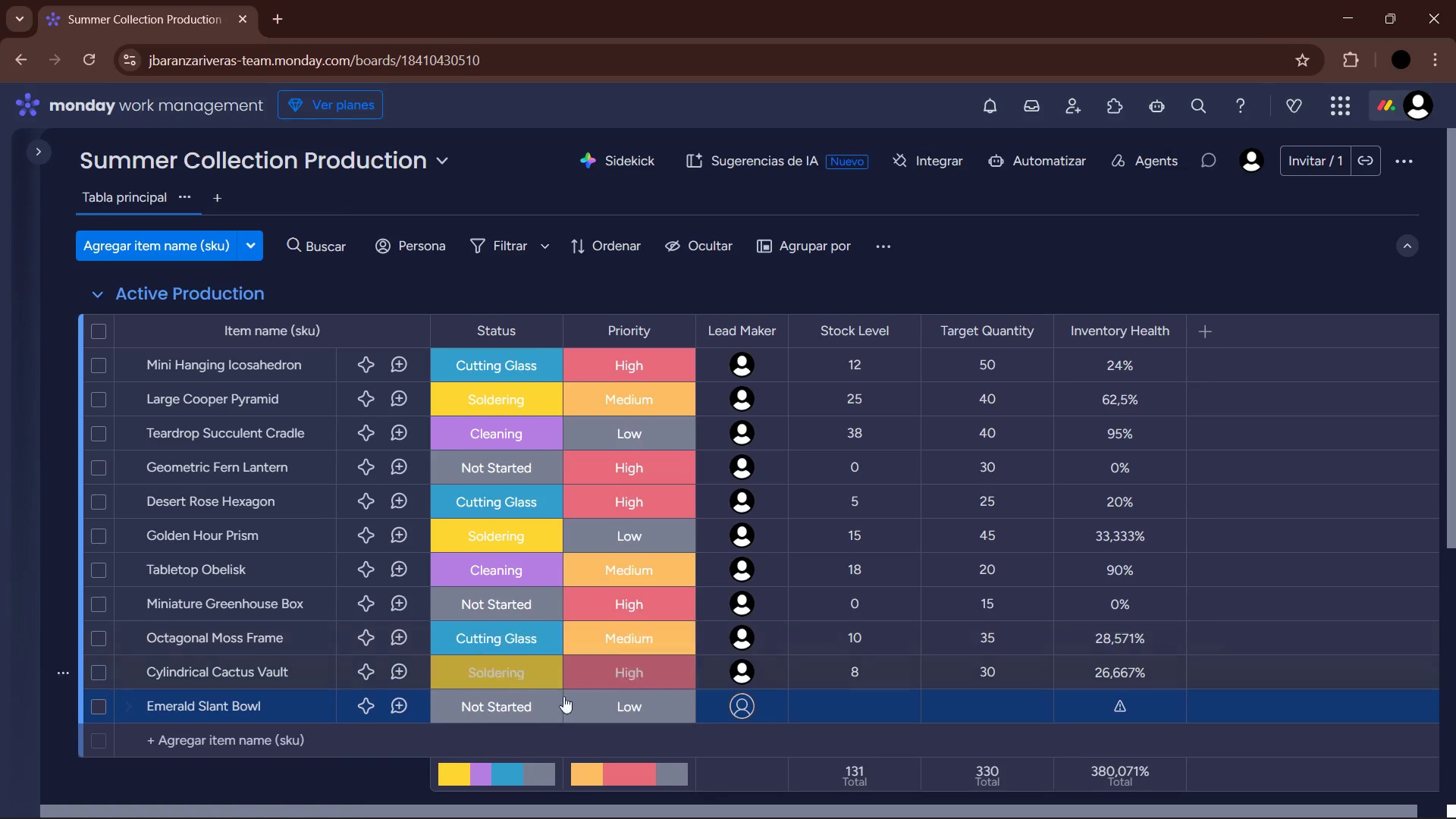 
left_click([480, 709])
 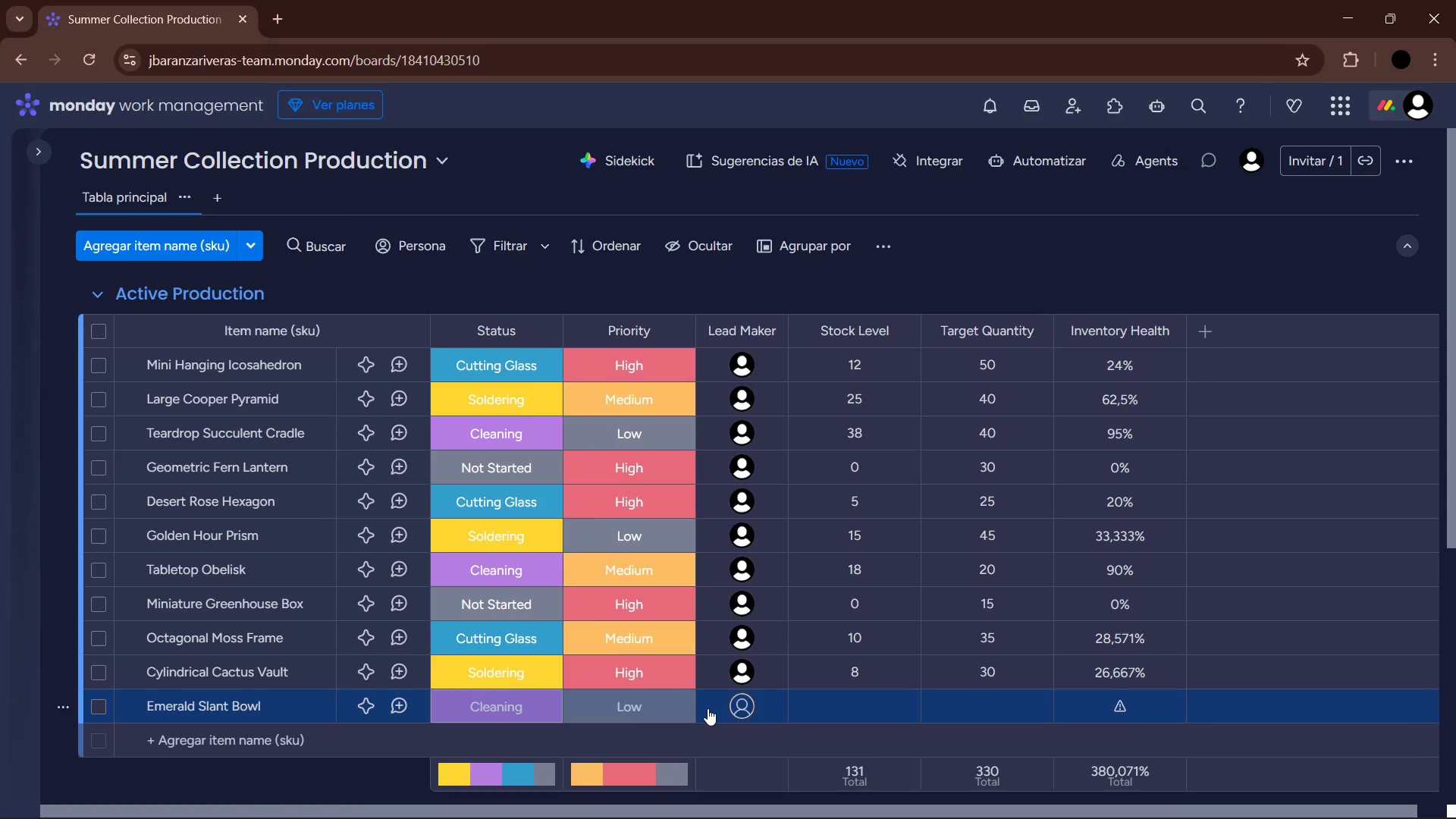 
wait(10.84)
 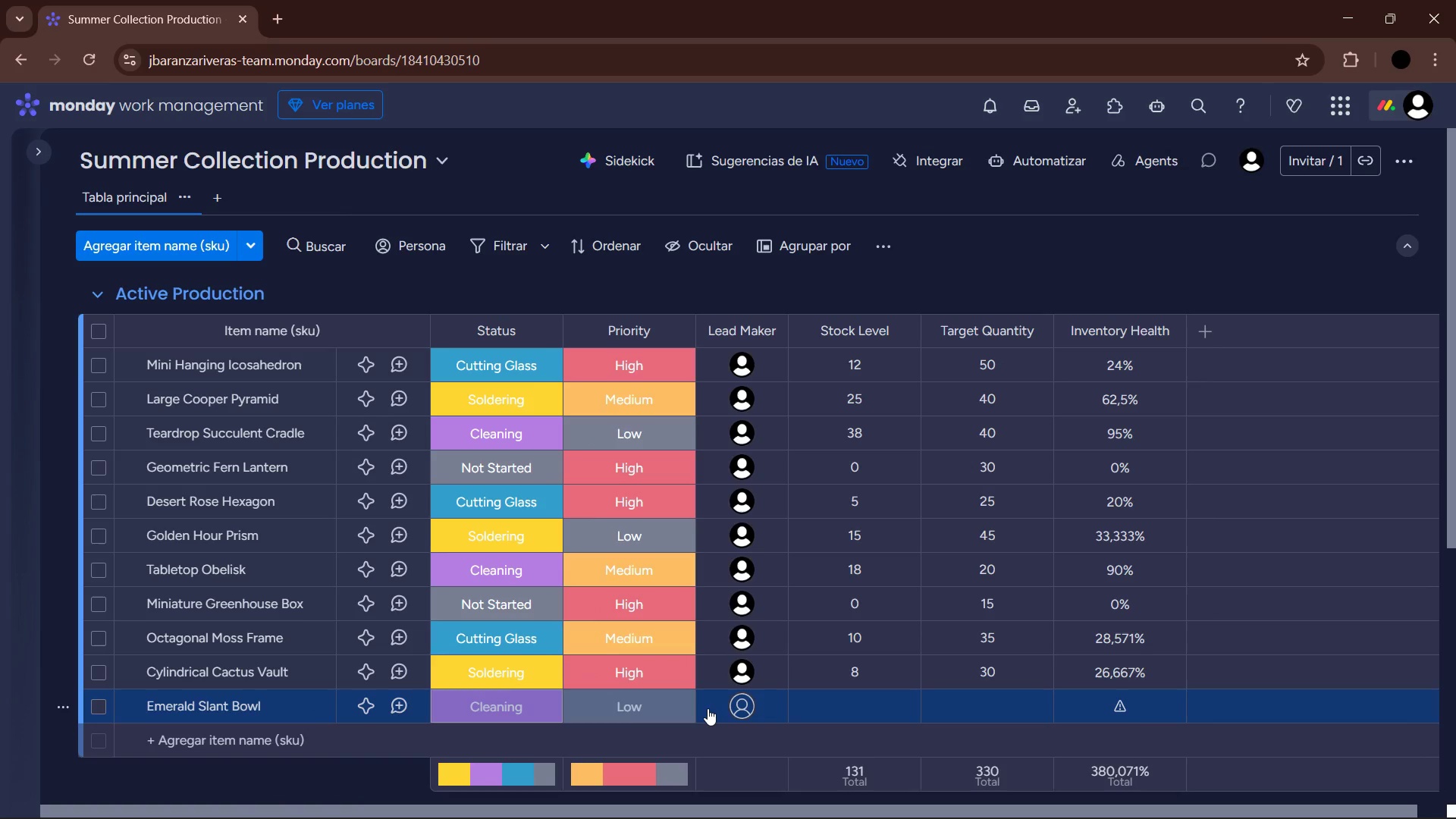 
mouse_move([527, 711])
 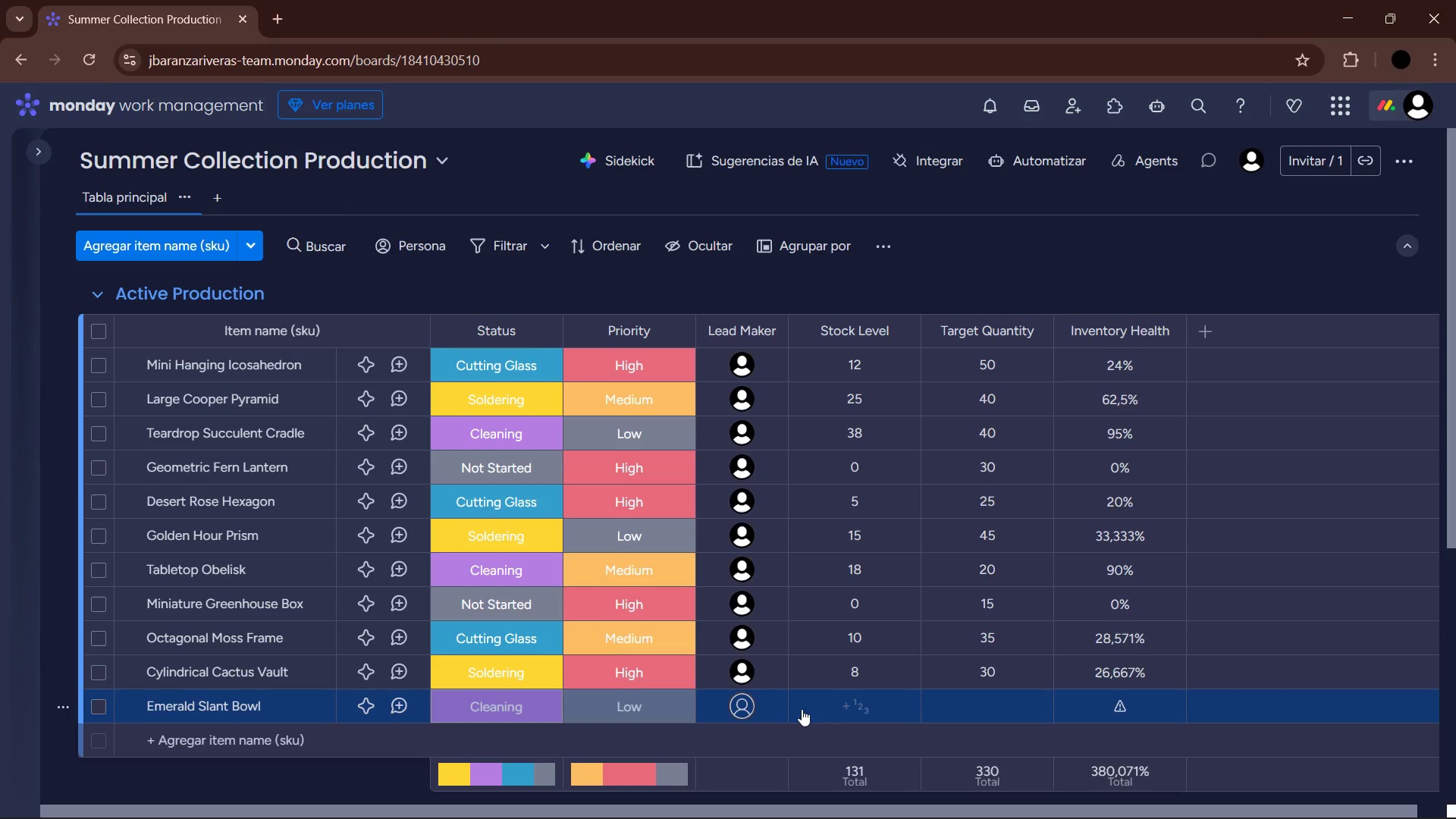 
left_click([722, 719])
 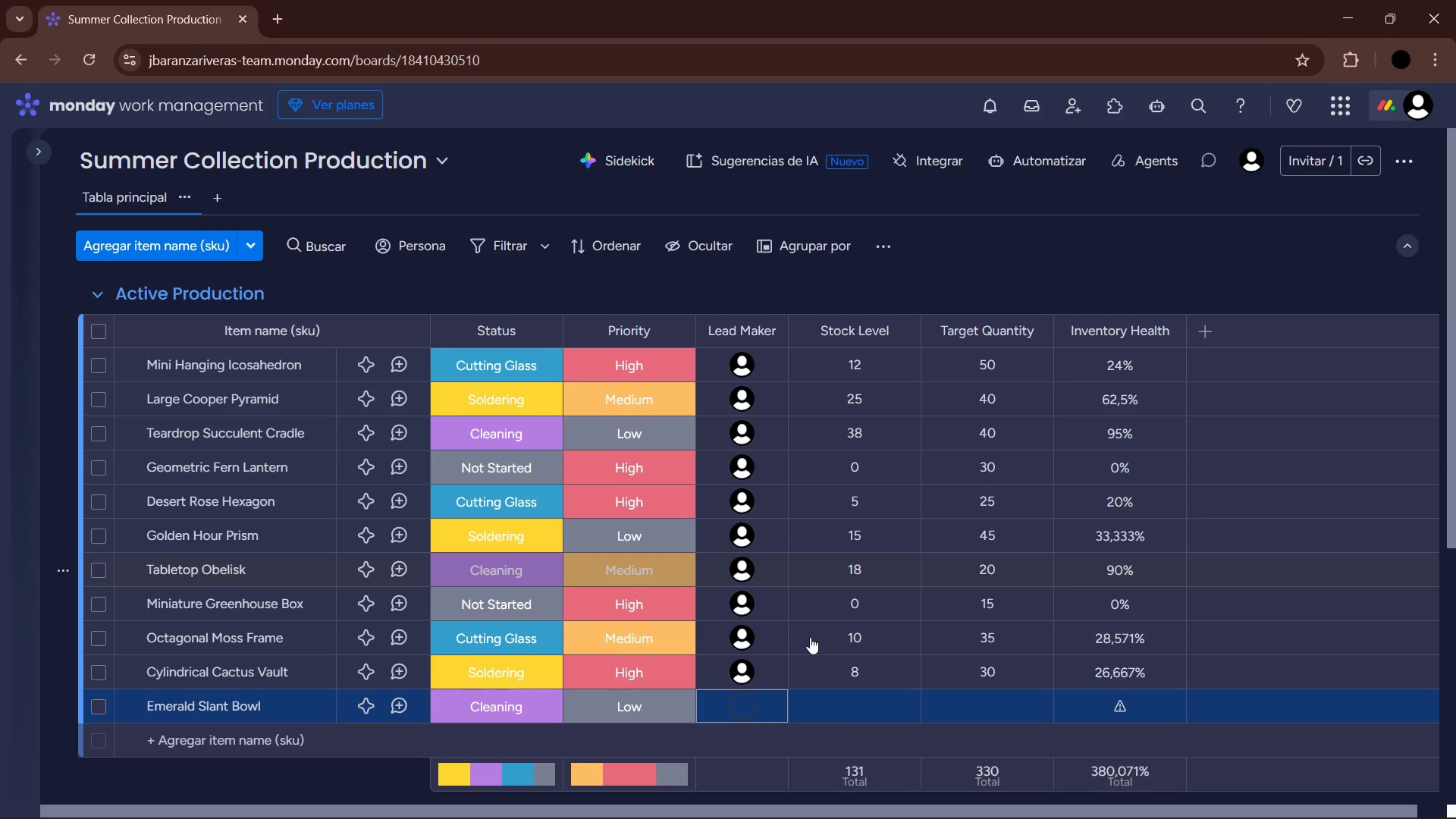 
double_click([855, 718])
 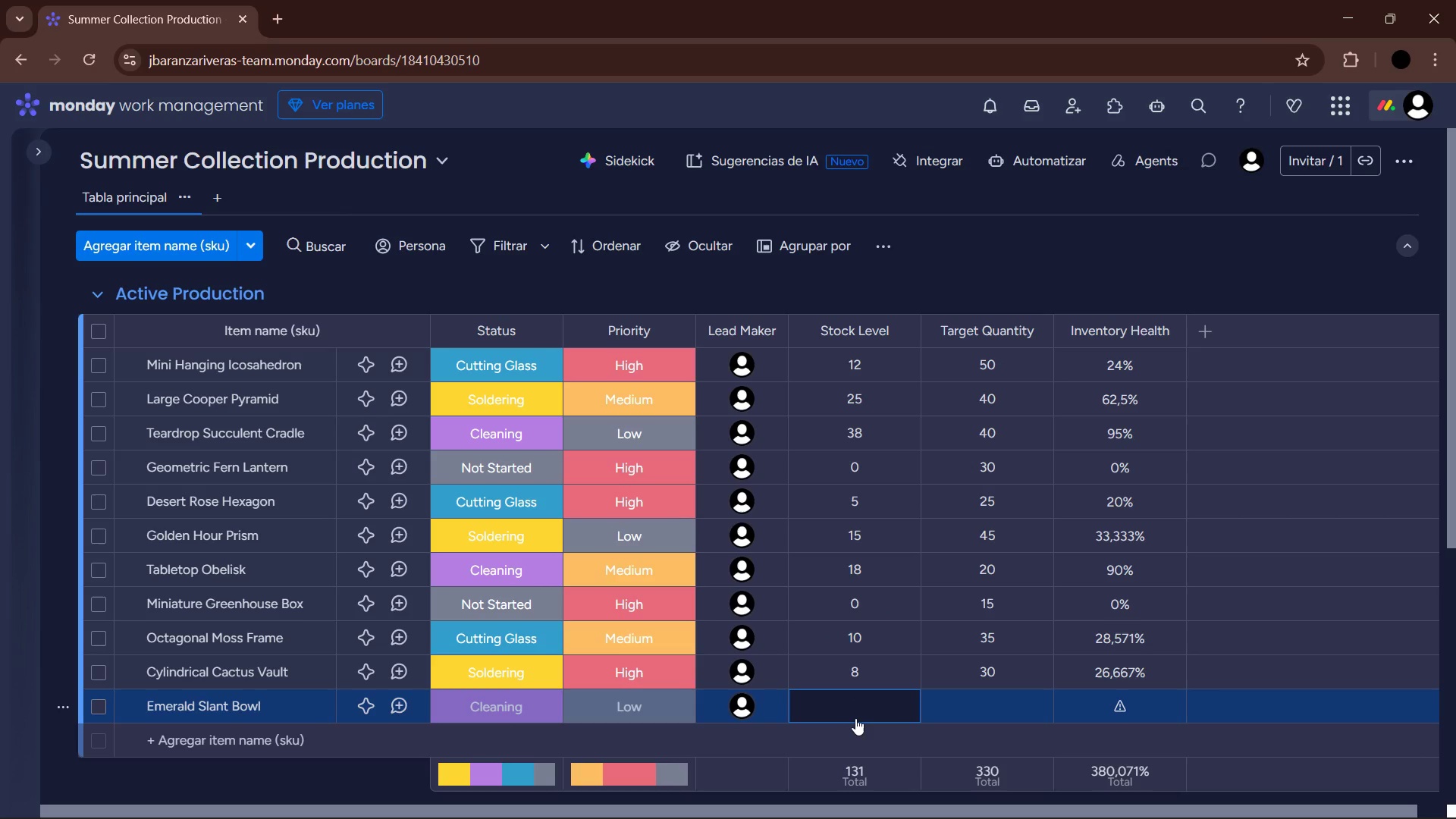 
key(Numpad2)
 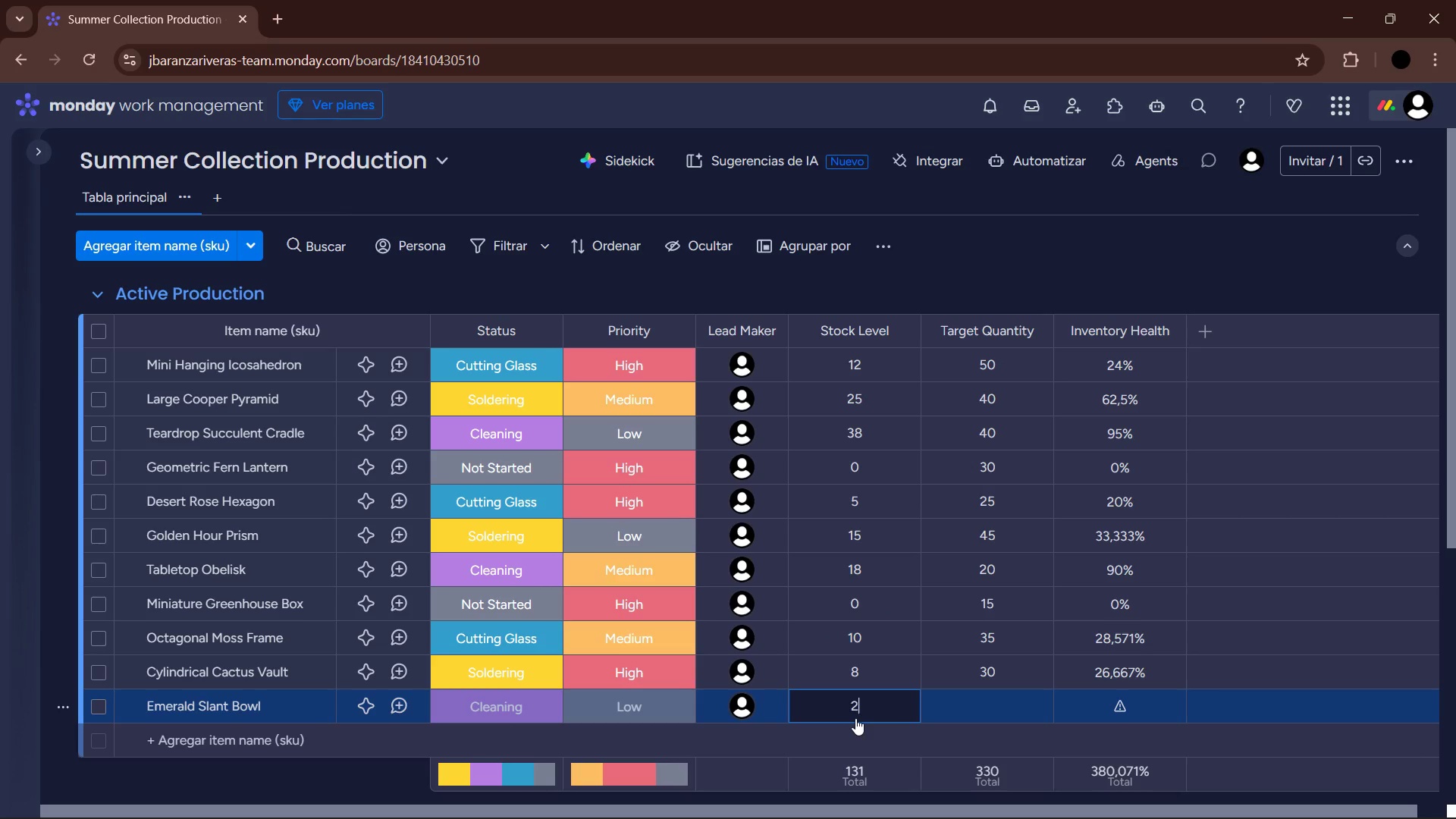 
key(Numpad2)
 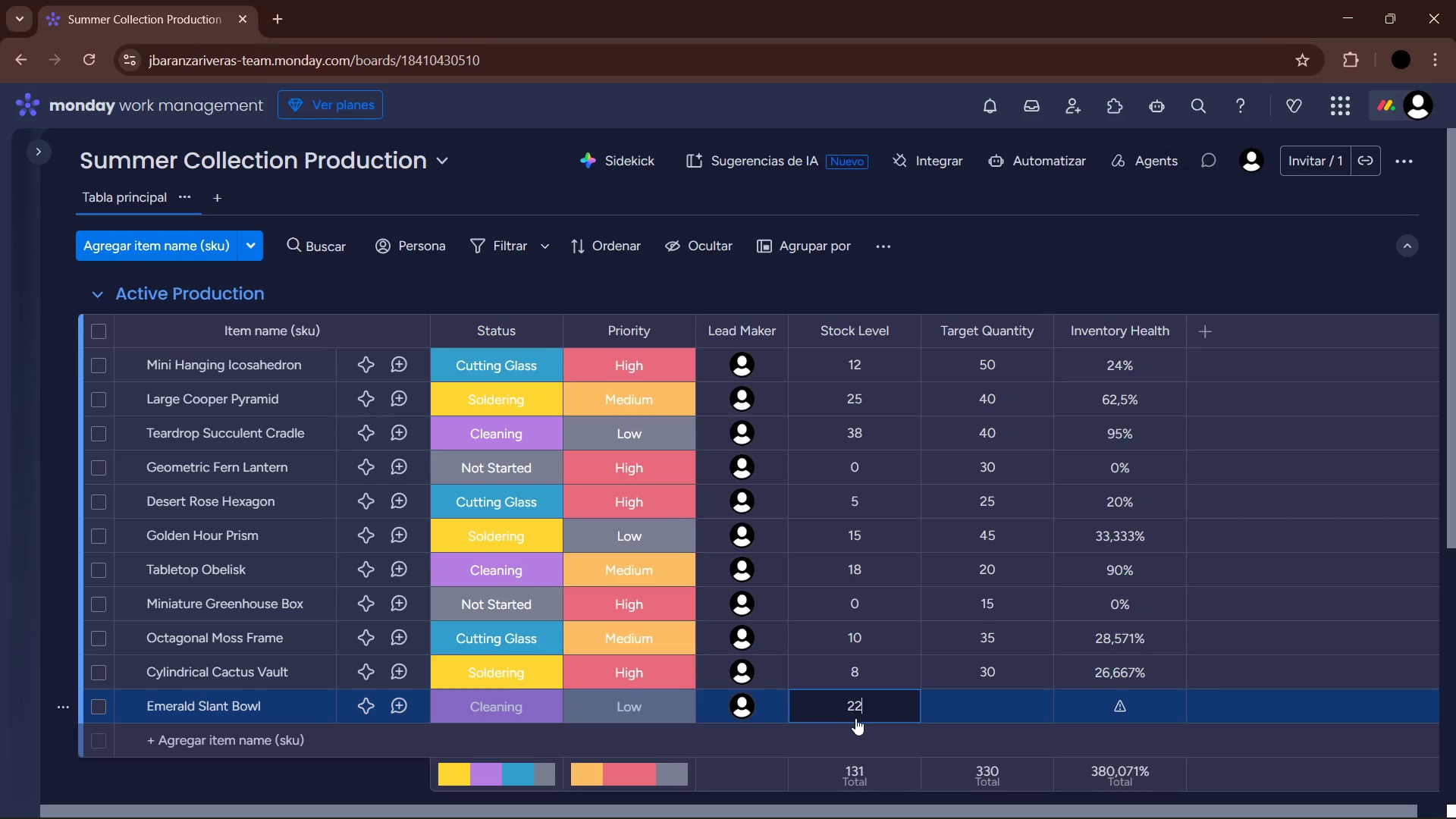 
key(NumpadEnter)
 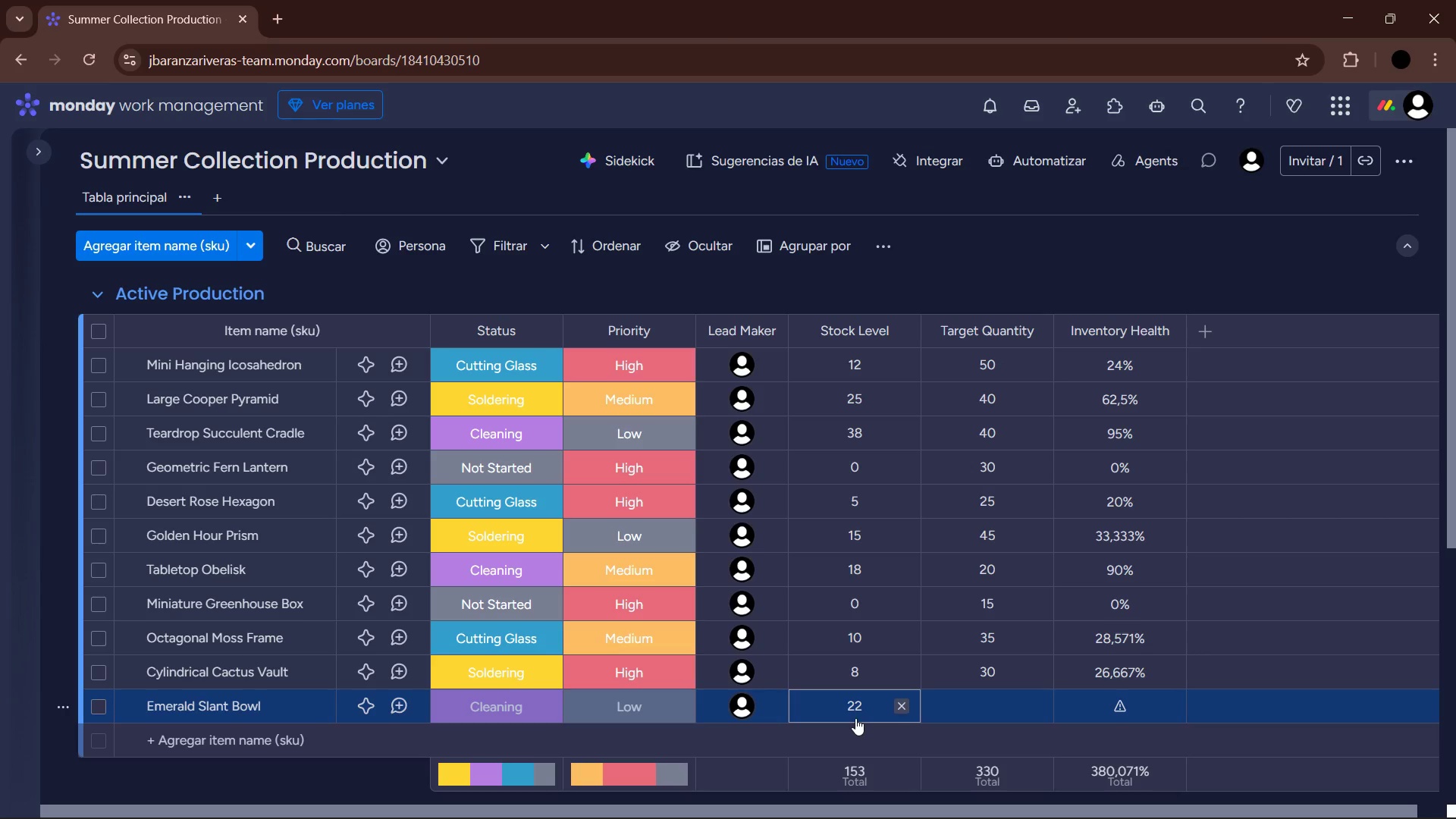 
key(ArrowRight)
 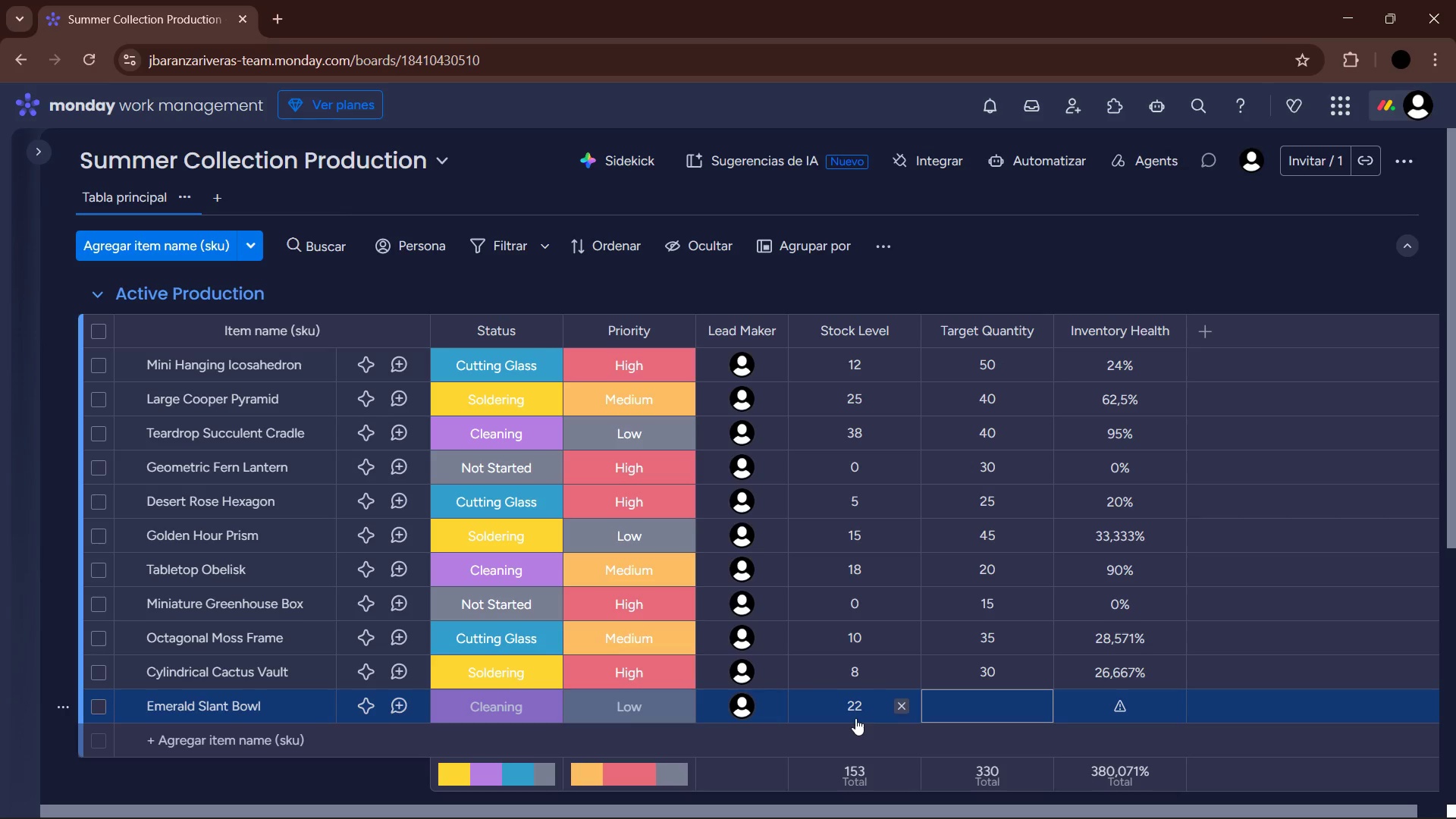 
key(Enter)
 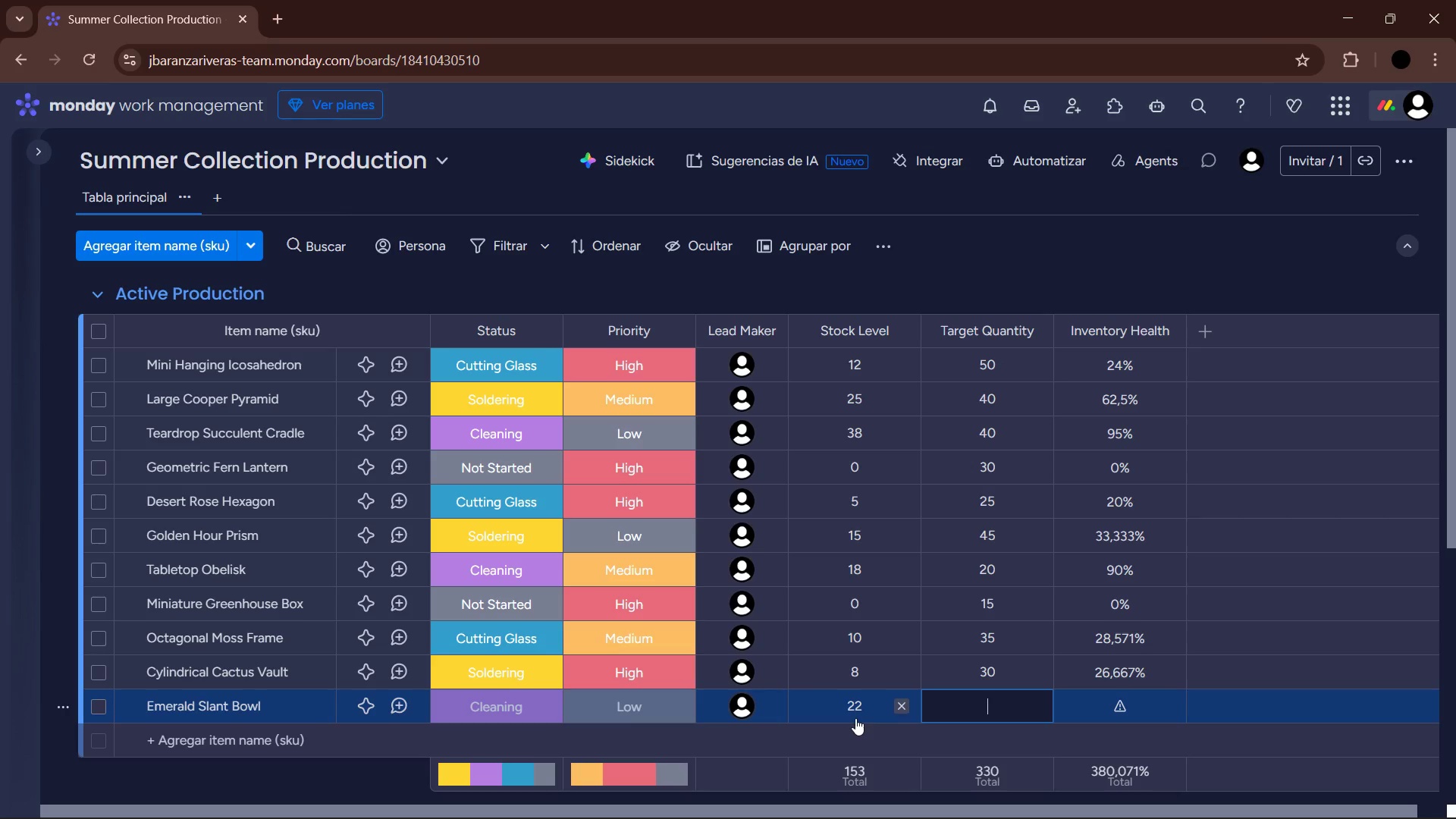 
key(Numpad2)
 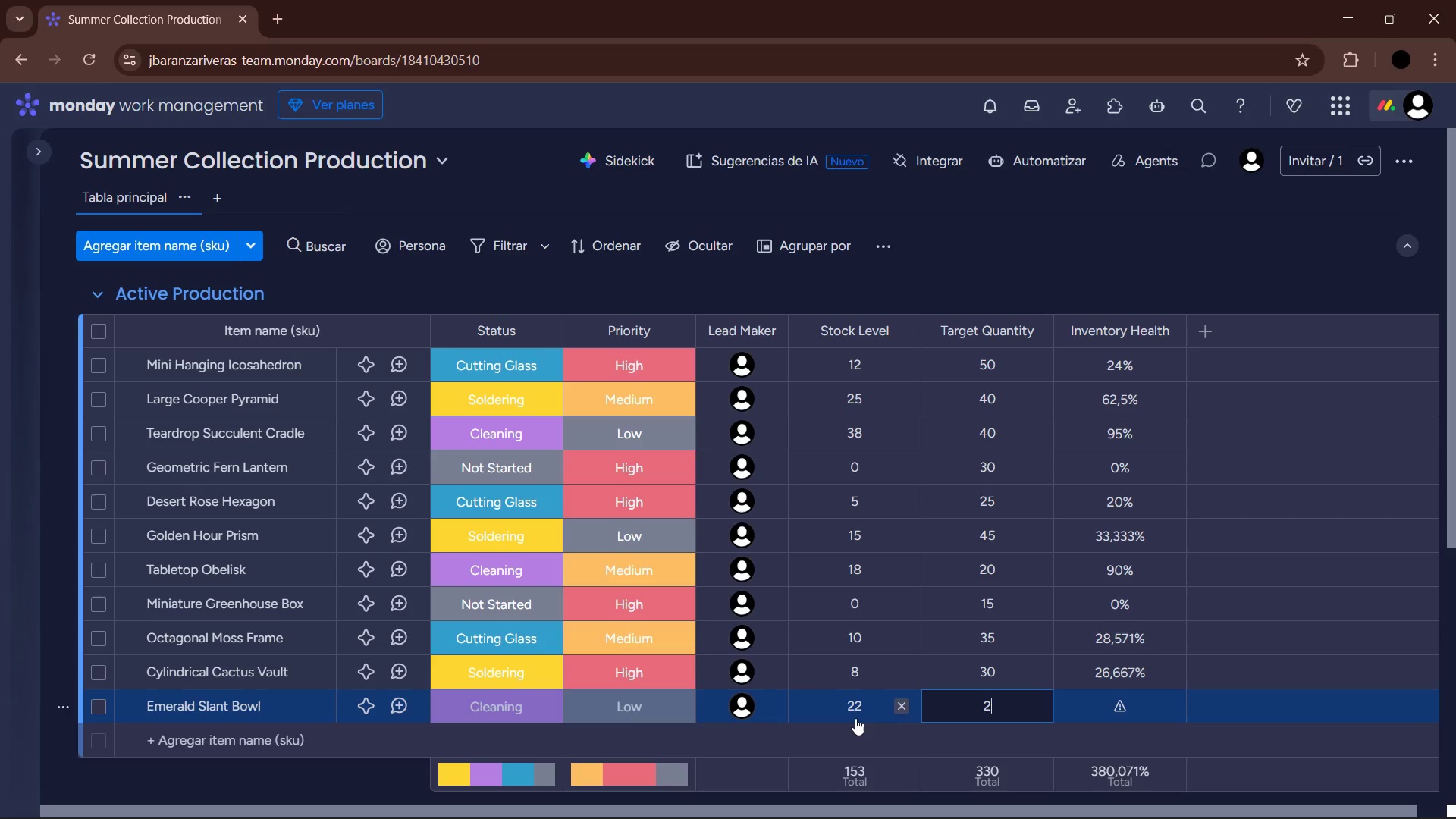 
key(Numpad5)
 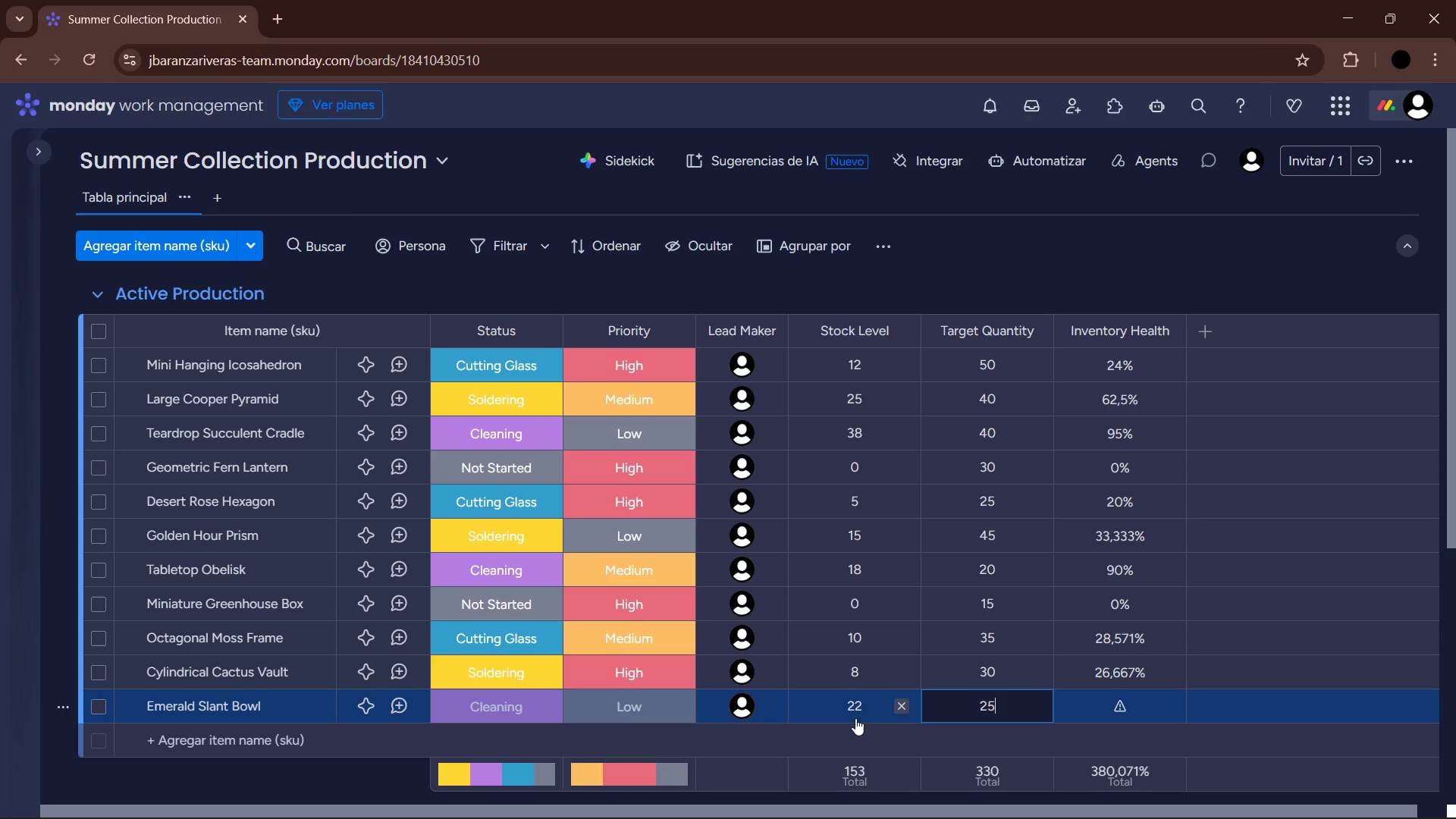 
key(Enter)
 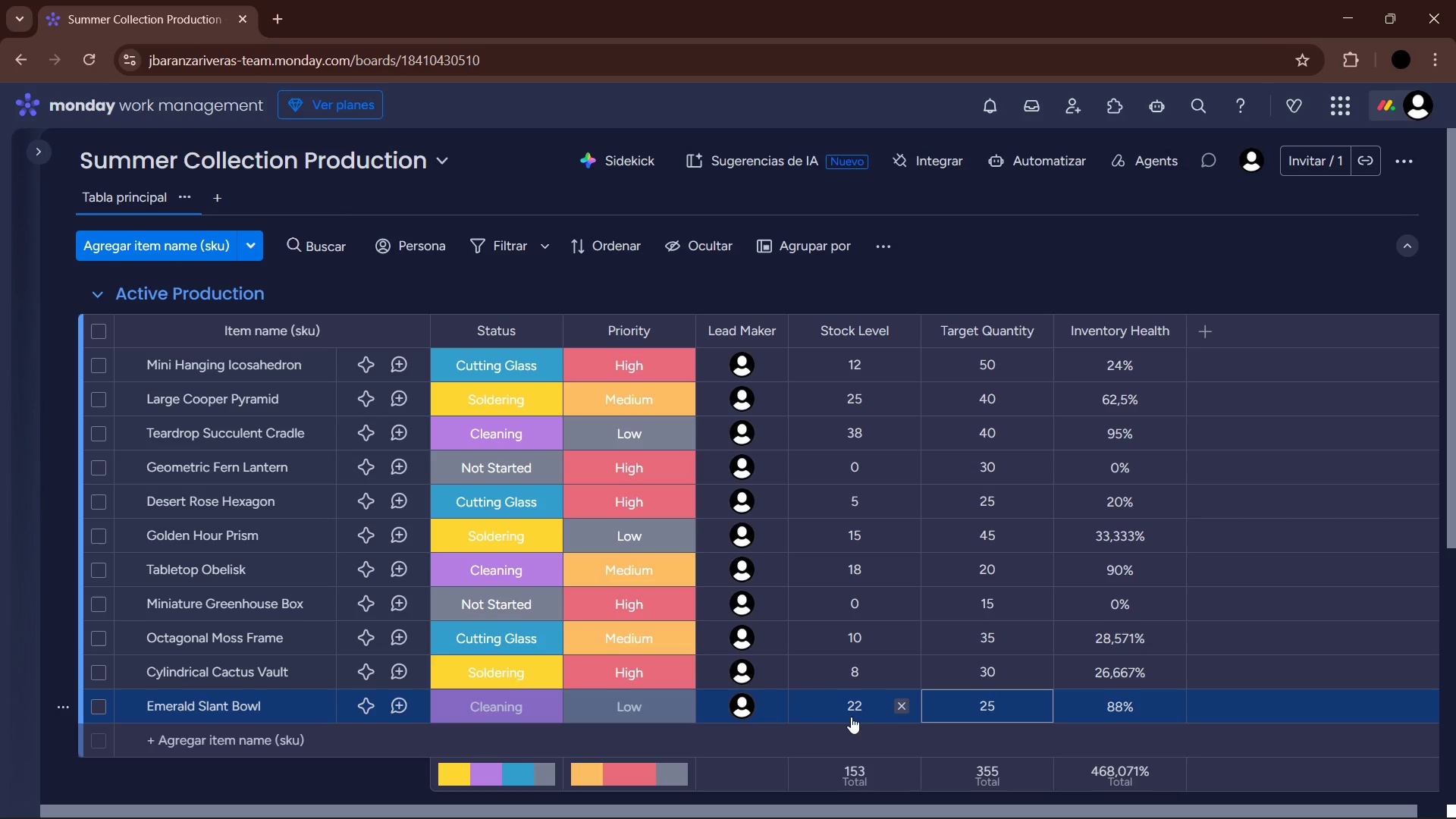 
left_click([264, 741])
 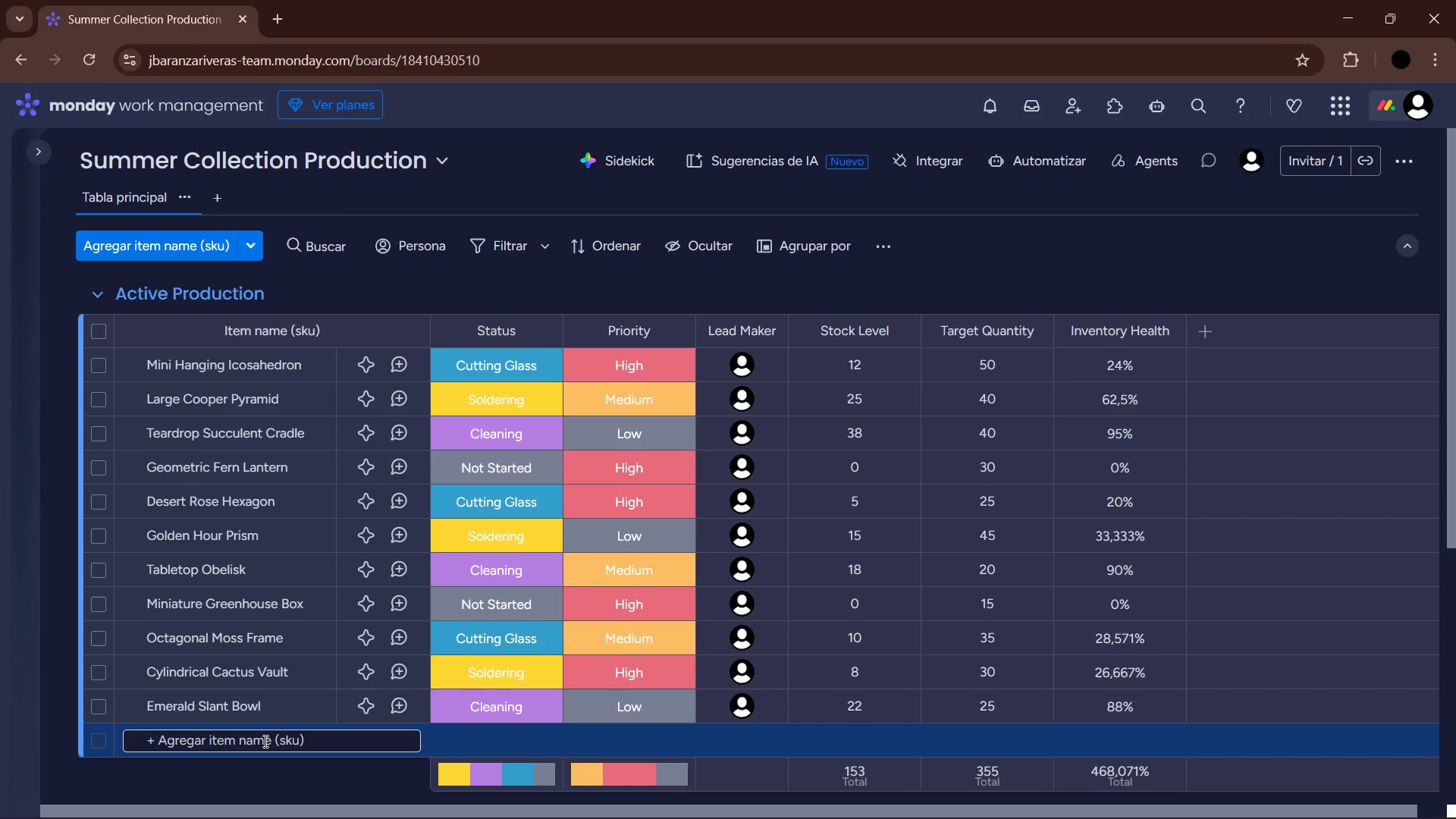 
type(Amber Glass Maq)
key(Backspace)
type(rquee)
 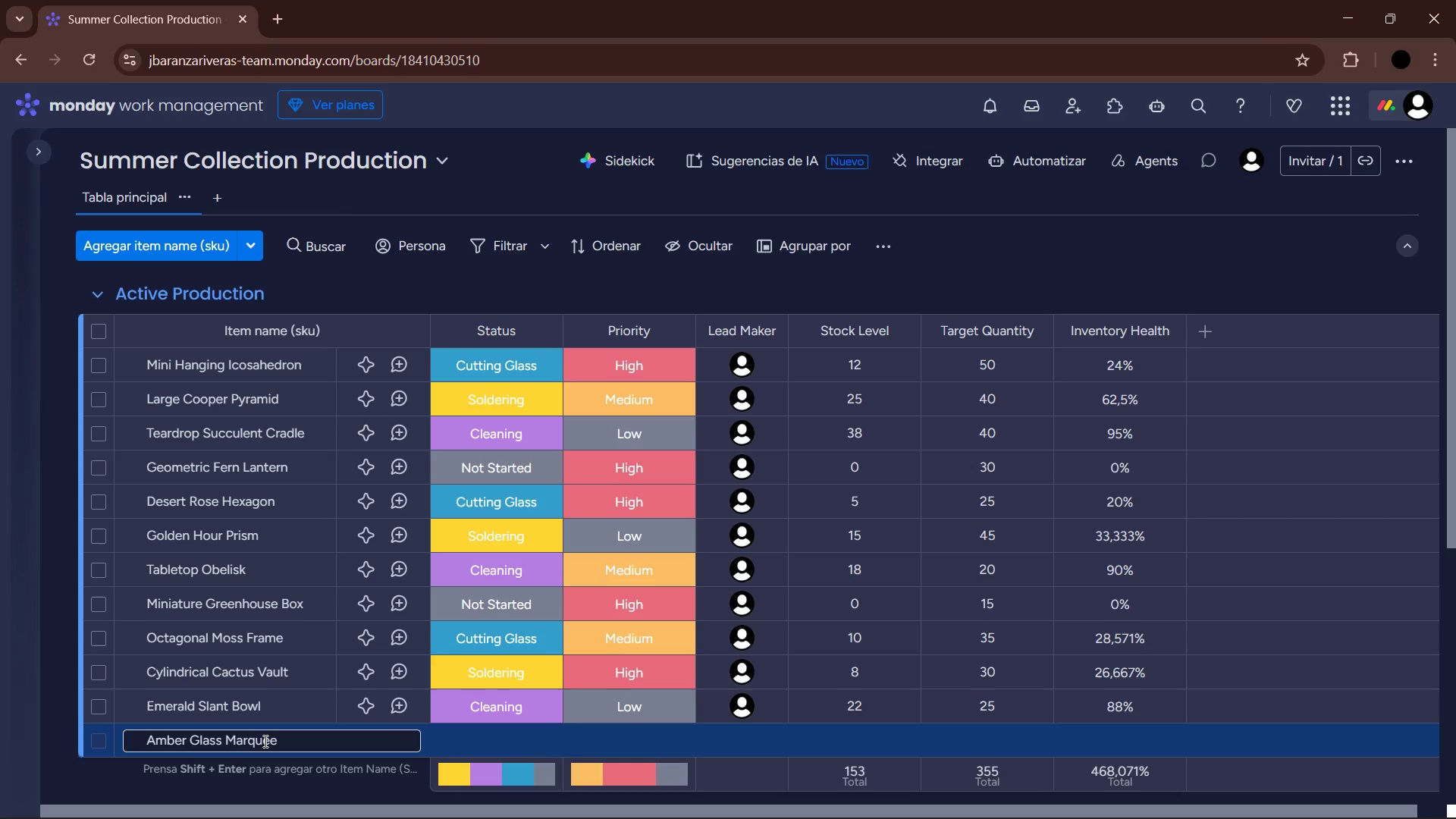 
key(Enter)
 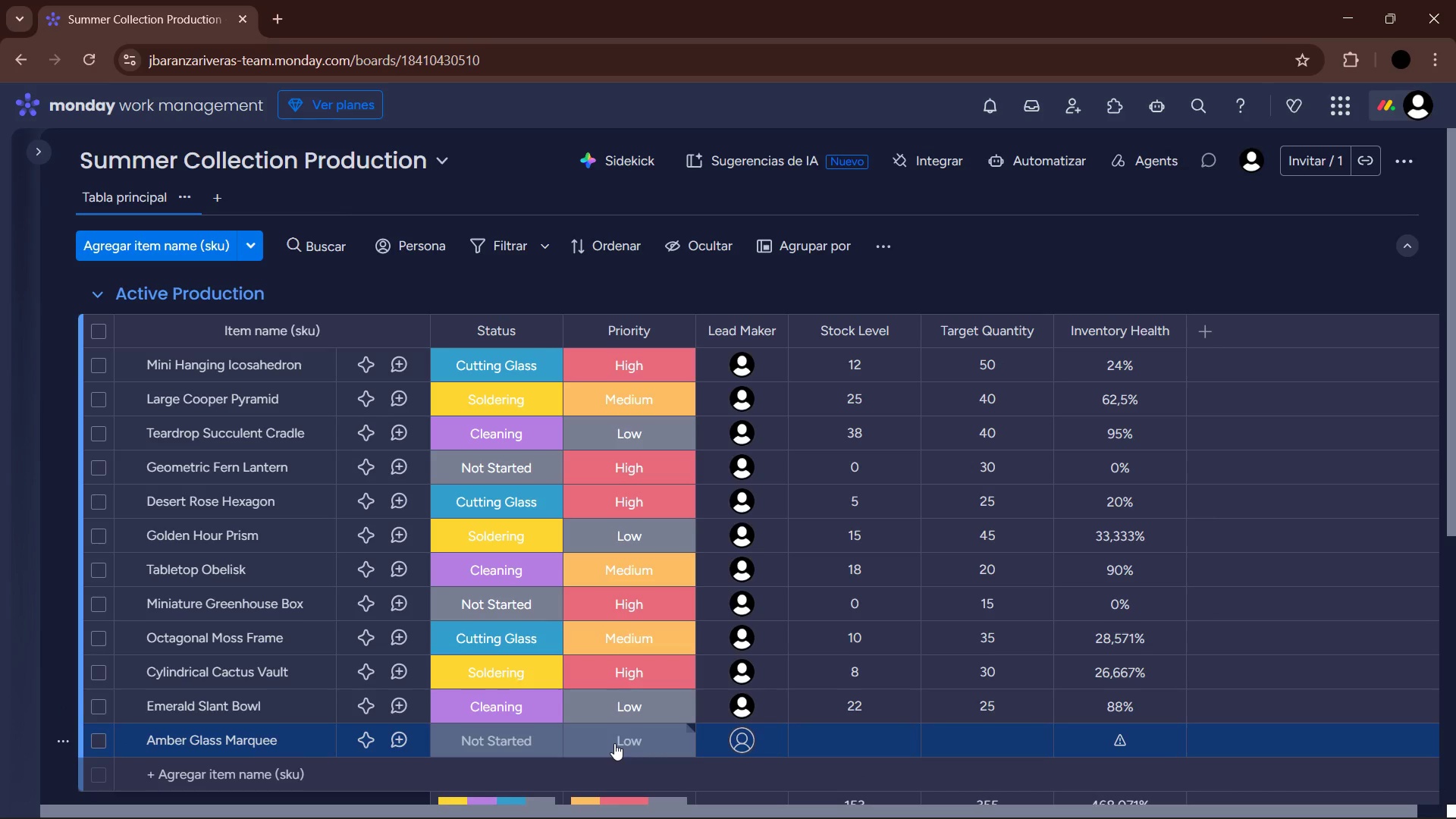 
left_click([614, 743])
 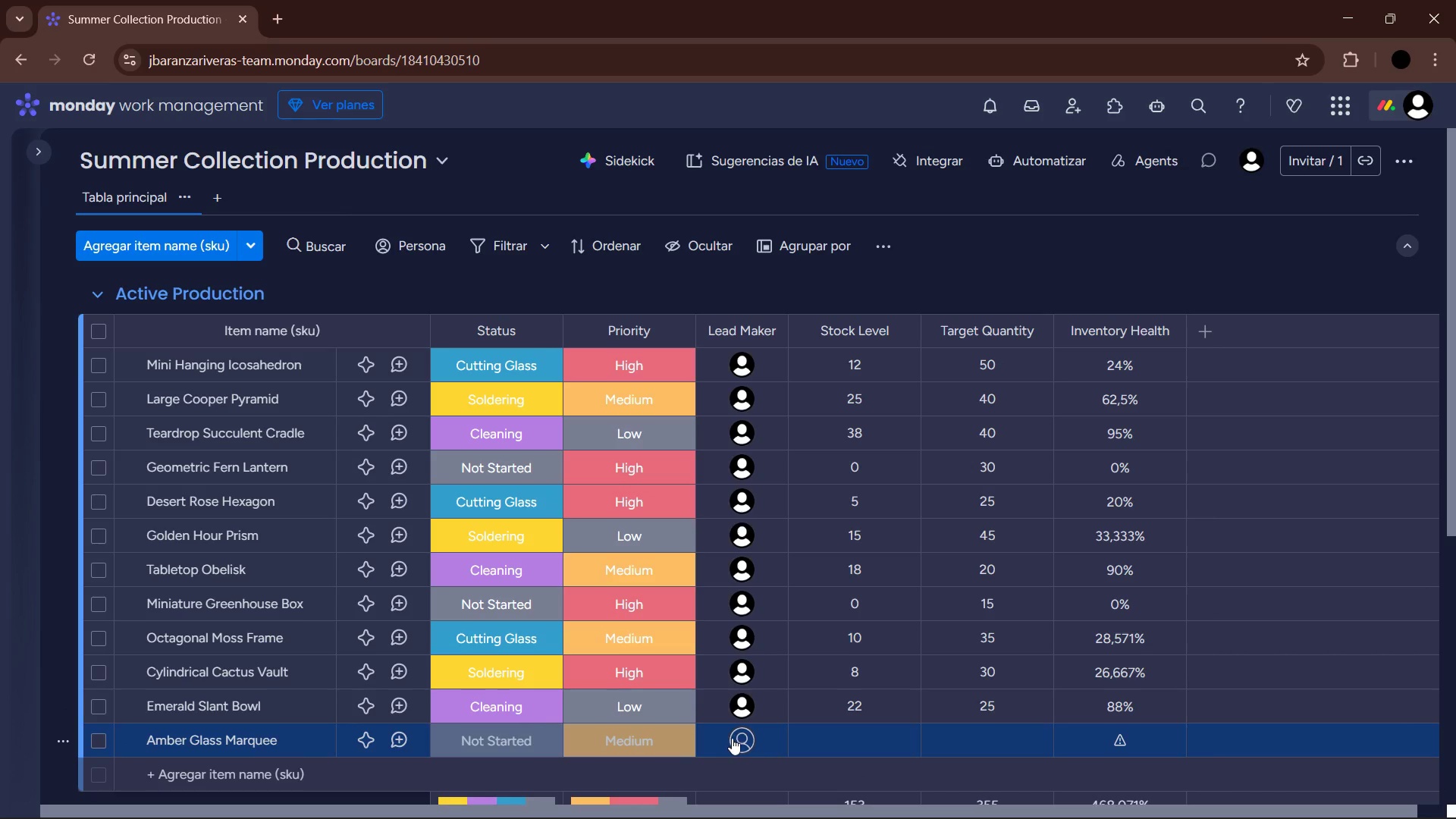 
left_click([732, 586])
 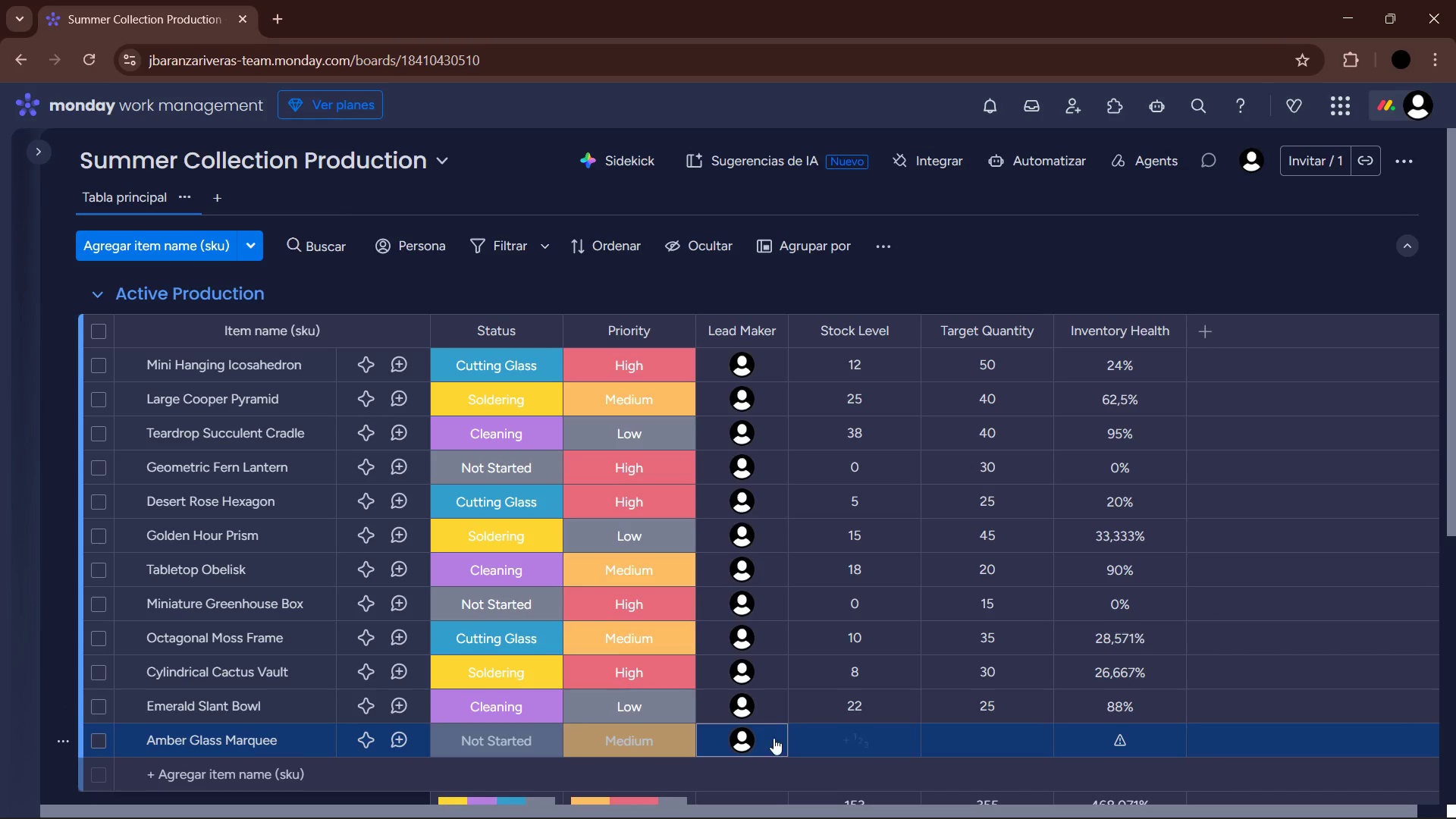 
mouse_move([774, 746])
 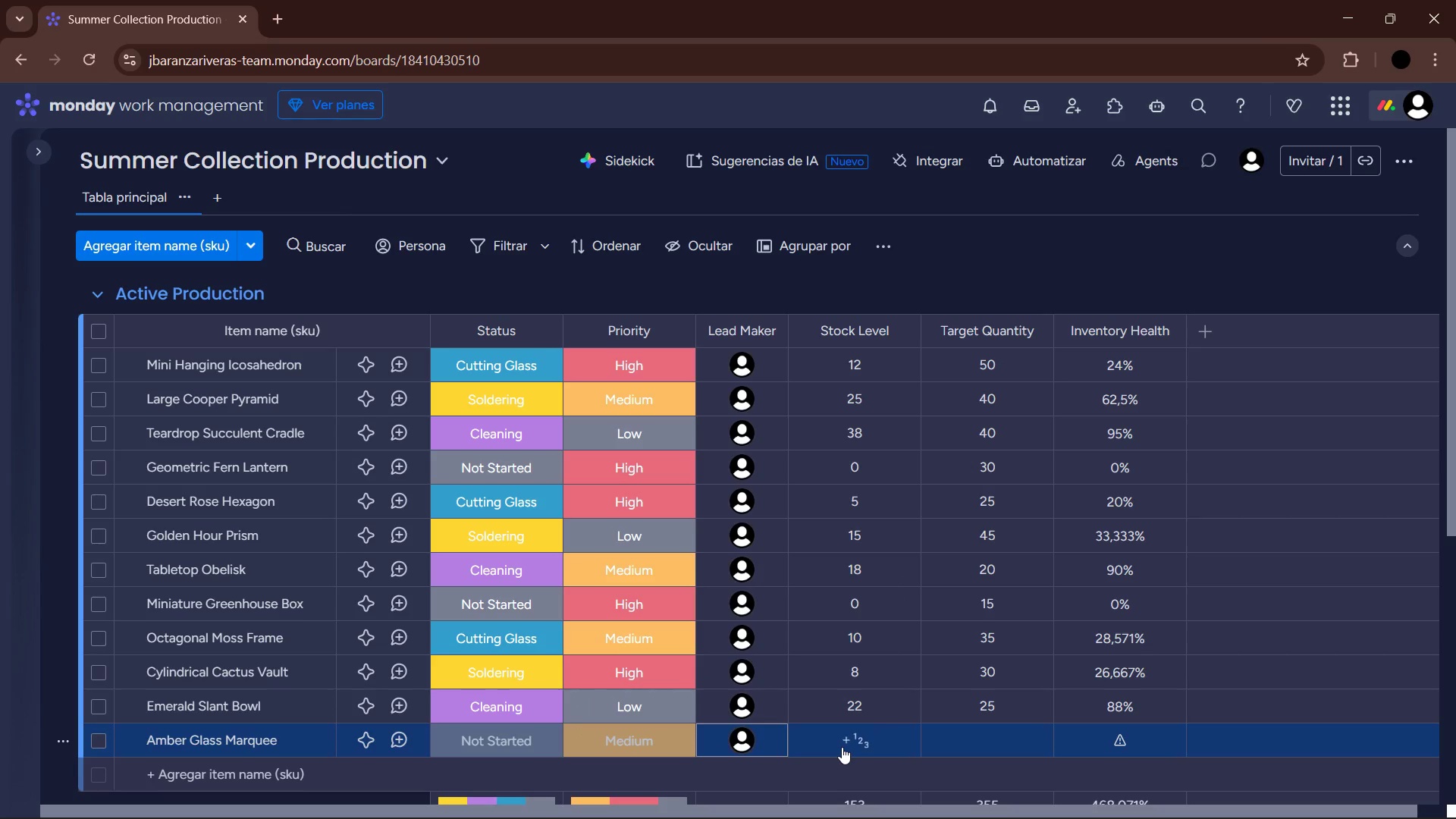 
left_click([842, 747])
 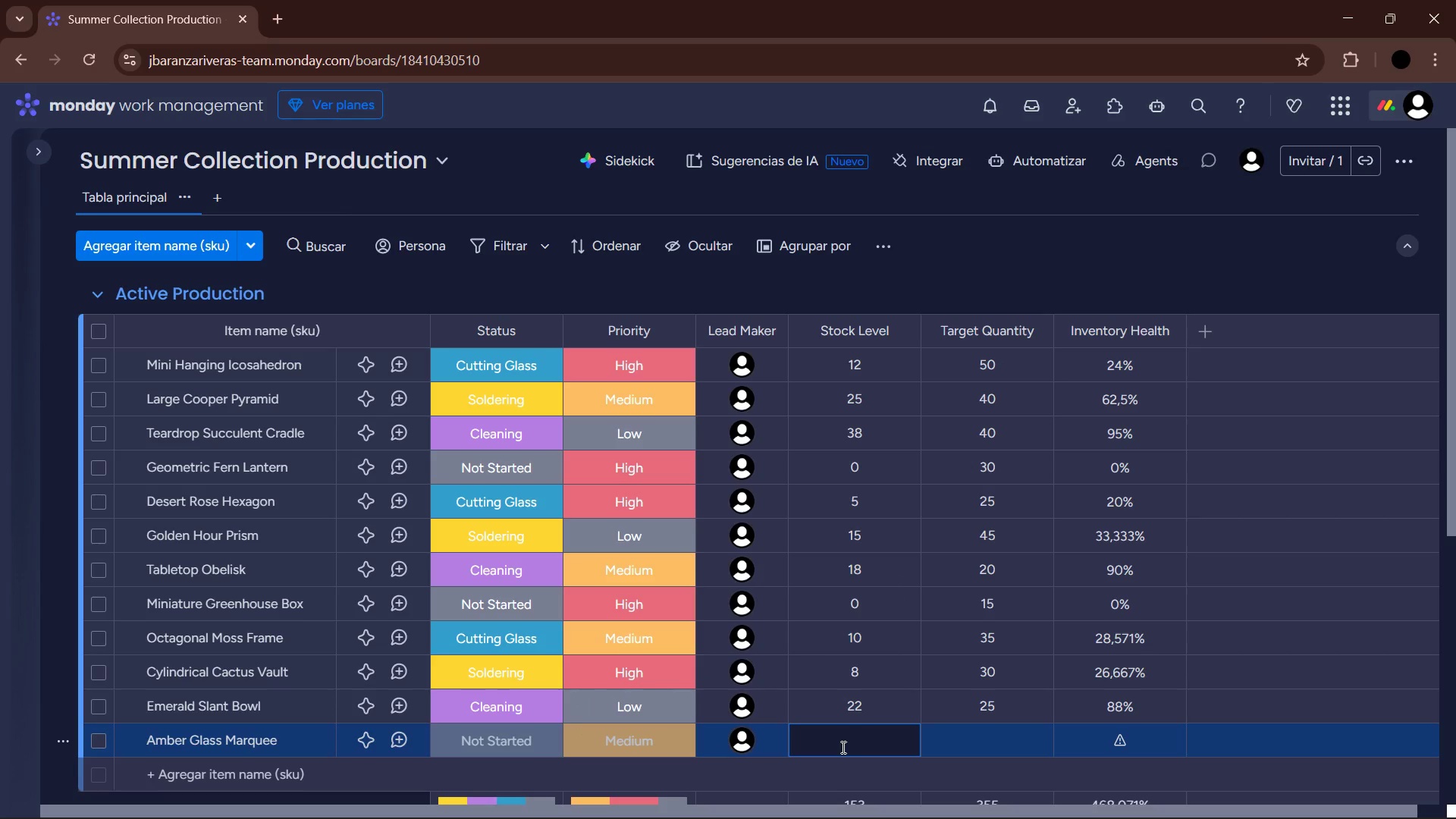 
key(Numpad0)
 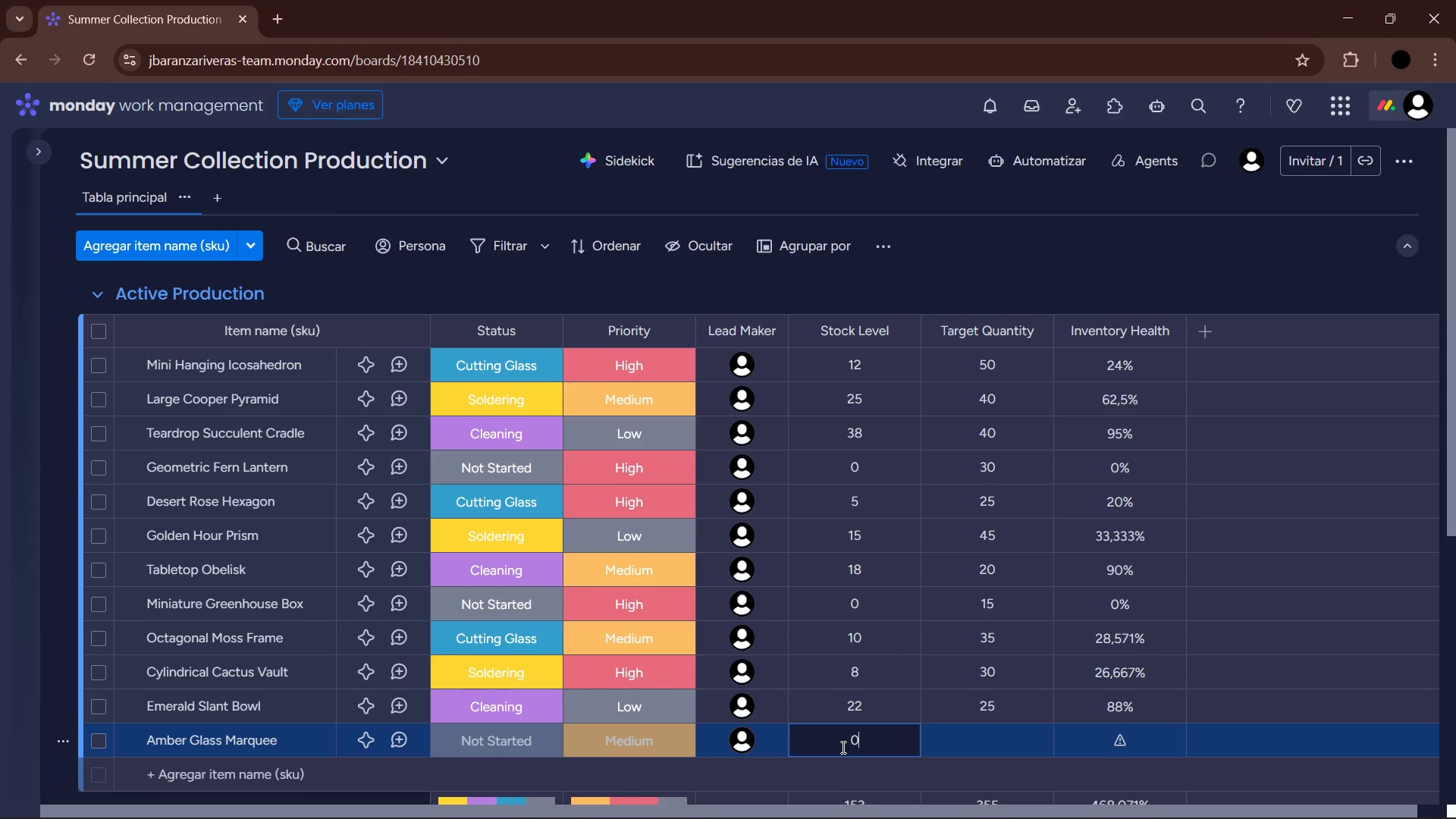 
key(Enter)
 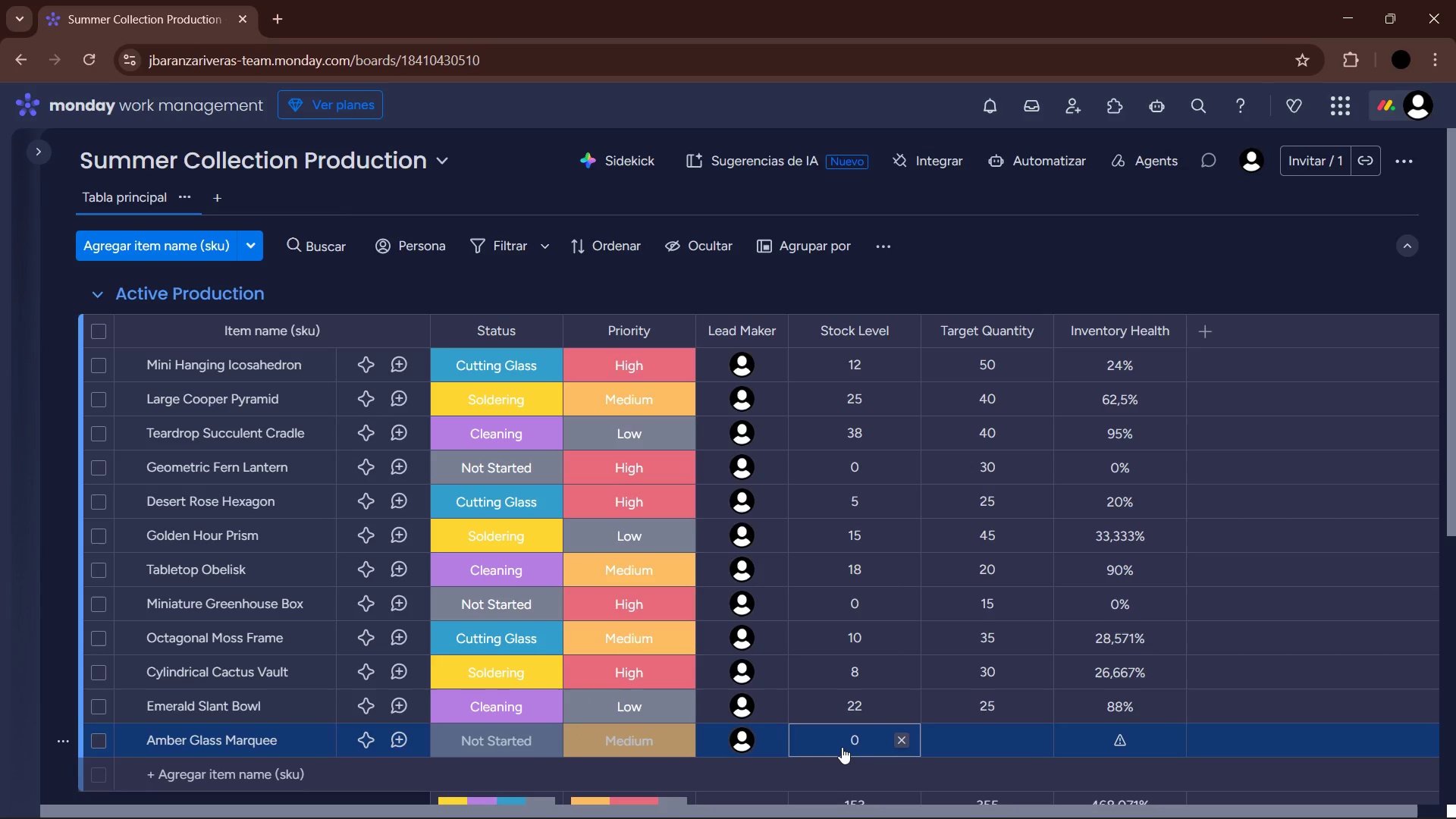 
key(ArrowRight)
 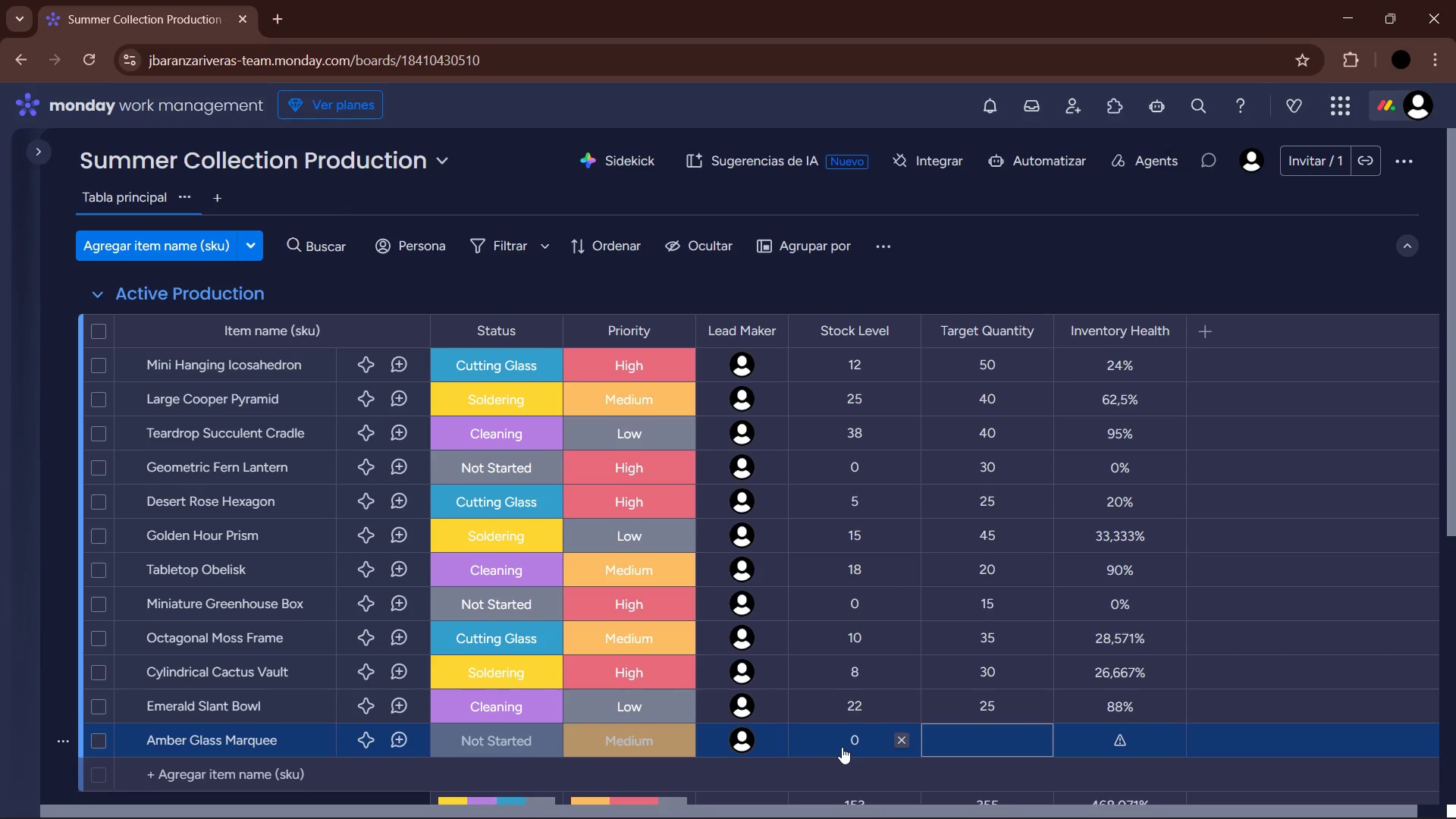 
key(Numpad0)
 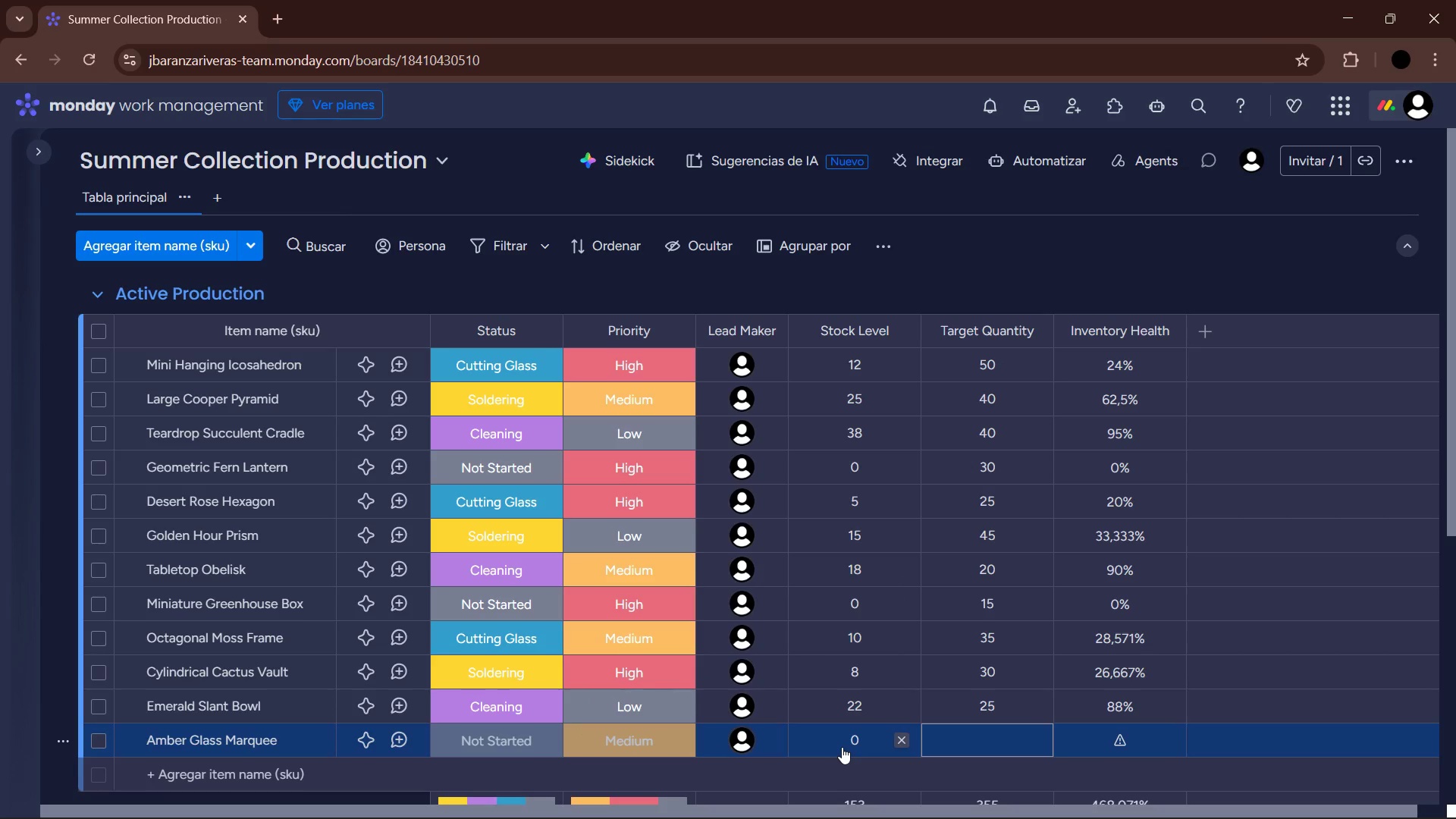 
key(NumpadEnter)
 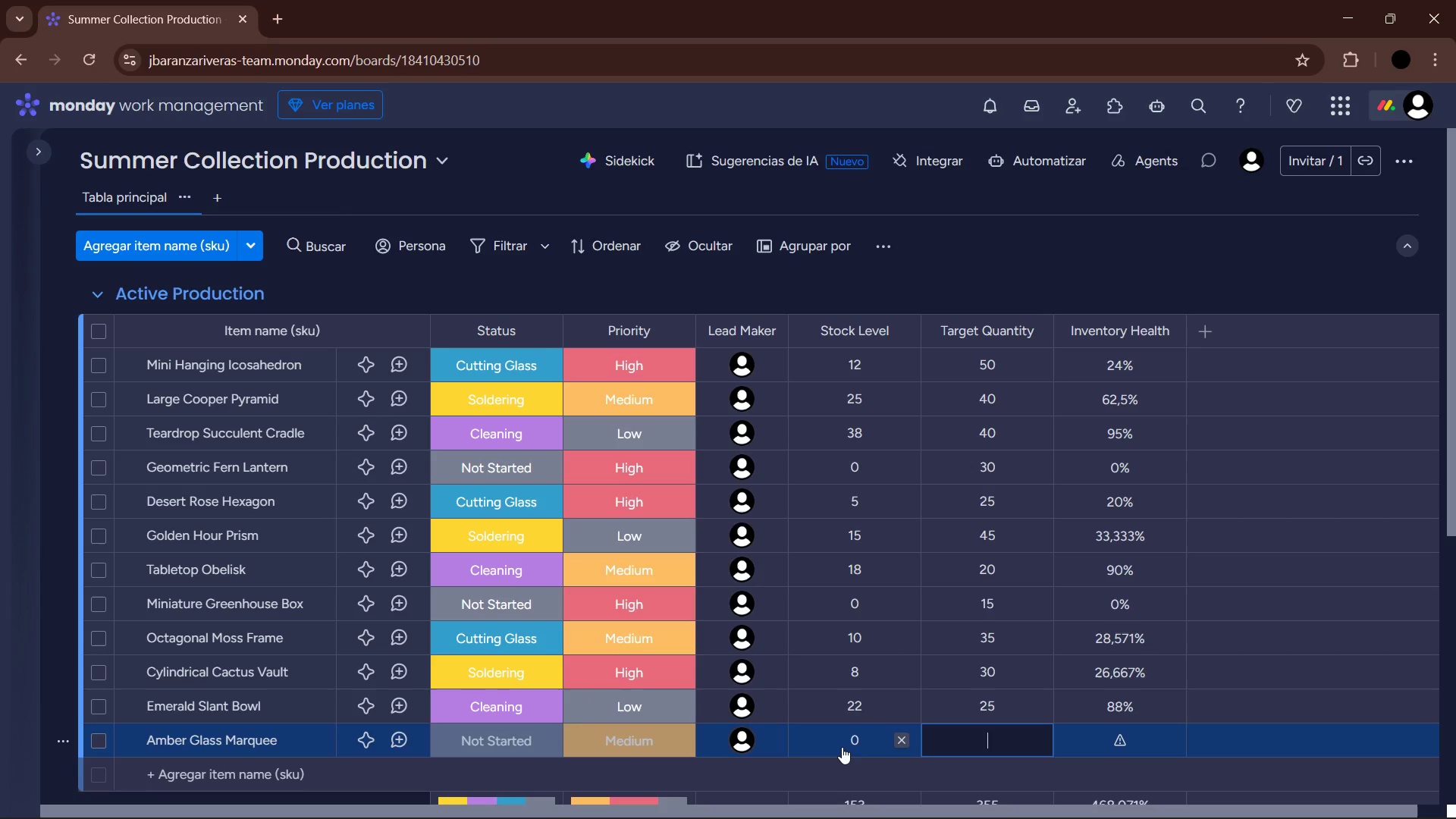 
key(Numpad2)
 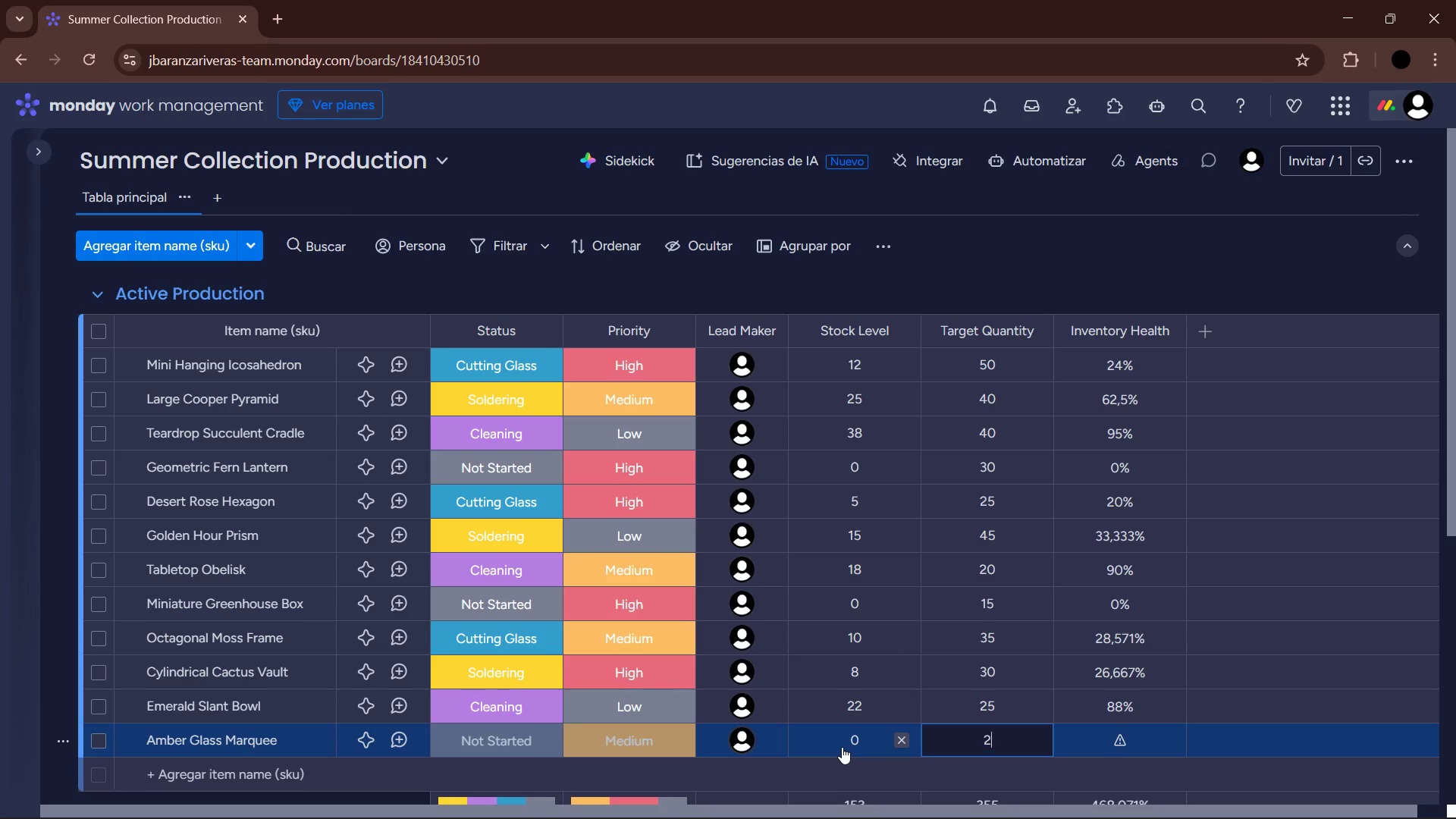 
key(Numpad0)
 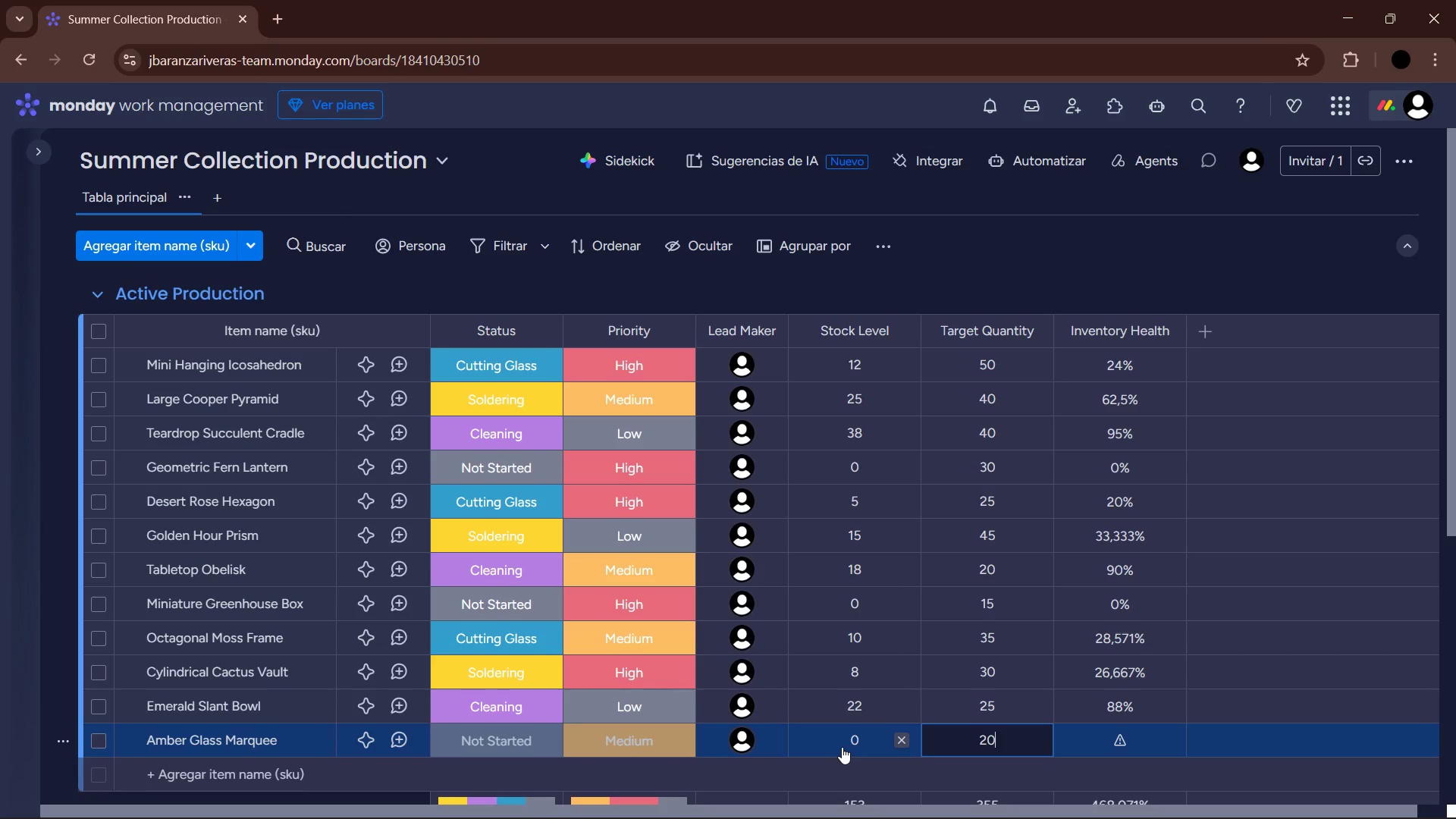 
key(Enter)
 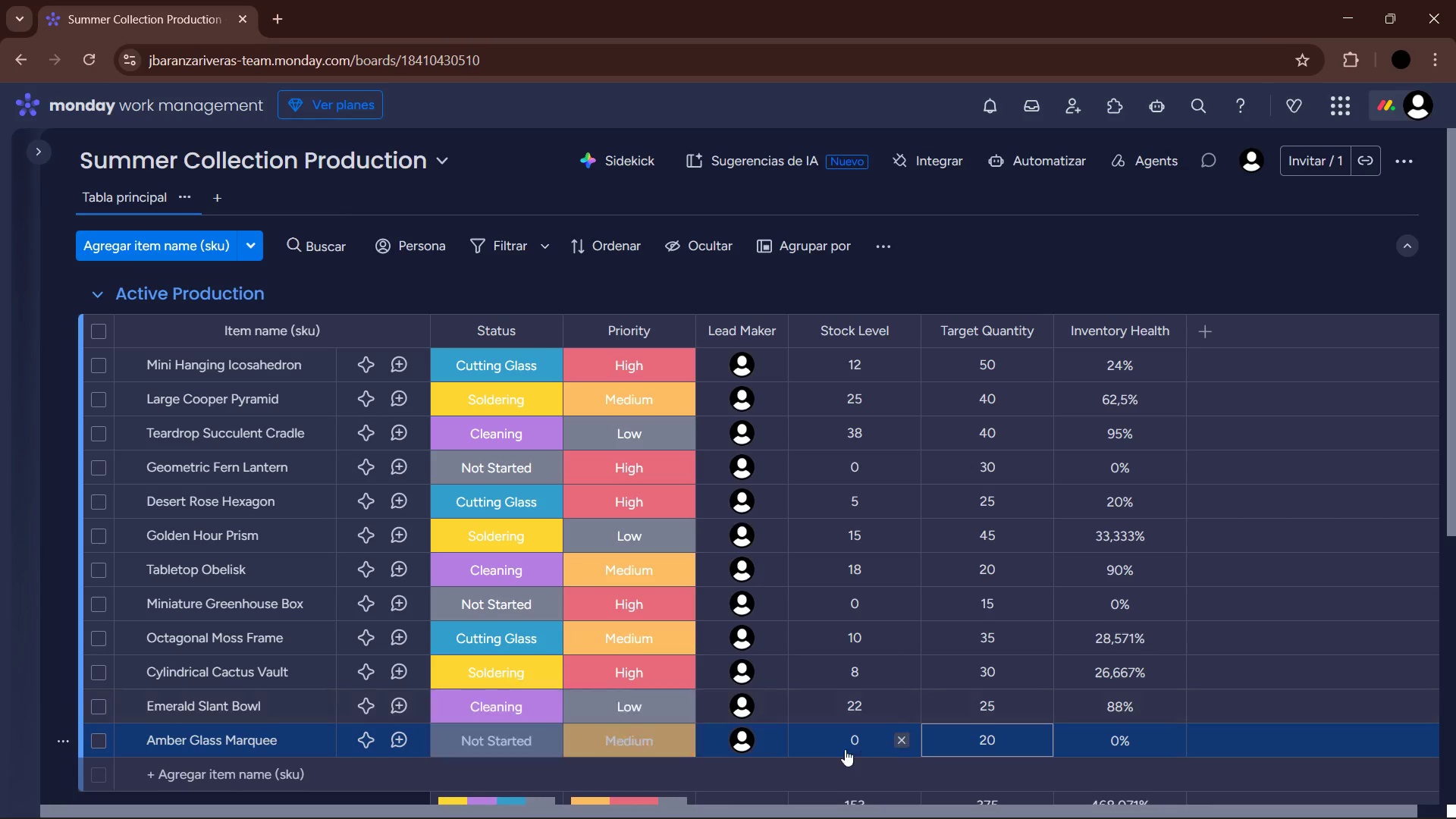 
left_click([379, 769])
 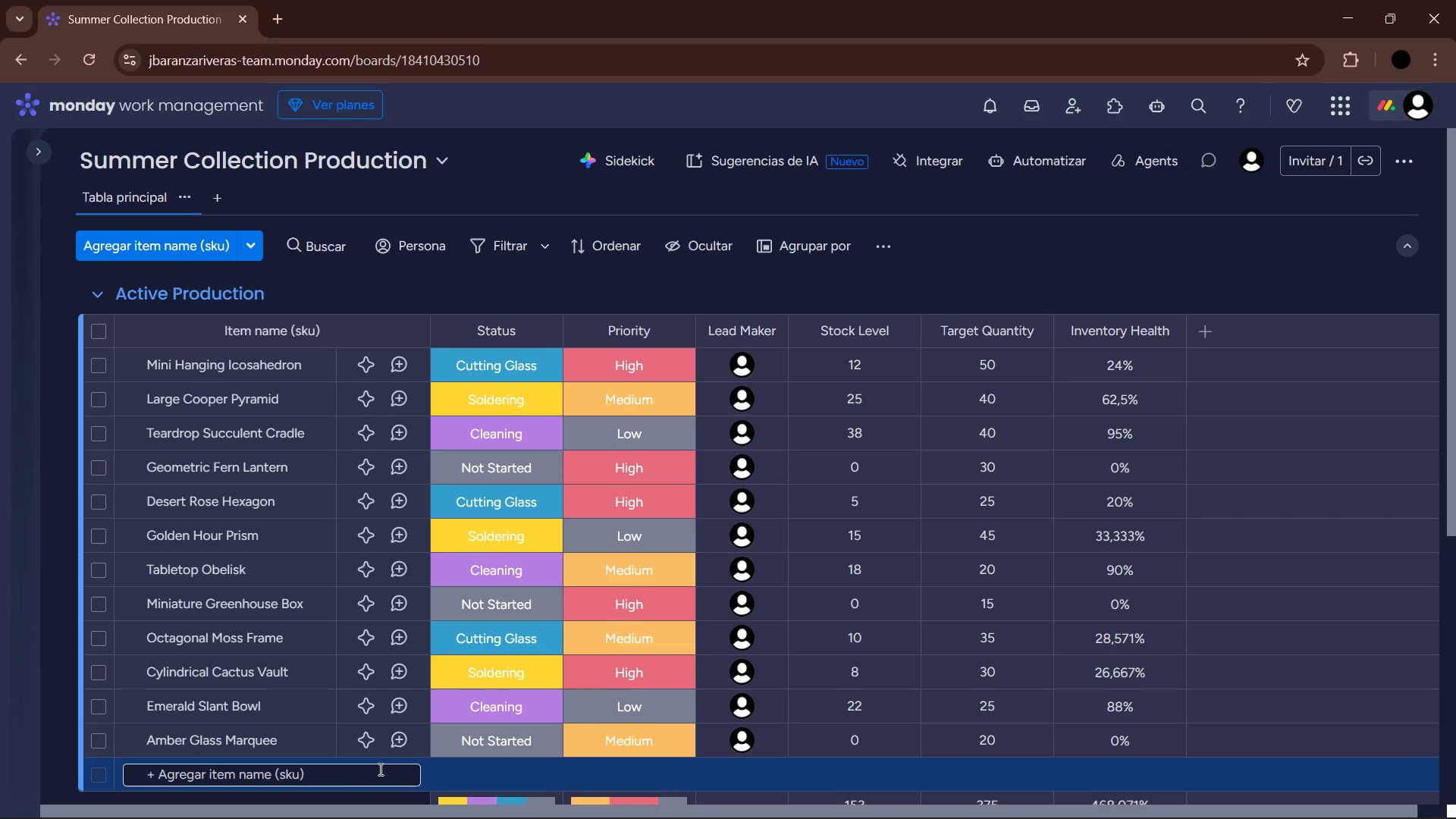 
type(Vintahe )
key(Backspace)
key(Backspace)
key(Backspace)
type(he [F12])
key(Backspace)
key(Backspace)
key(Backspace)
 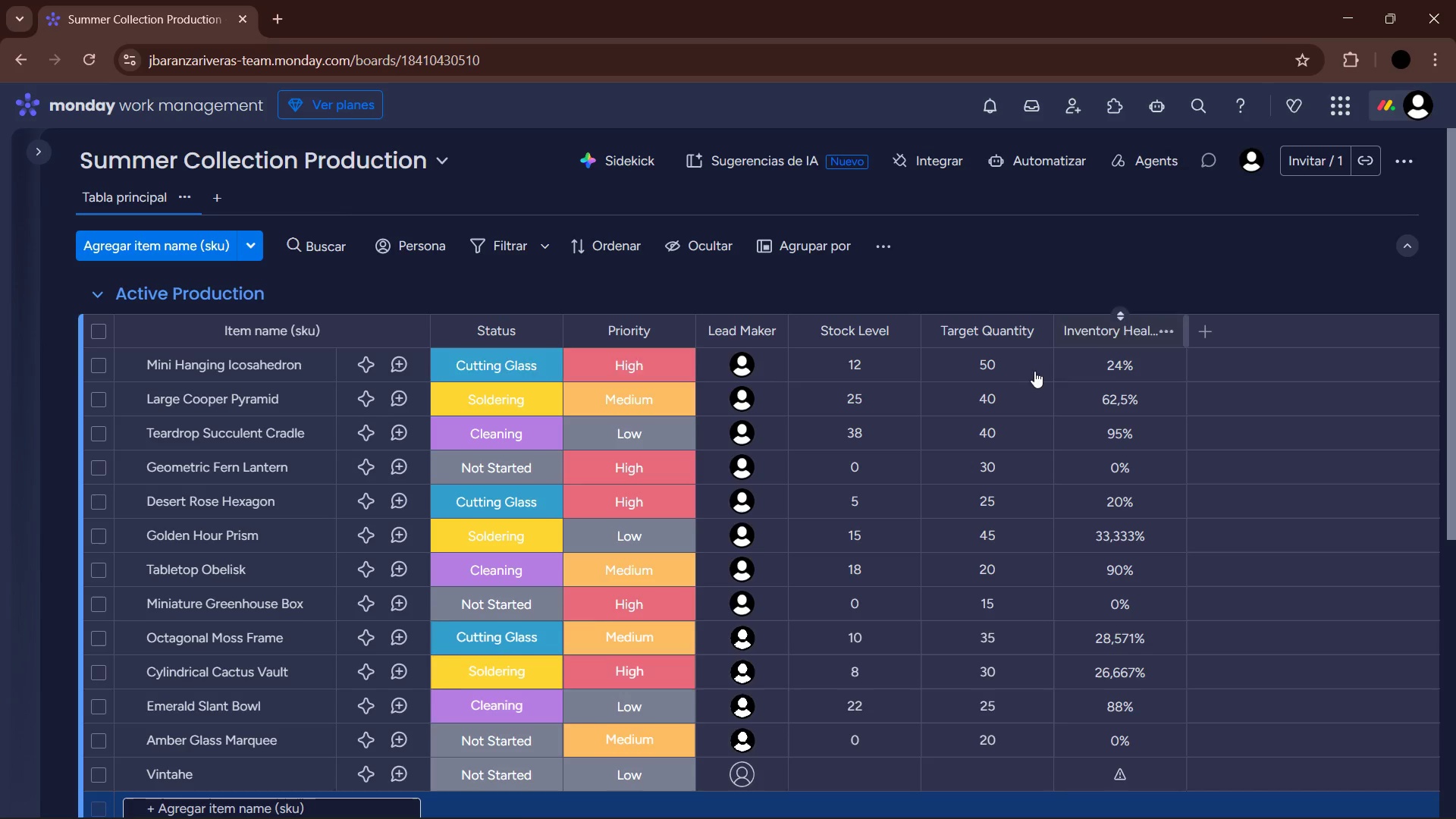 
left_click([187, 774])
 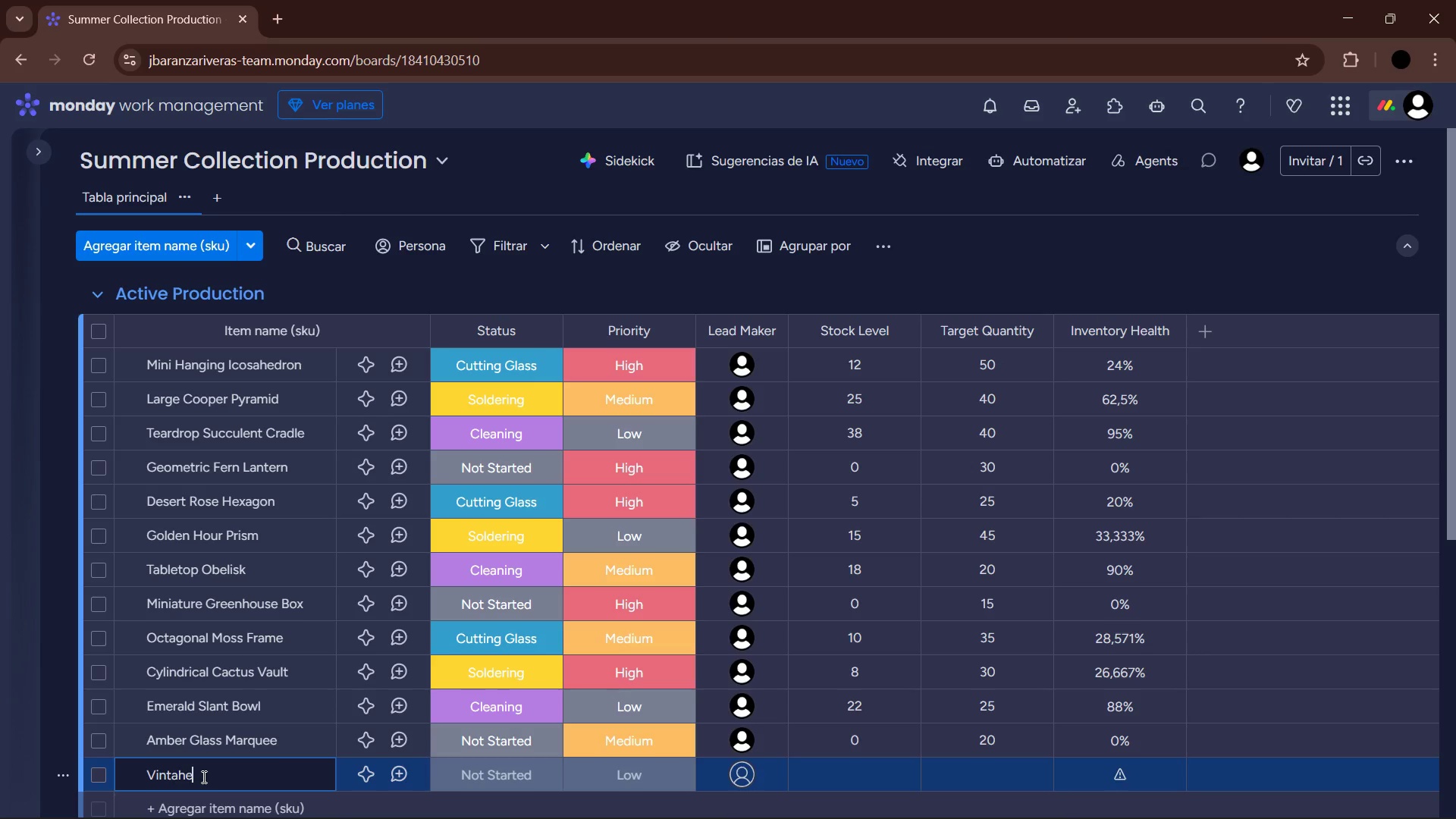 
key(Backspace)
key(Backspace)
type(ge Brass Cybe )
key(Backspace)
key(Backspace)
key(Backspace)
key(Backspace)
type(ube )
 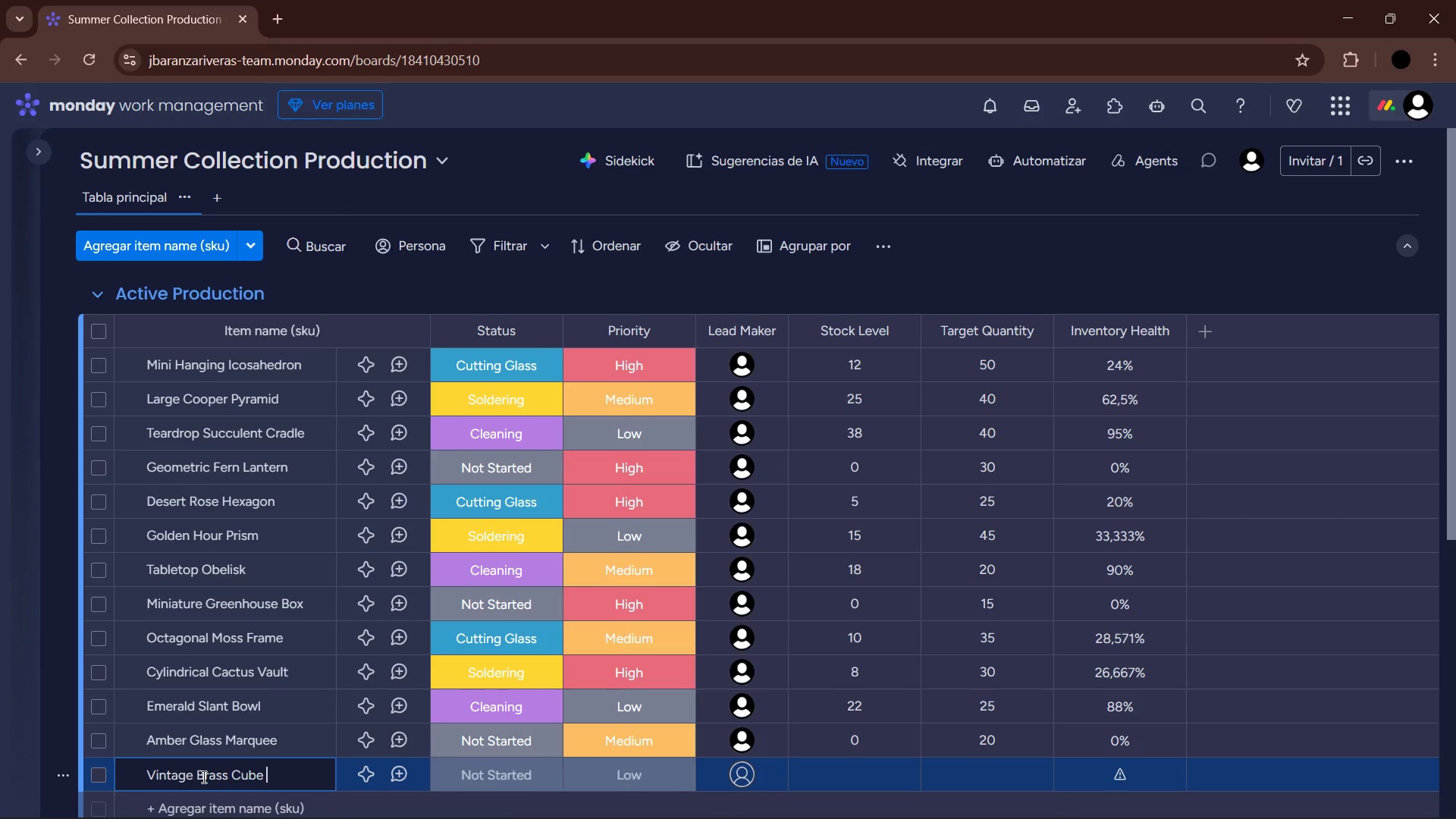 
key(Enter)
 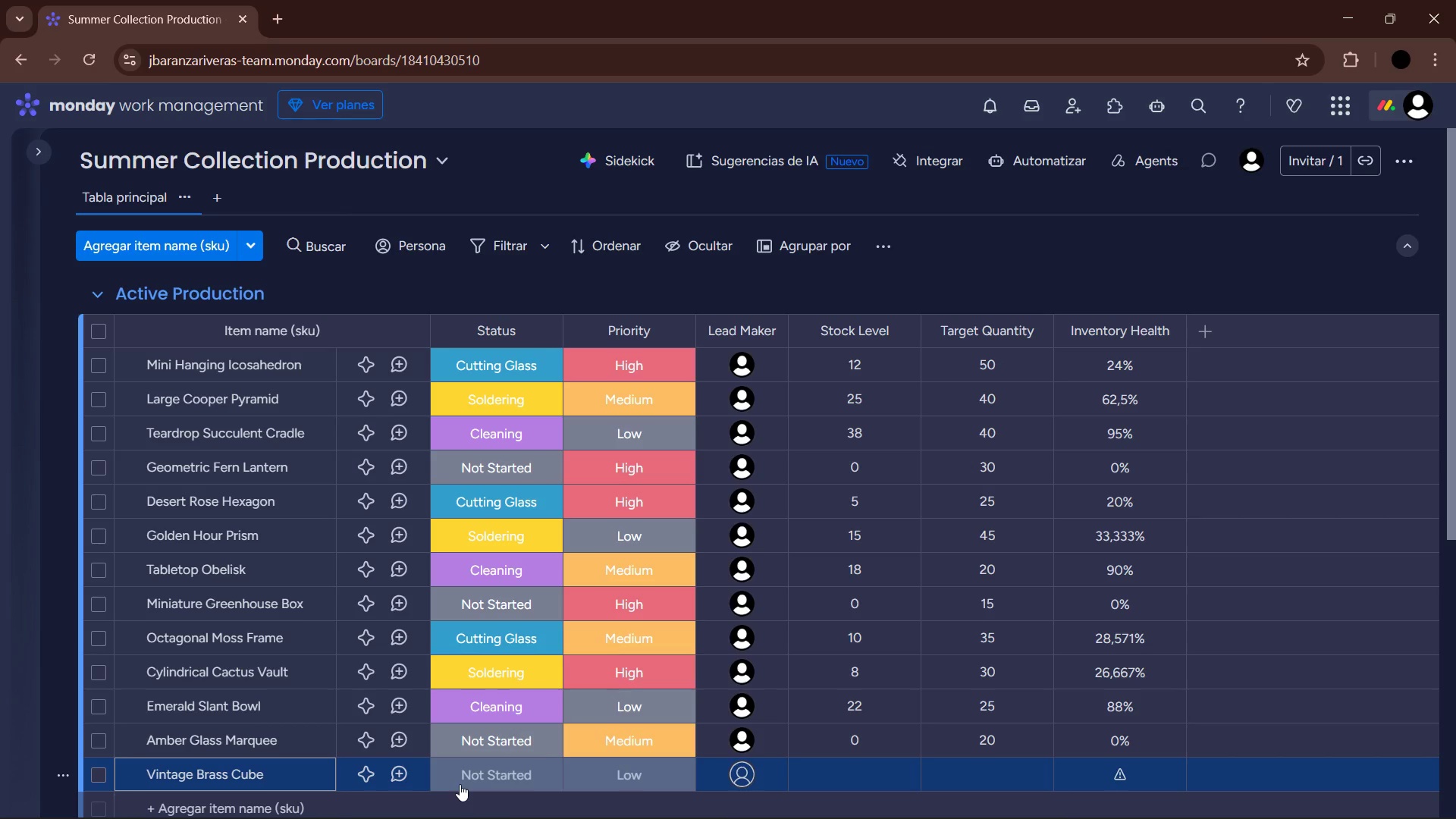 
left_click([460, 784])
 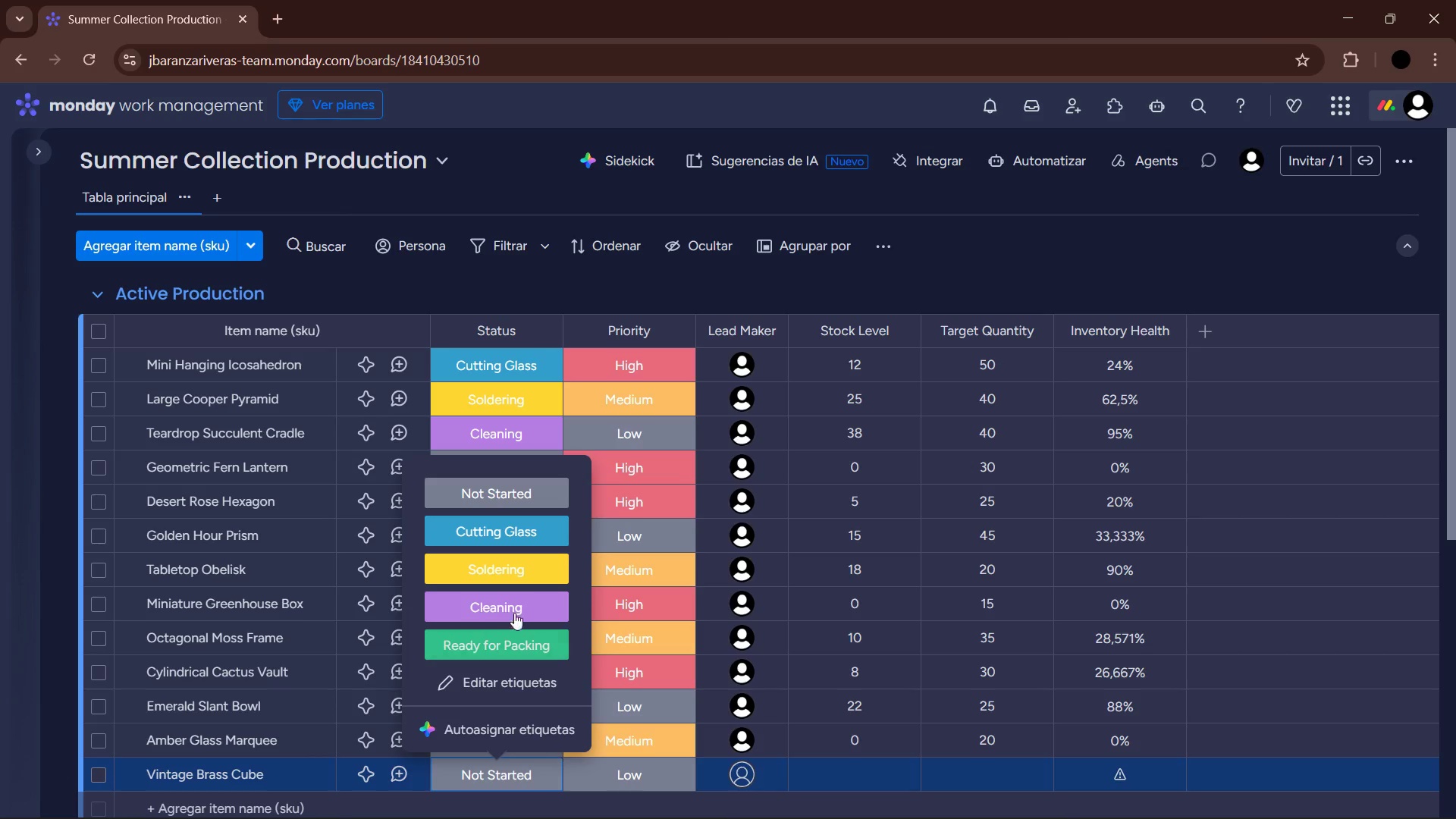 
left_click([546, 533])
 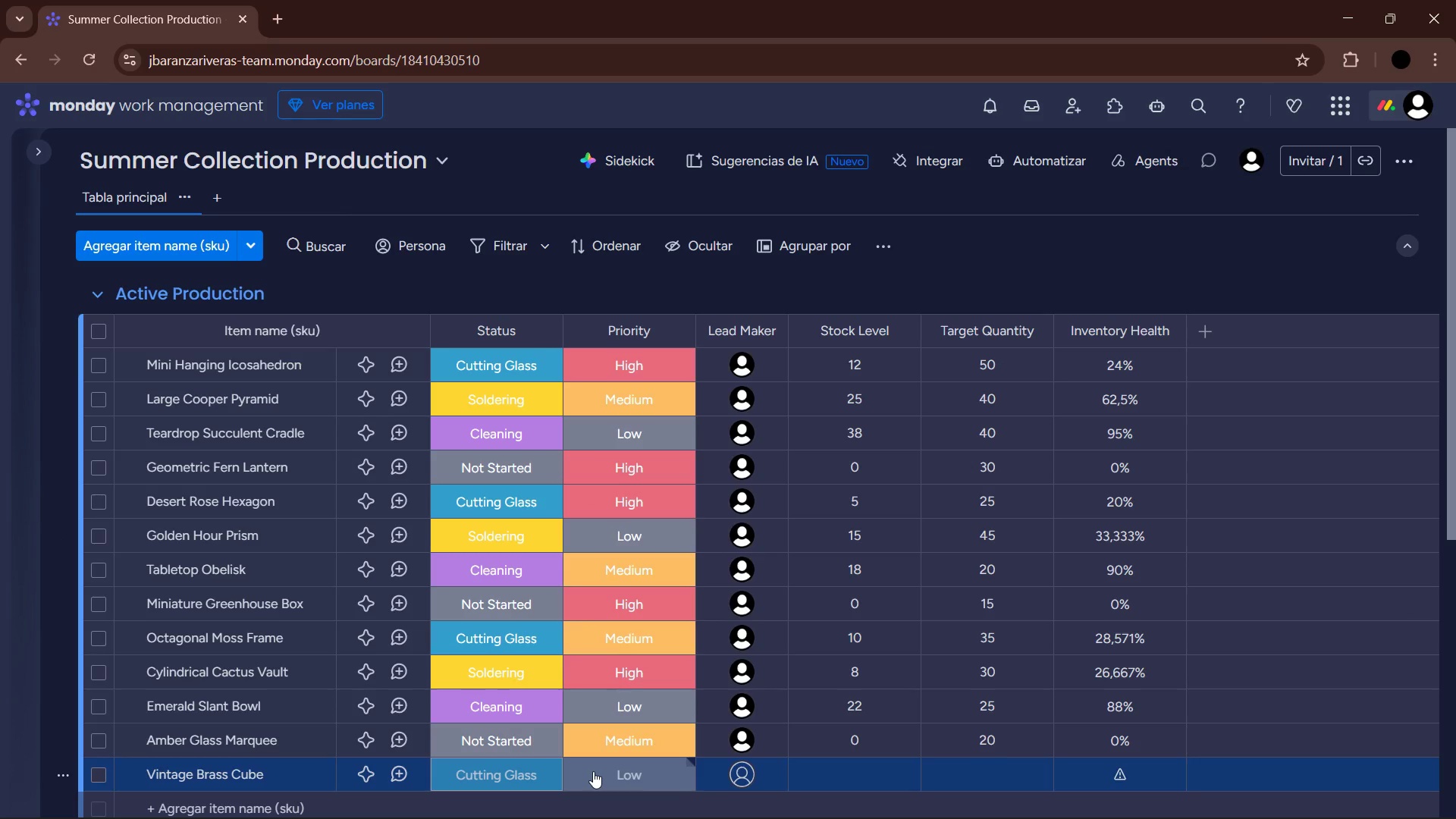 
left_click([593, 771])
 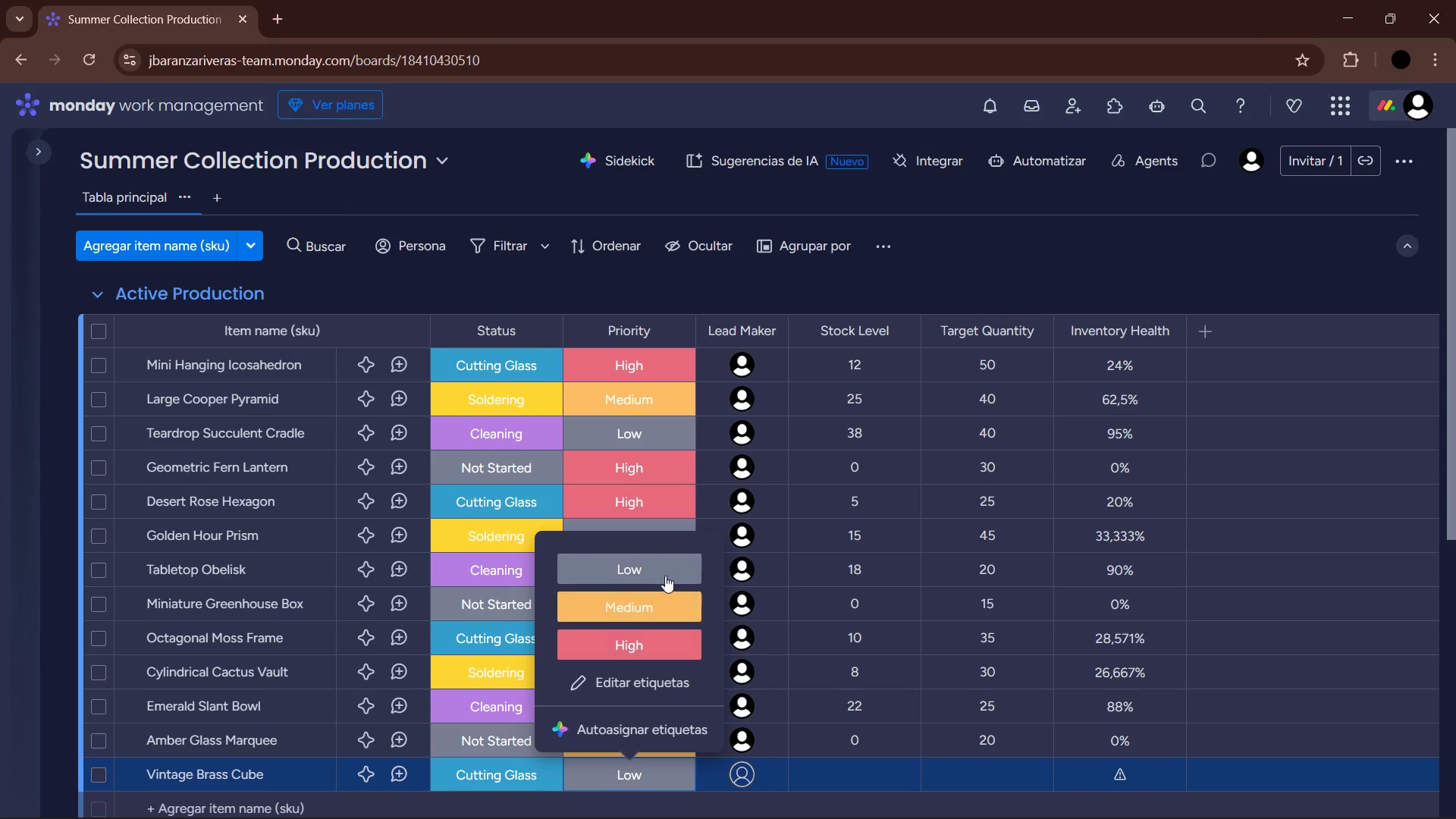 
left_click([666, 575])
 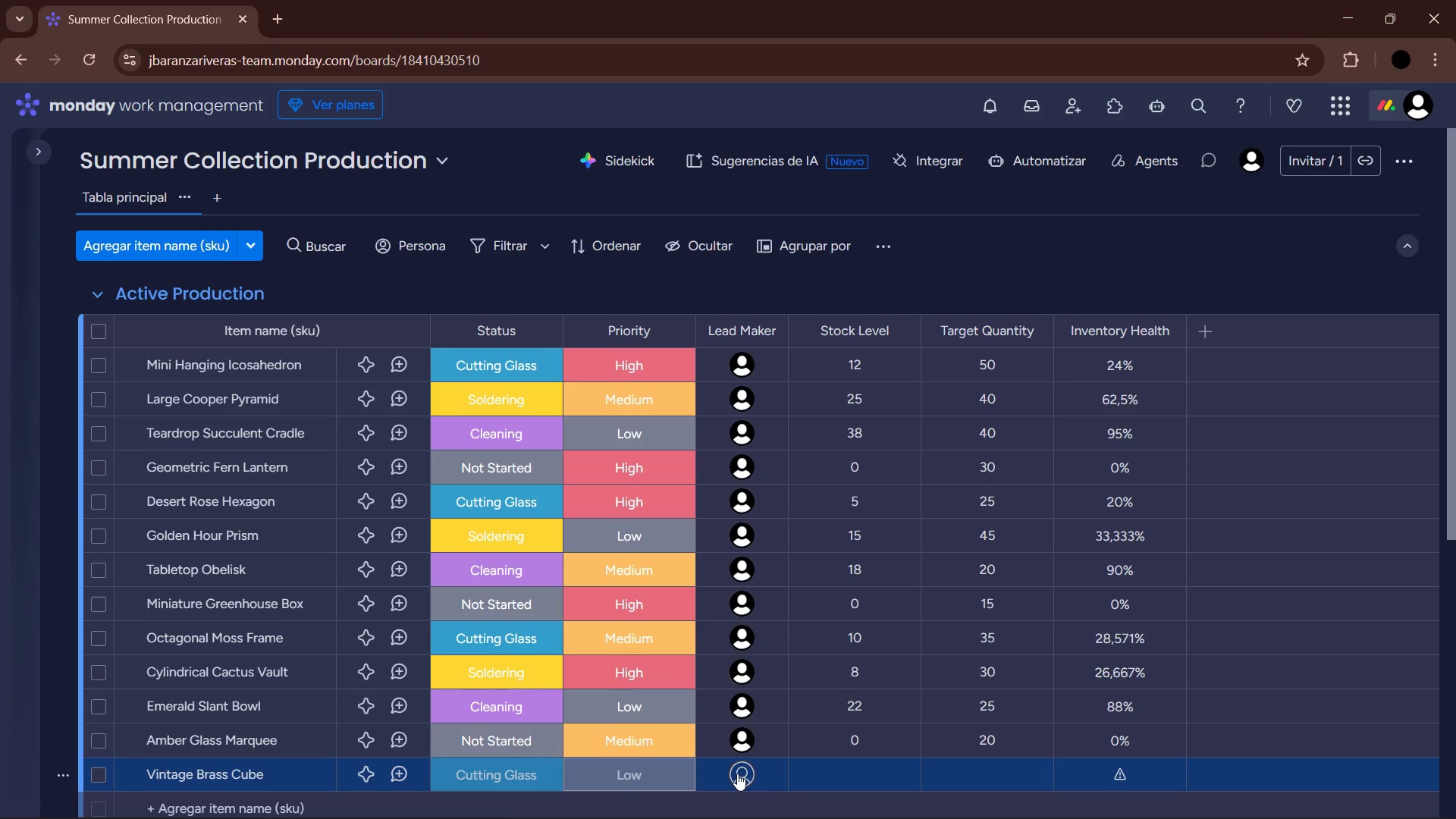 
left_click([737, 774])
 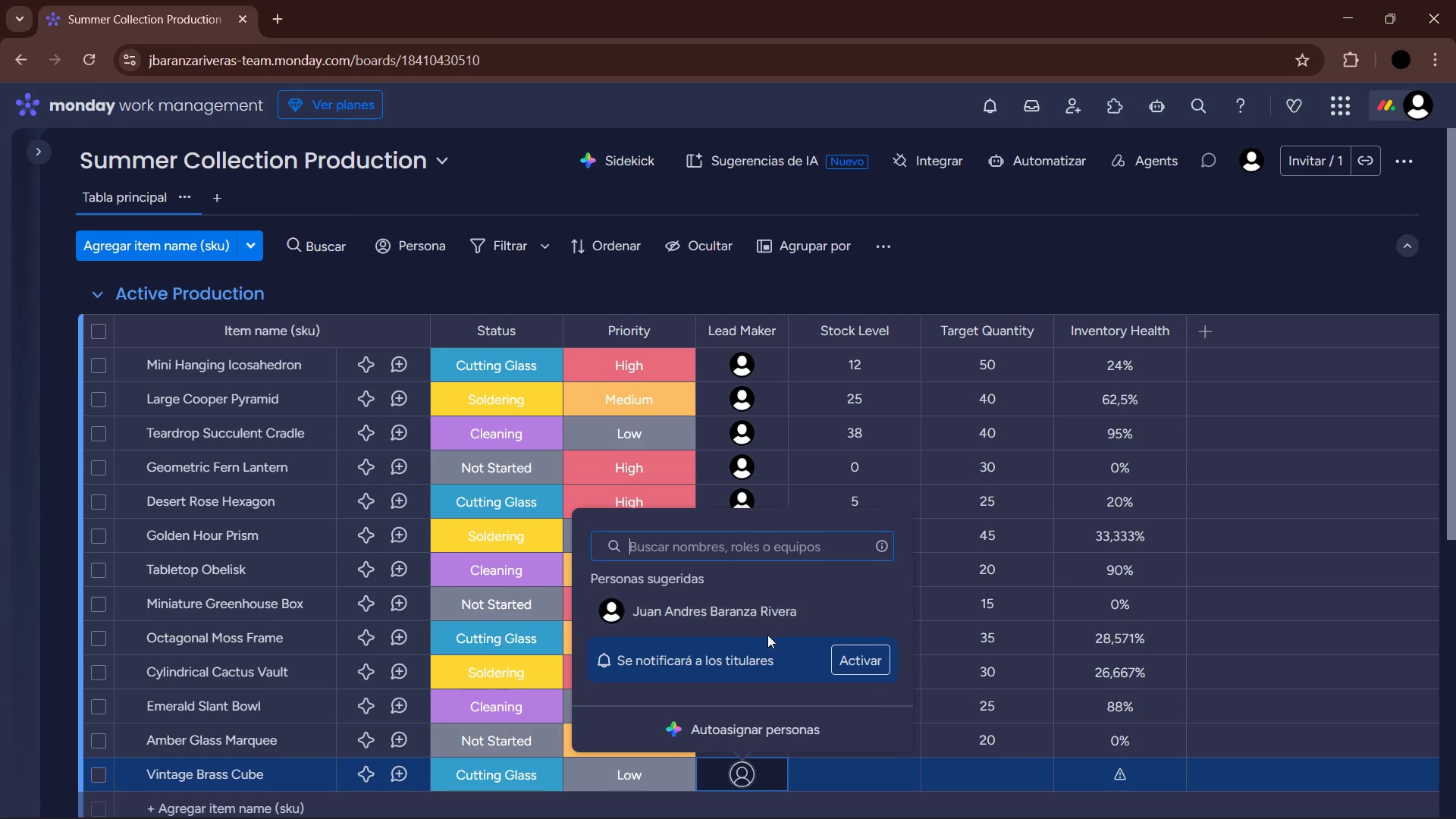 
left_click([768, 610])
 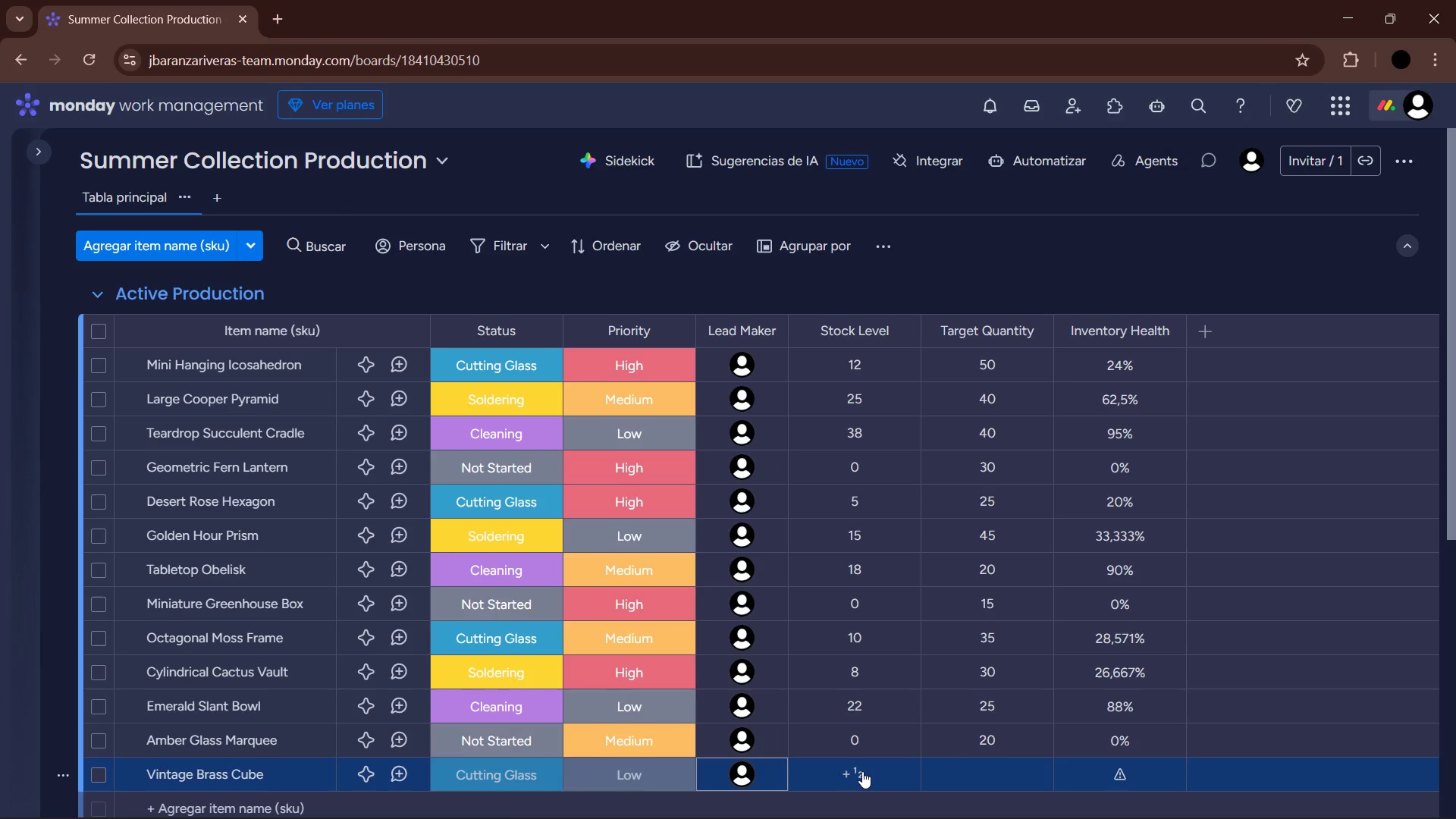 
left_click([862, 771])
 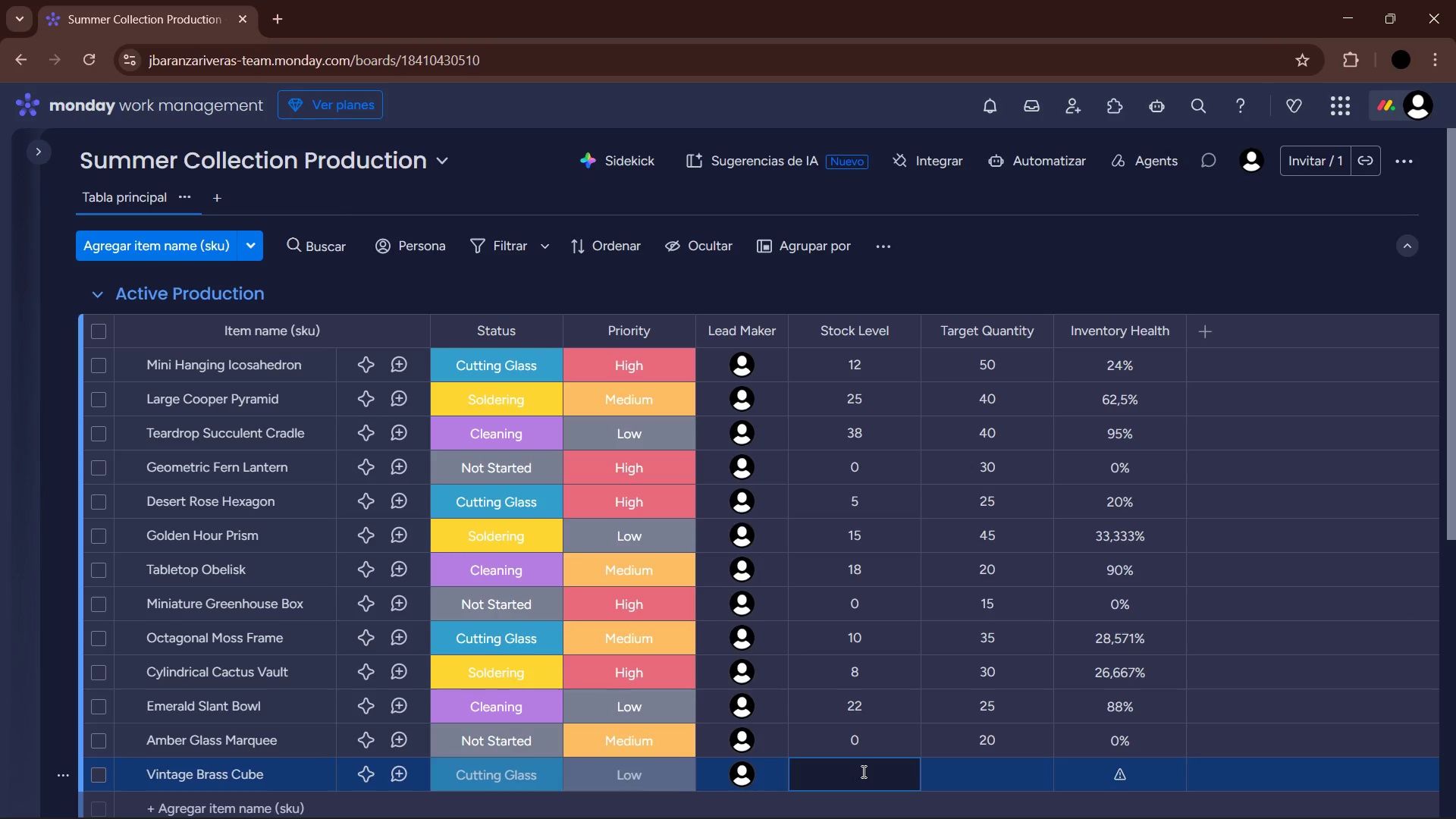 
key(Numpad4)
 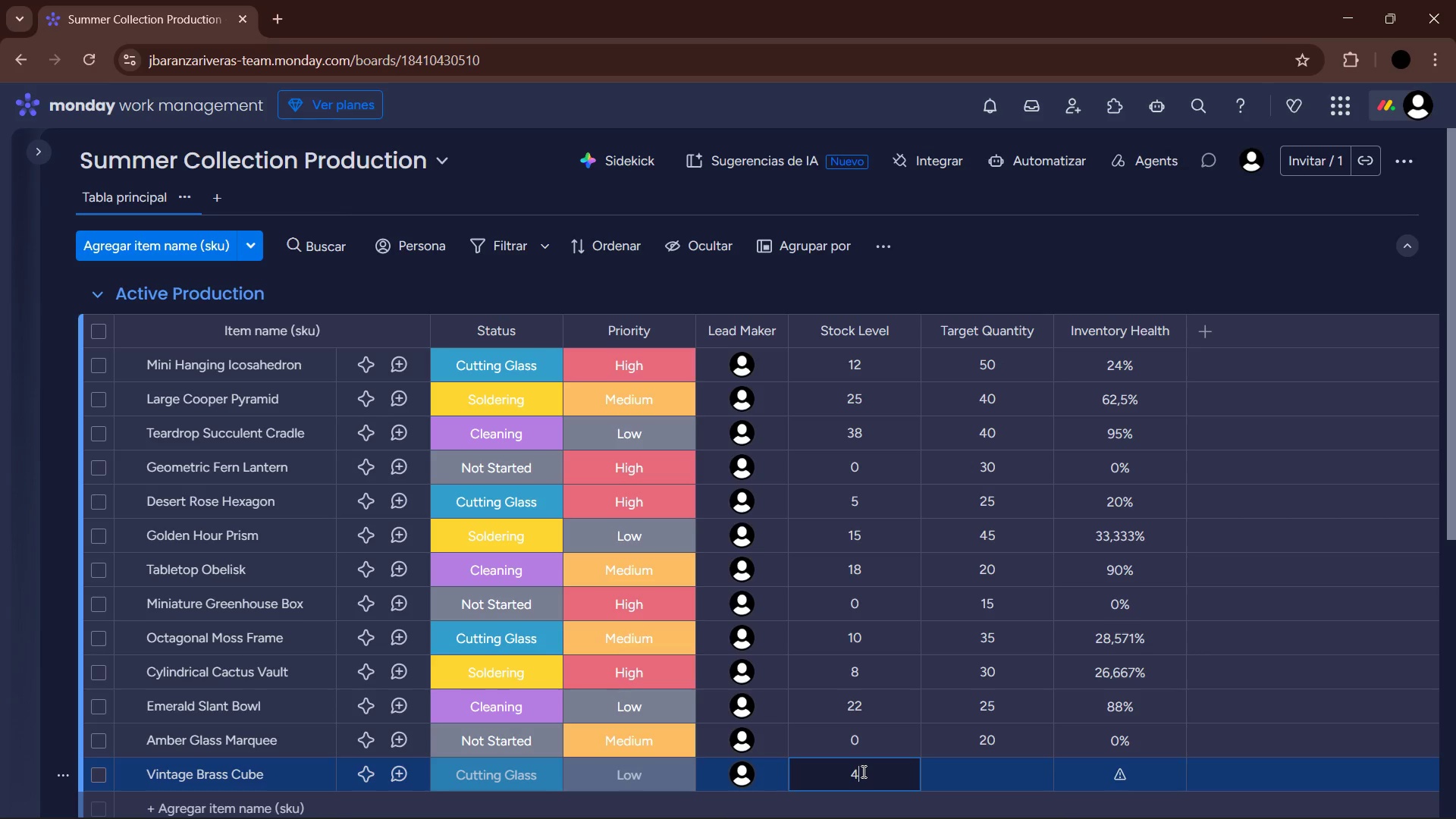 
key(NumpadEnter)
 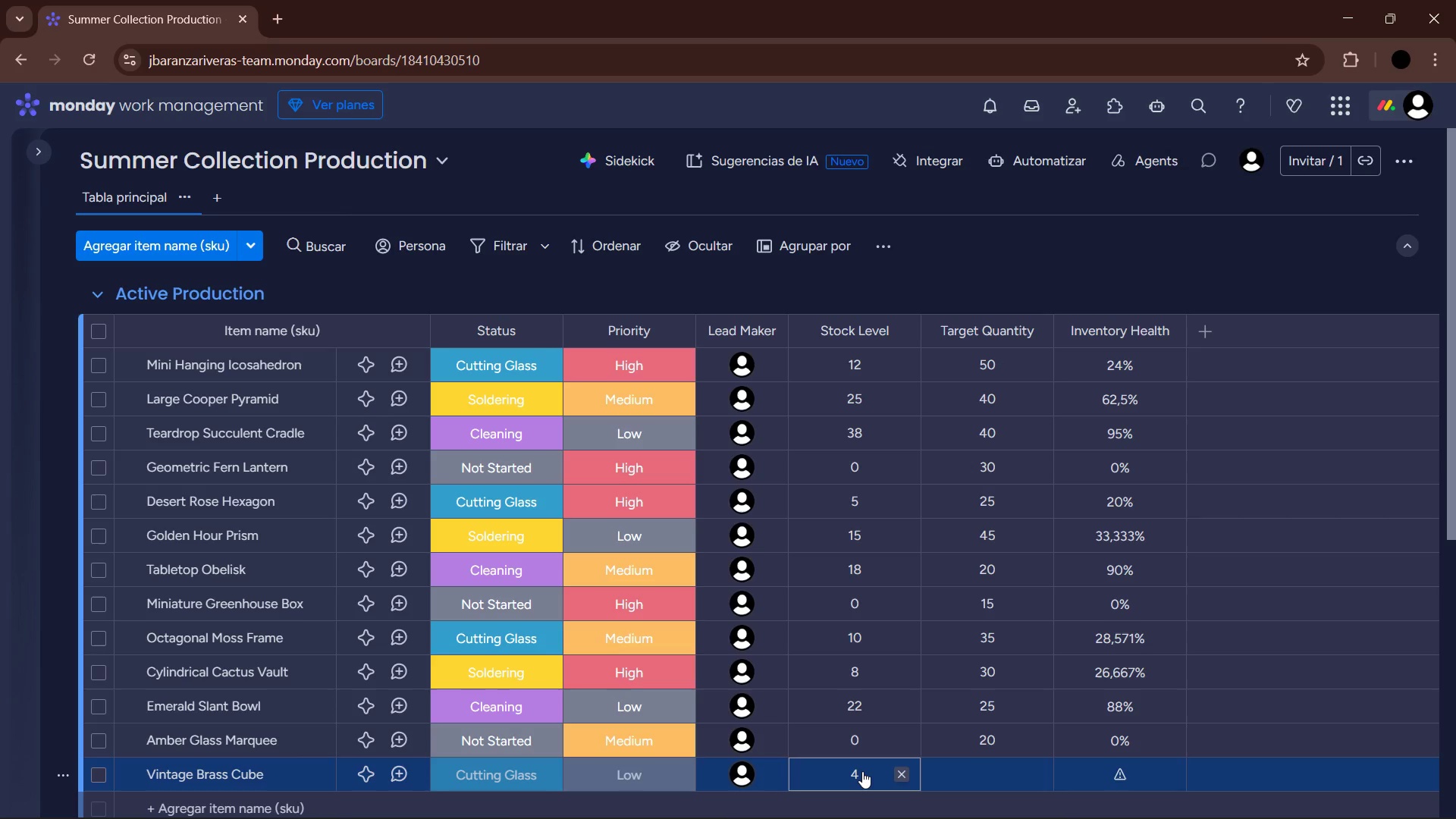 
key(ArrowRight)
 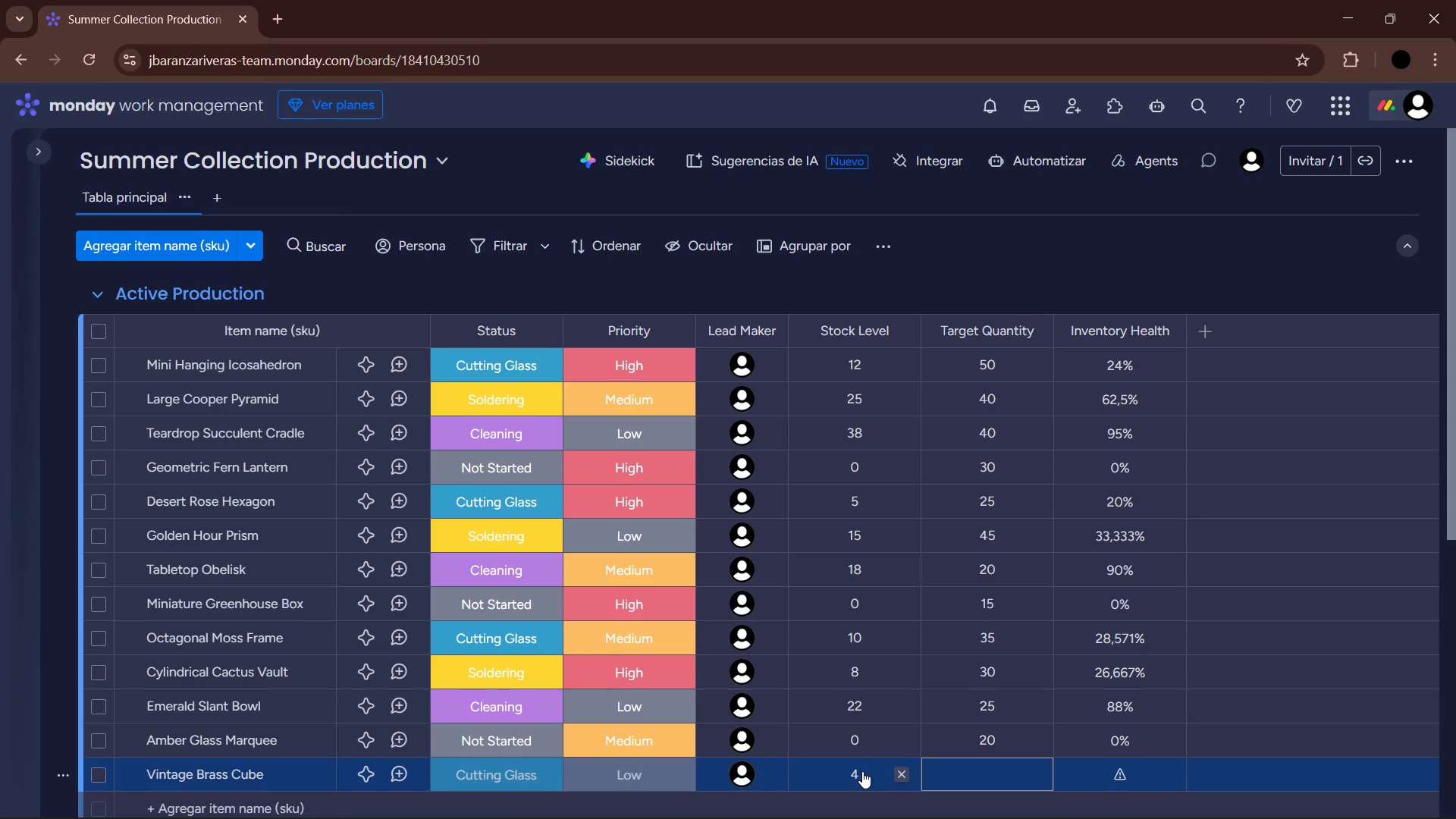 
key(Enter)
 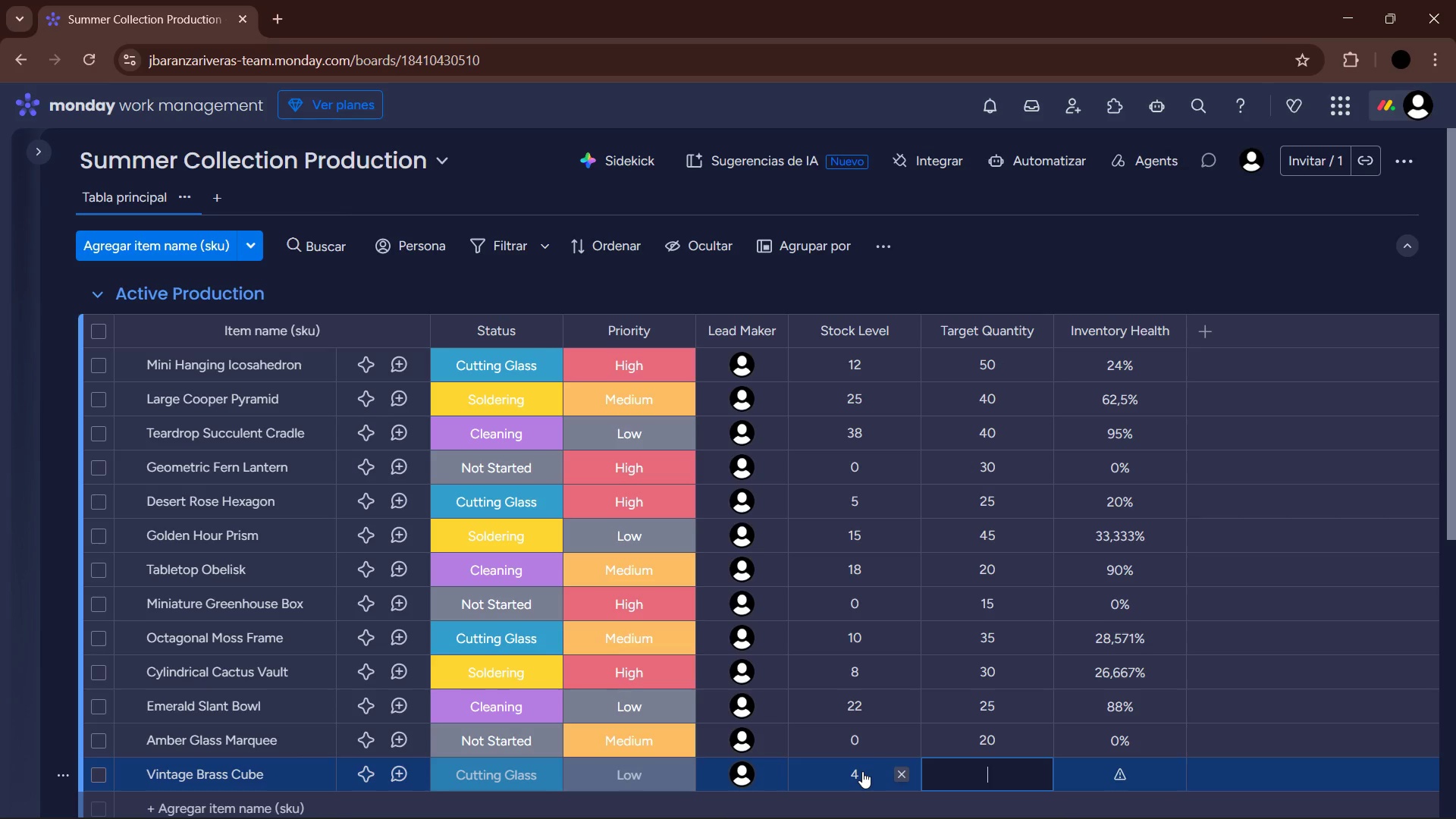 
key(Numpad1)
 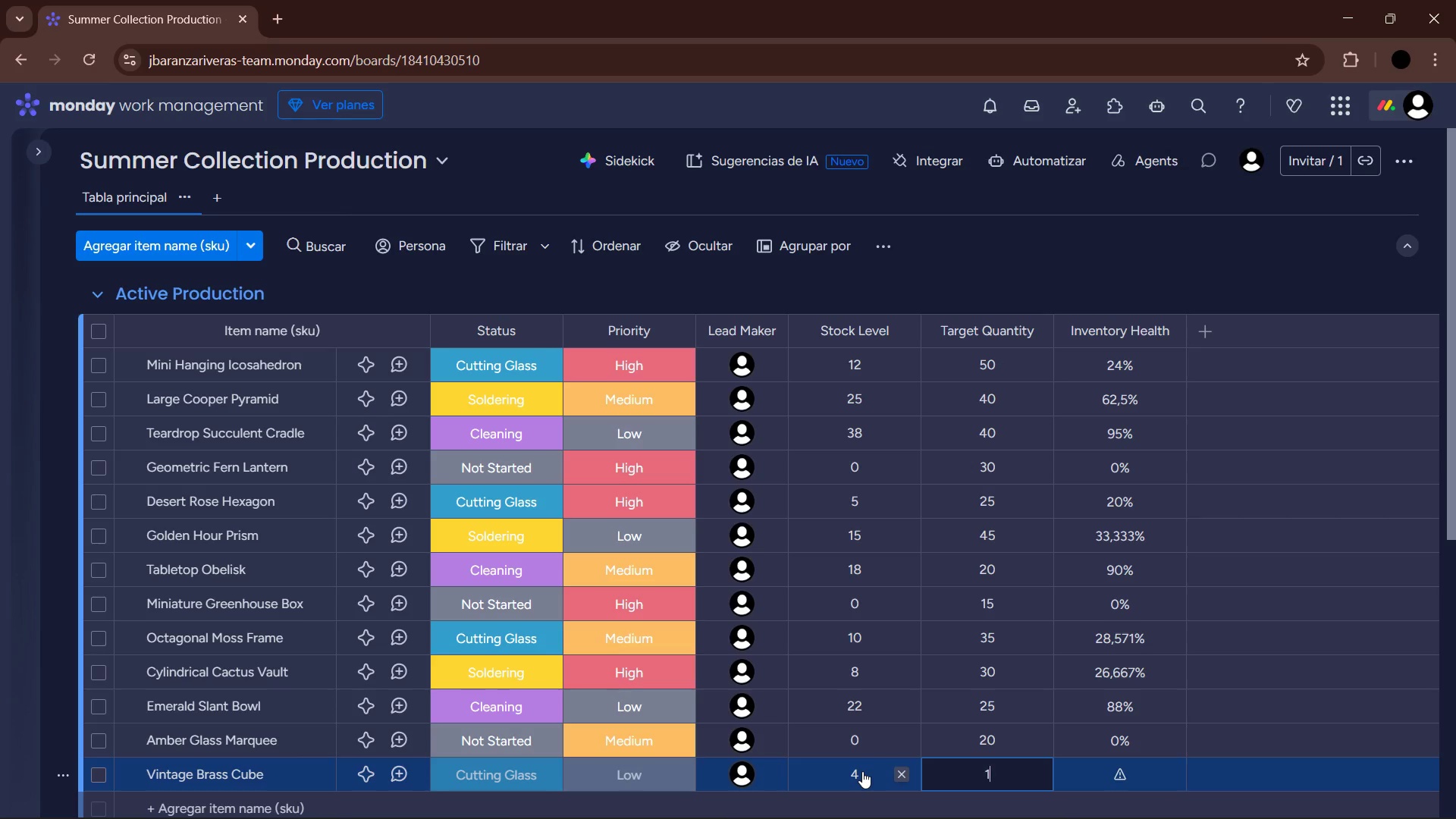 
key(Numpad5)
 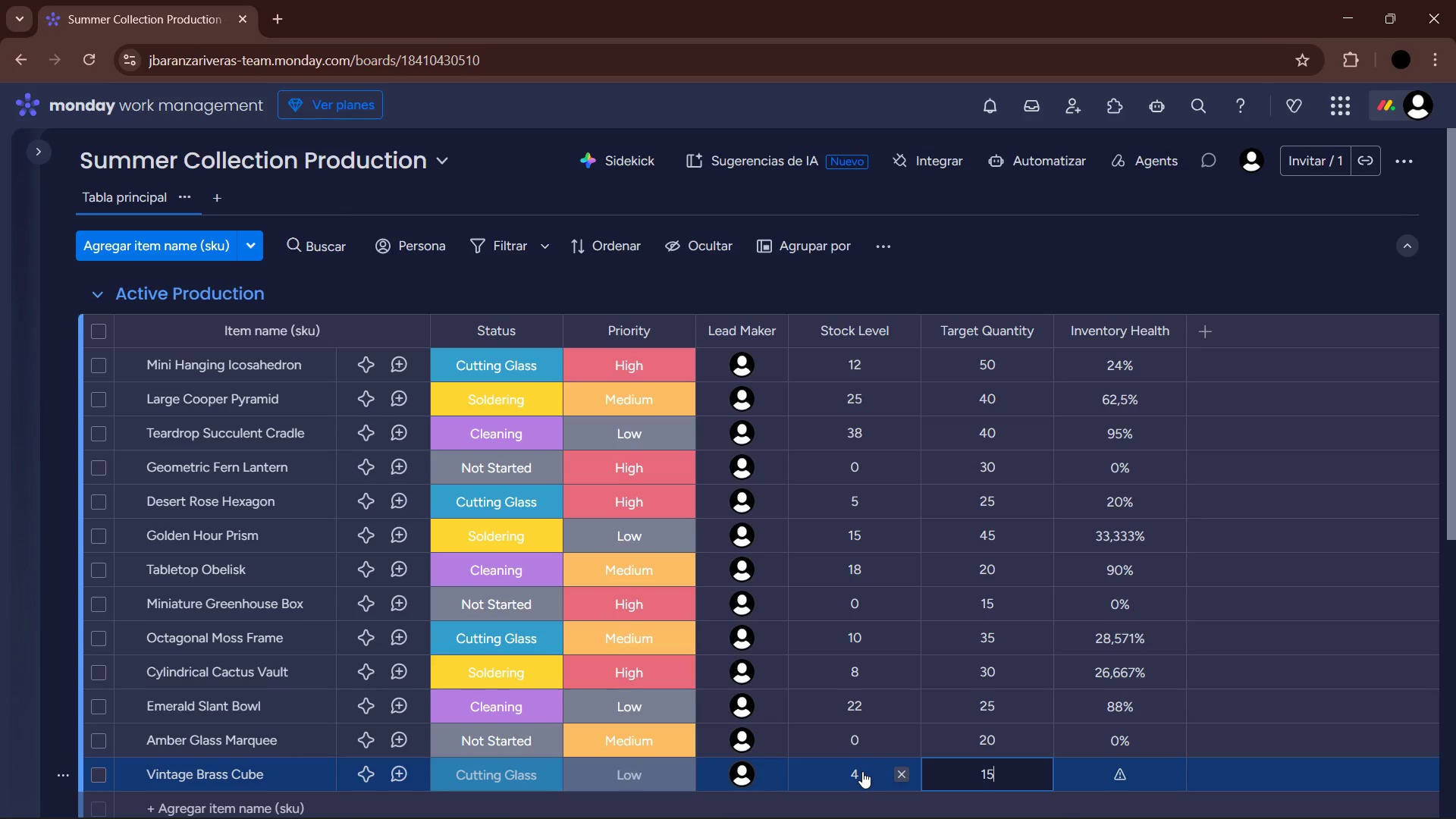 
key(Enter)
 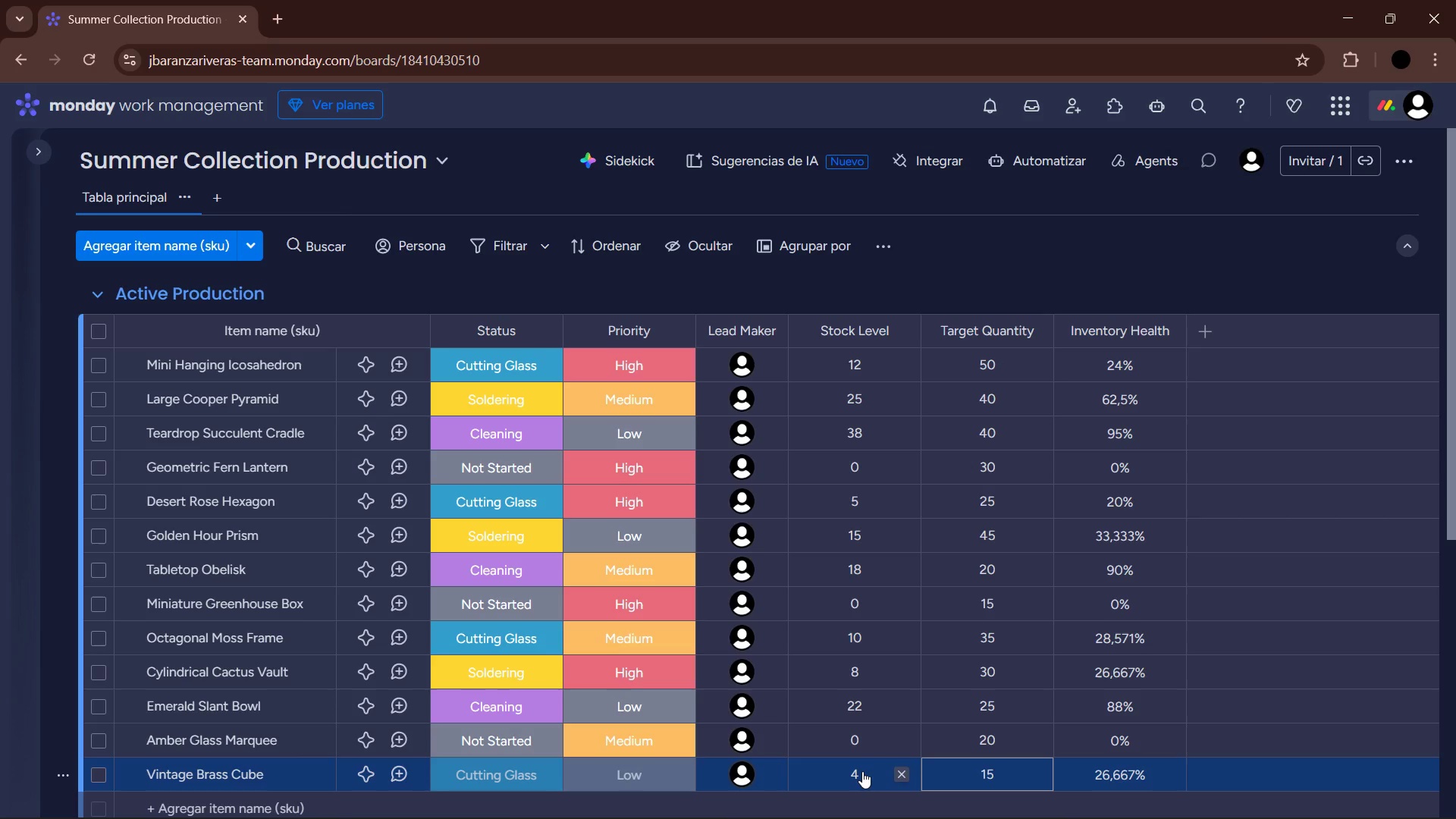 
mouse_move([1037, 767])
 